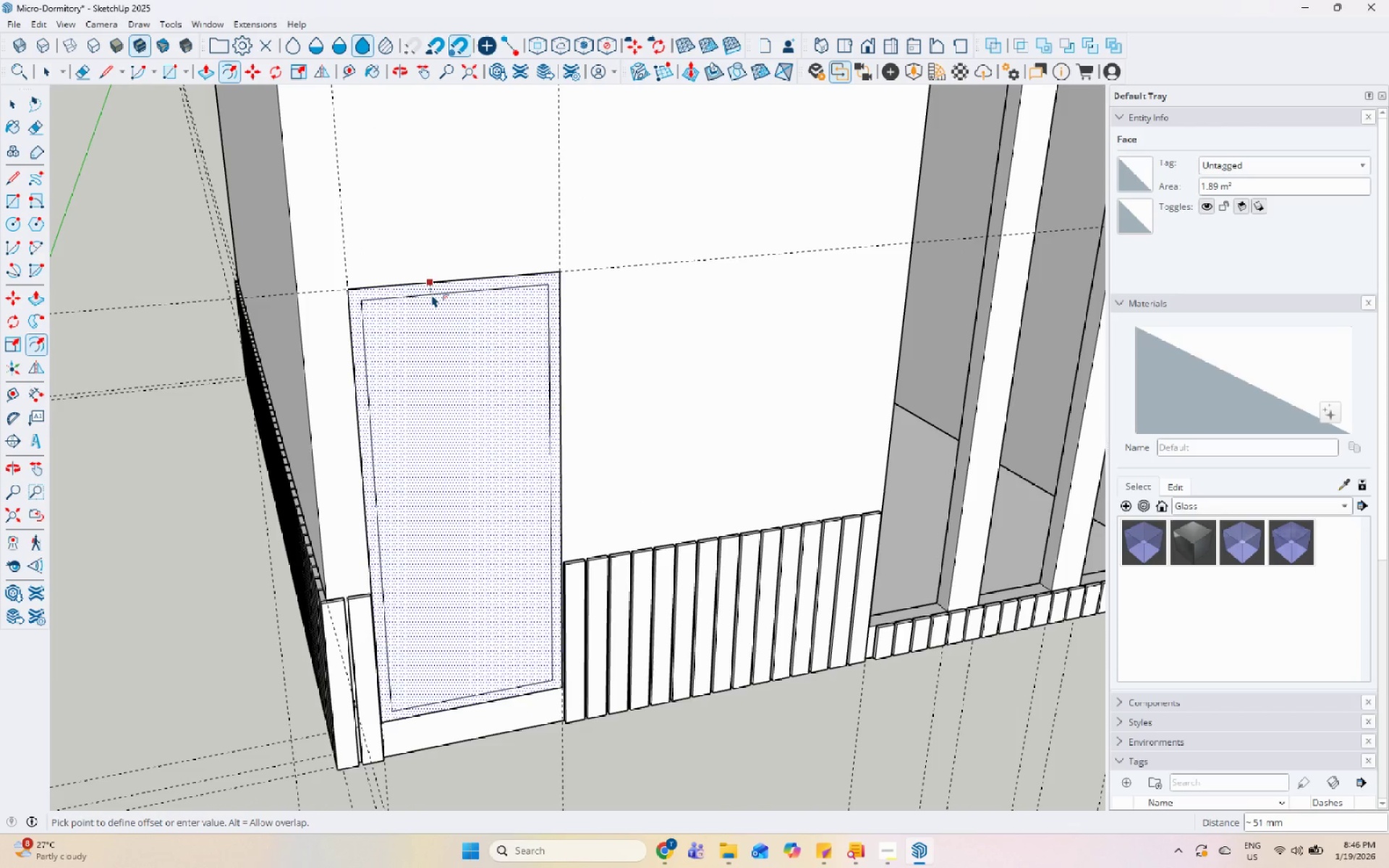 
key(Numpad5)
 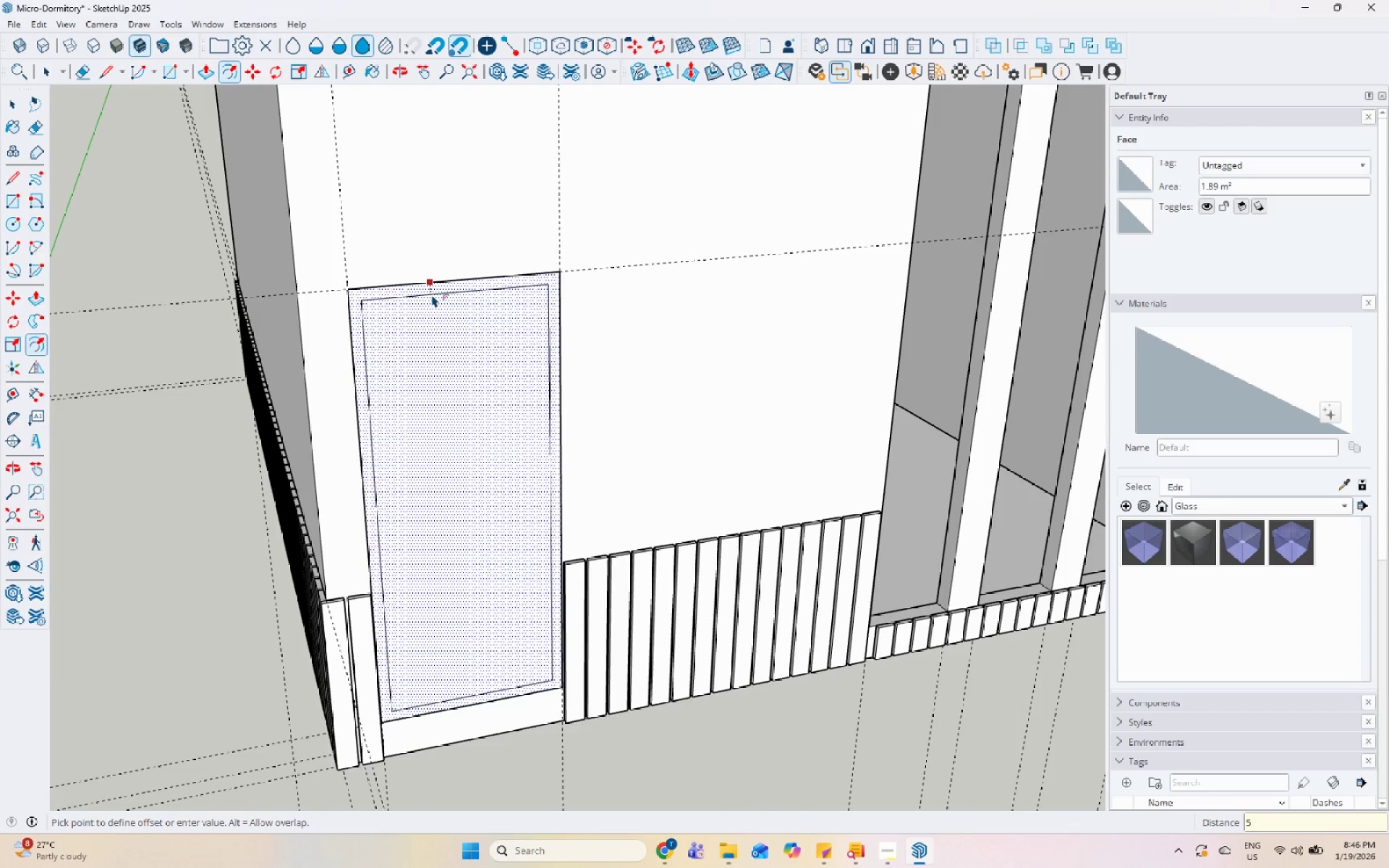 
key(Numpad0)
 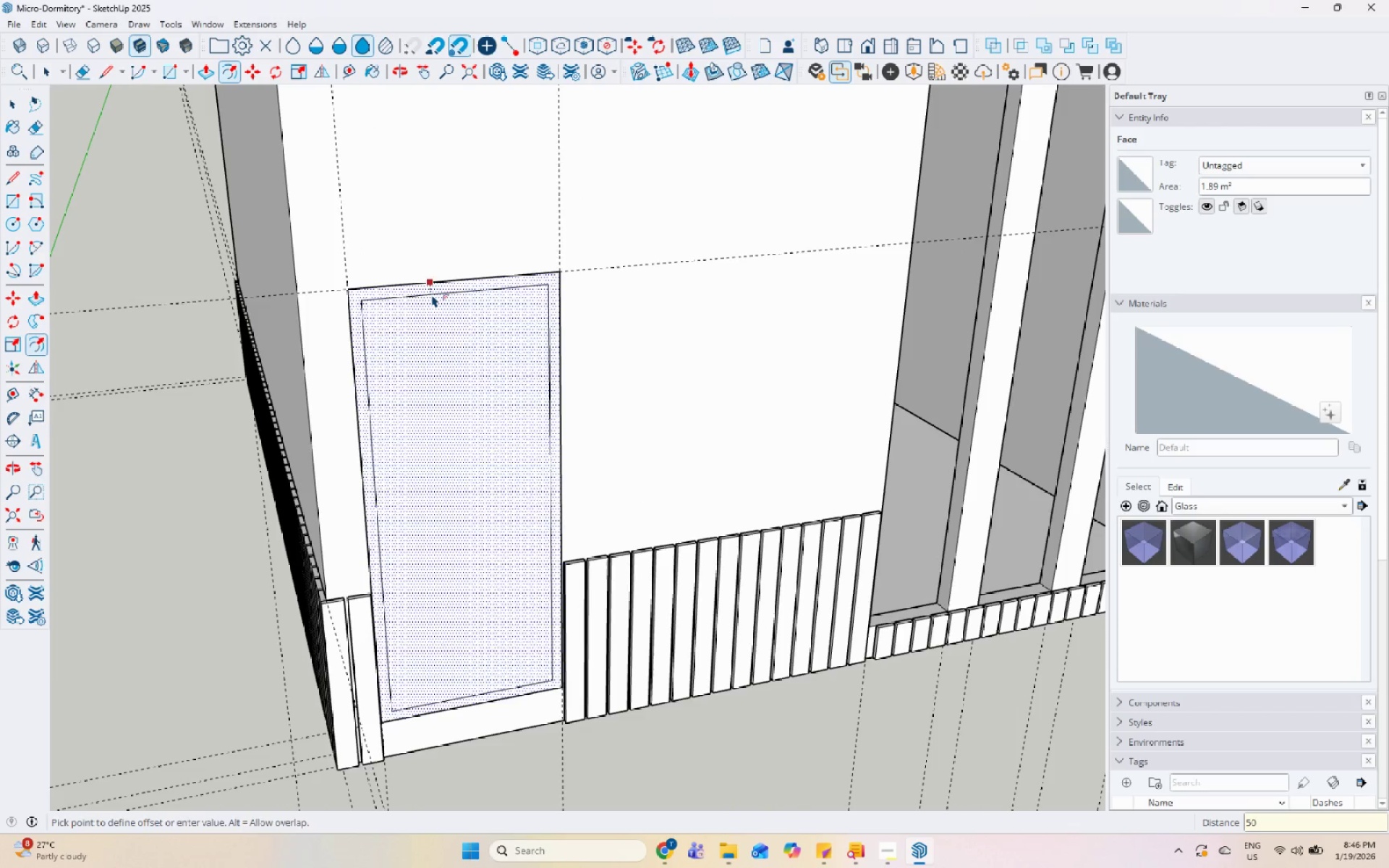 
key(Enter)
 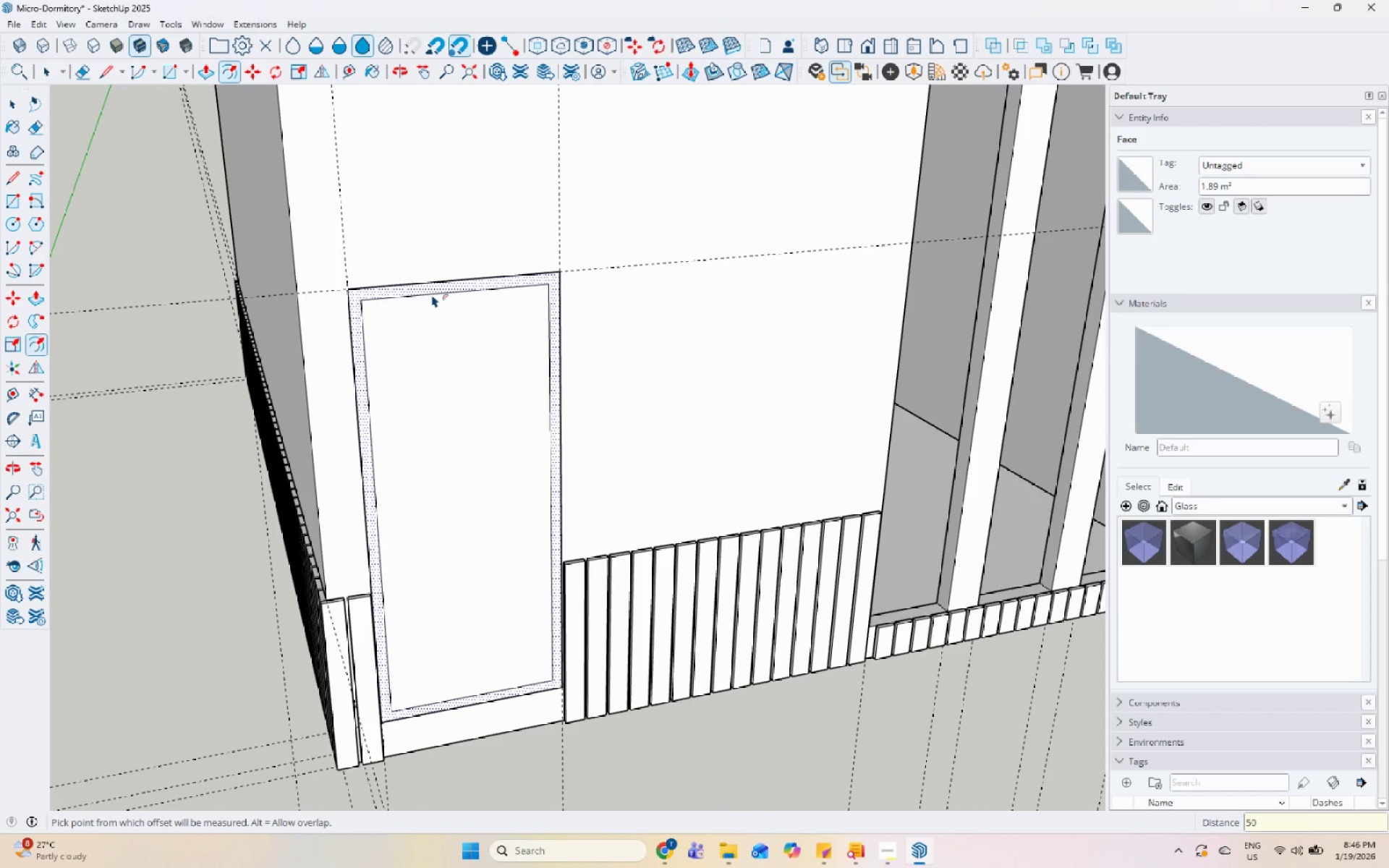 
key(Space)
 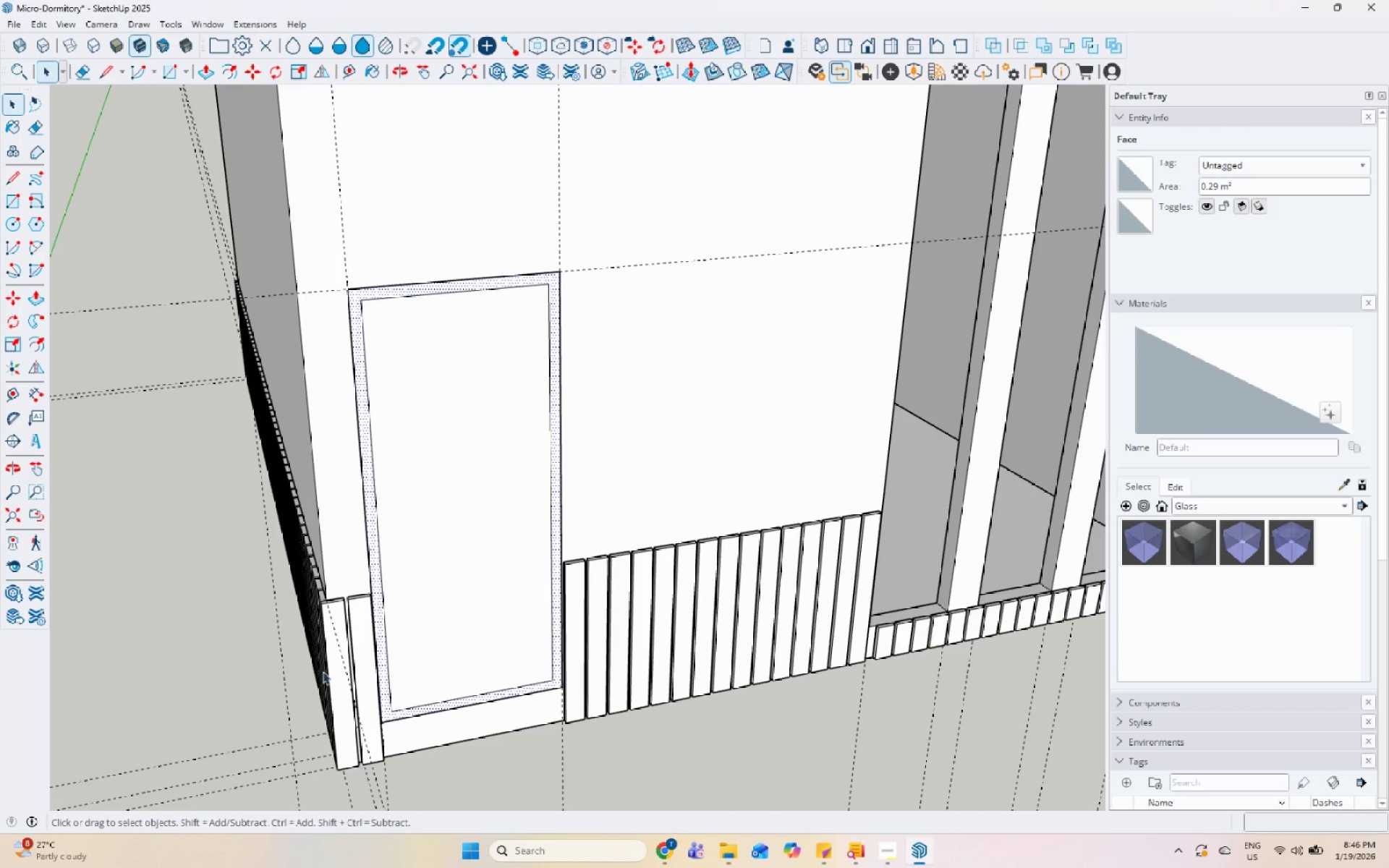 
scroll: coordinate [319, 744], scroll_direction: up, amount: 4.0
 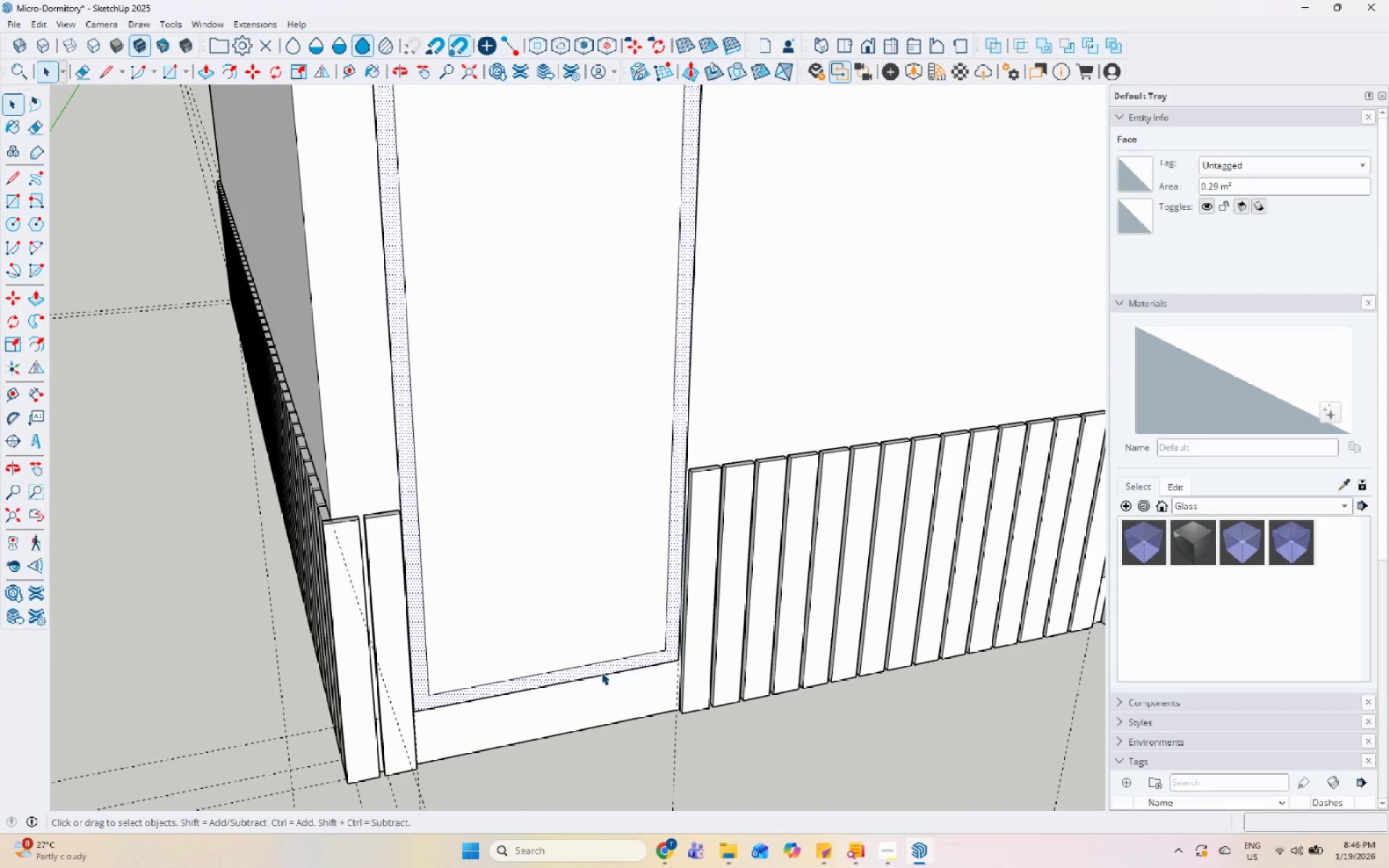 
left_click([600, 659])
 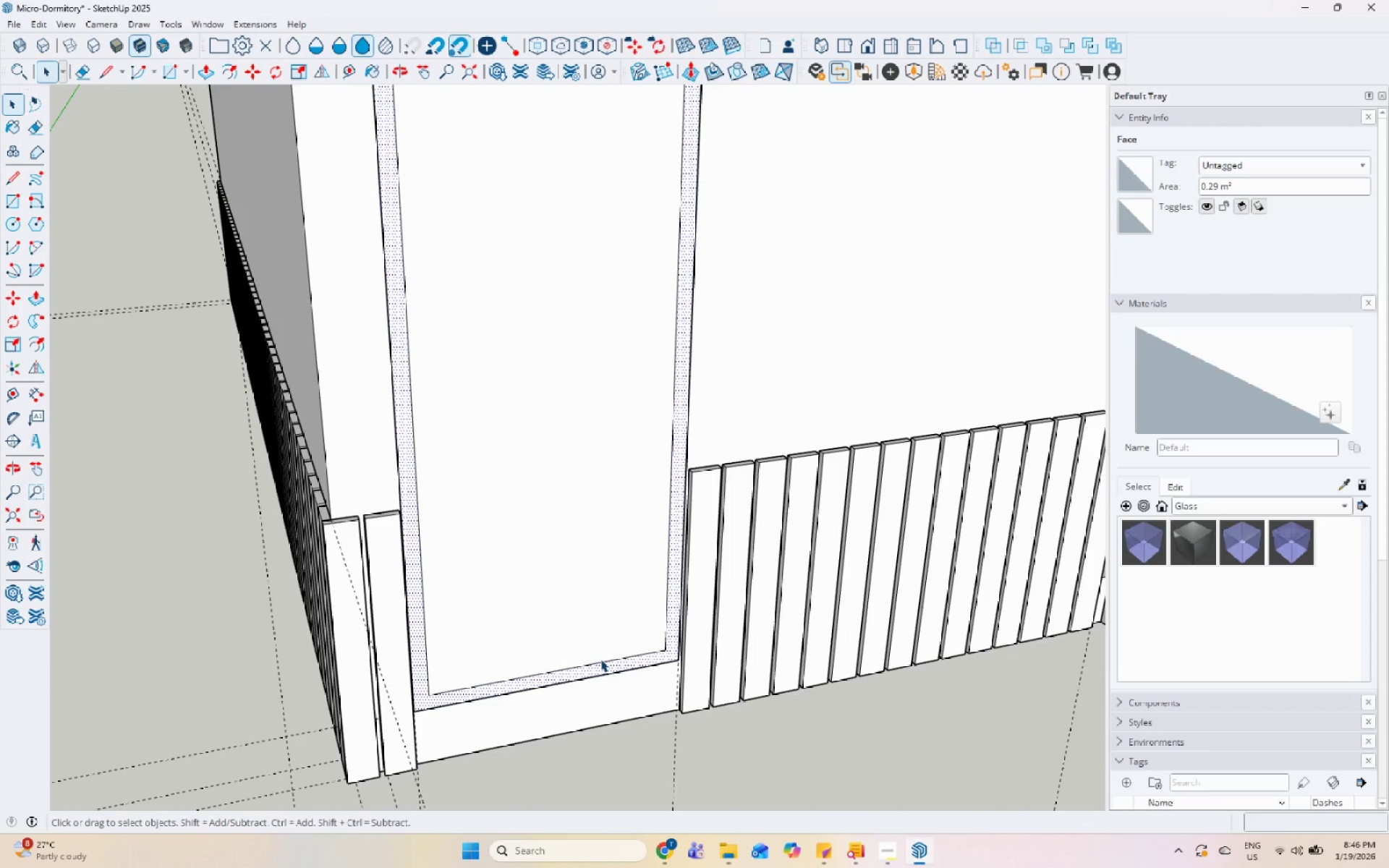 
right_click([600, 659])
 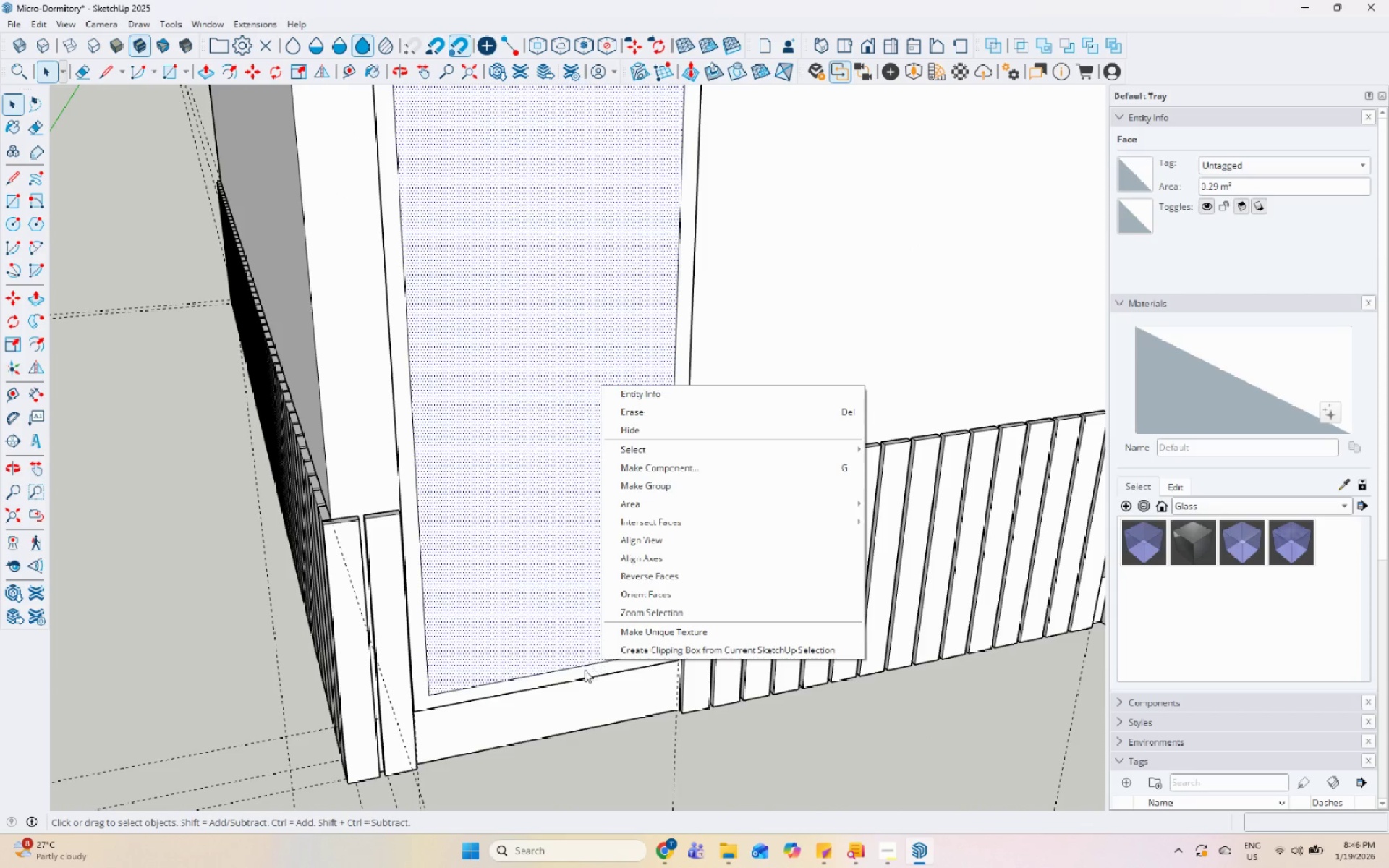 
left_click([583, 668])
 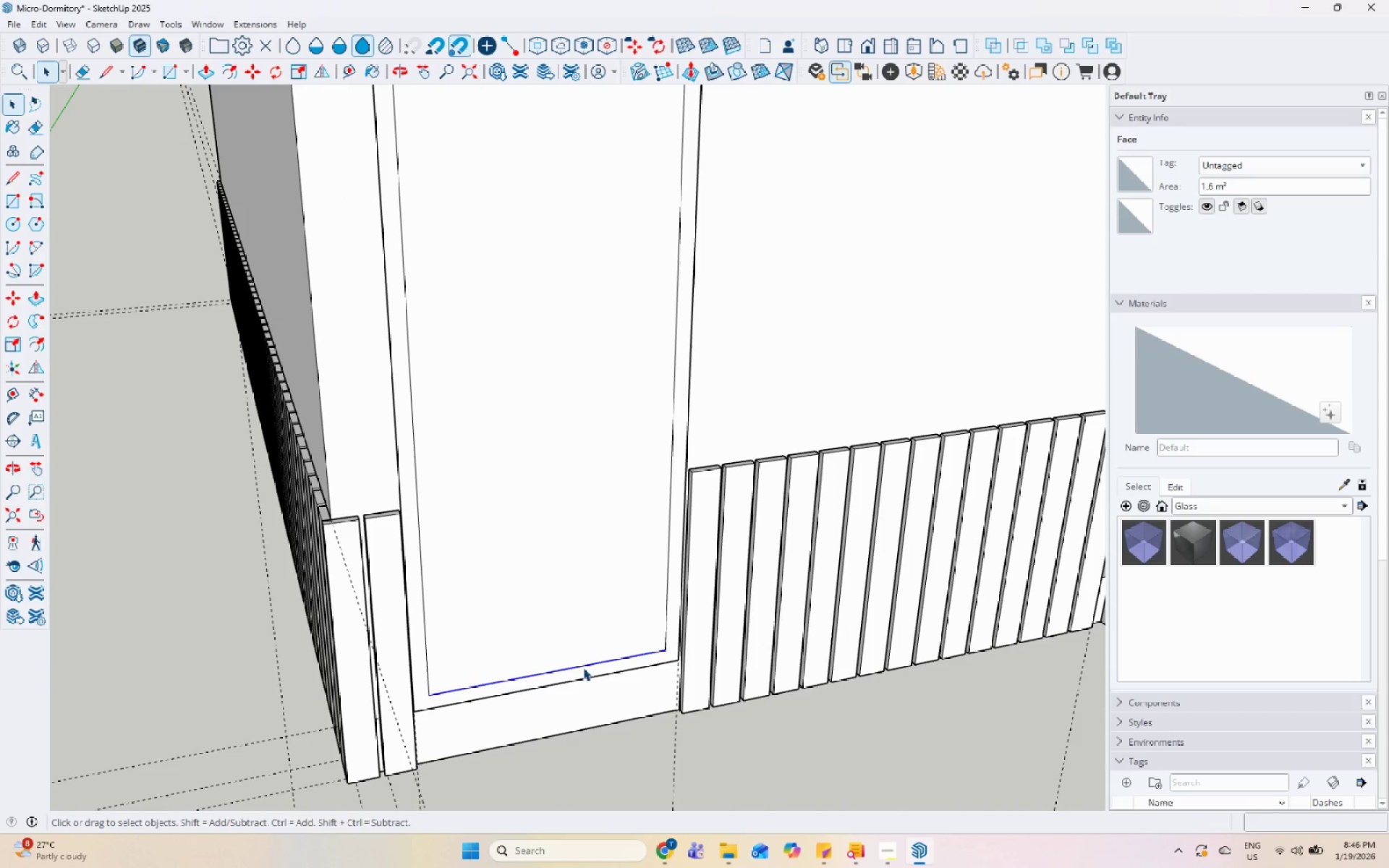 
right_click([583, 668])
 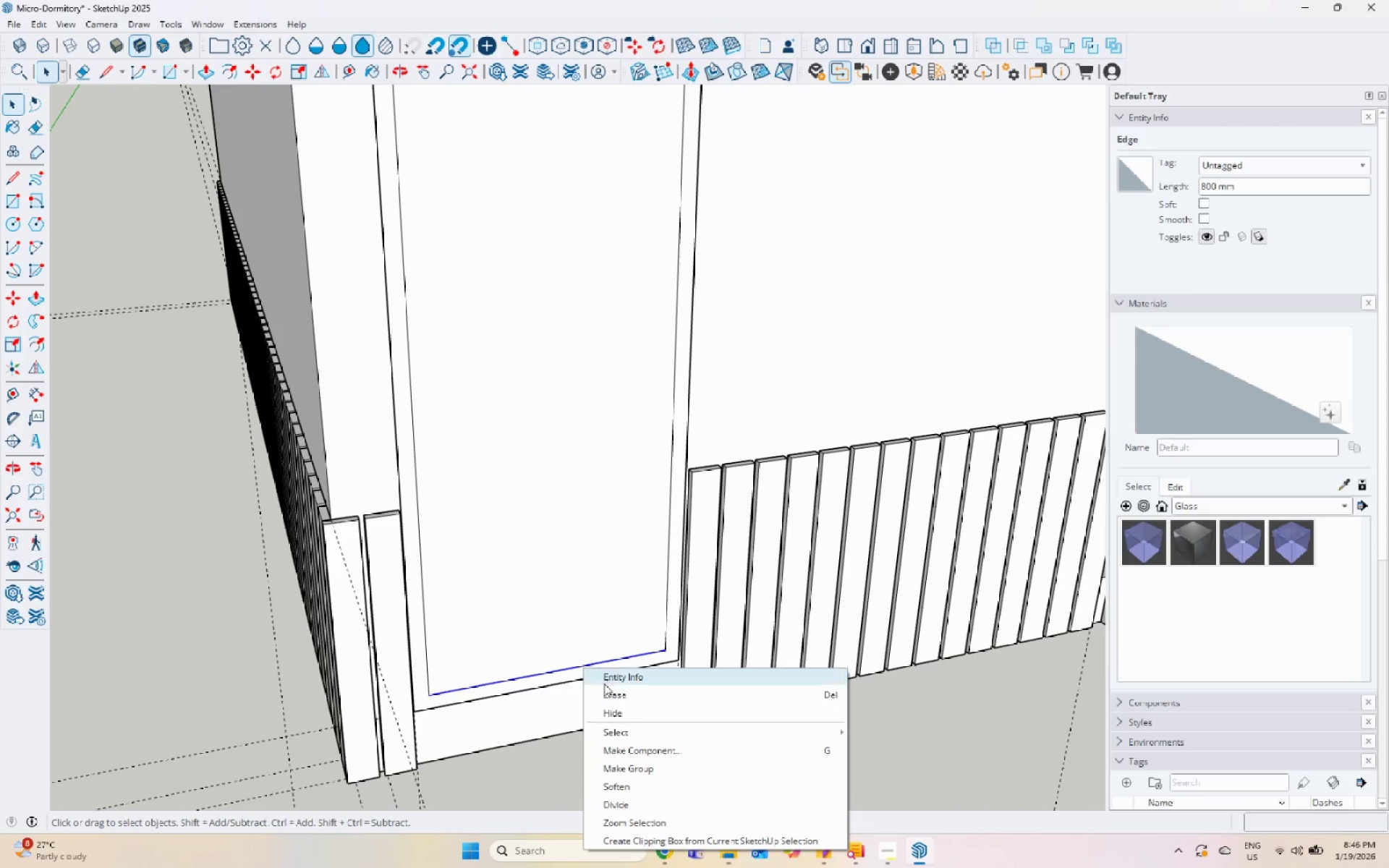 
left_click([605, 691])
 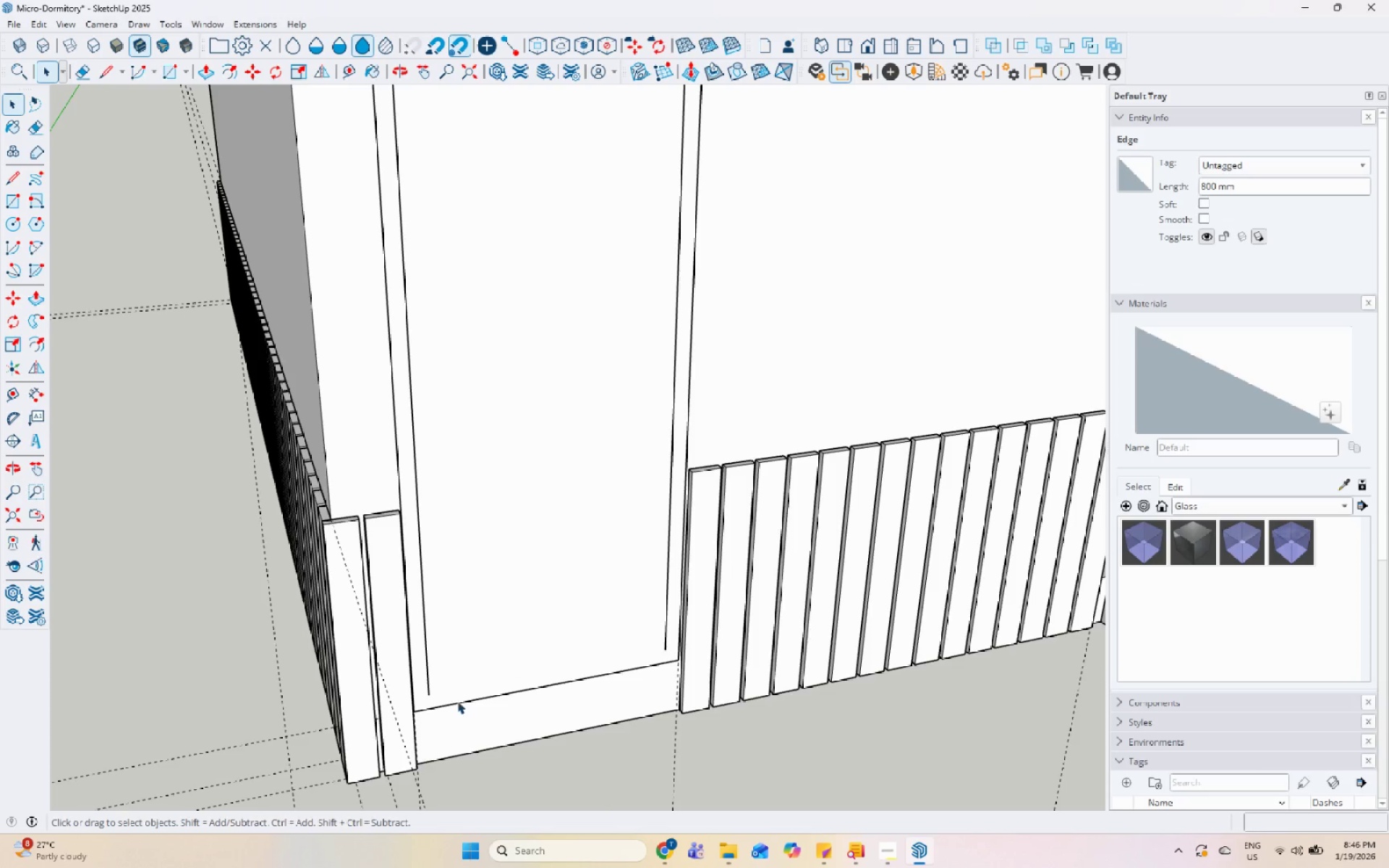 
scroll: coordinate [428, 686], scroll_direction: up, amount: 3.0
 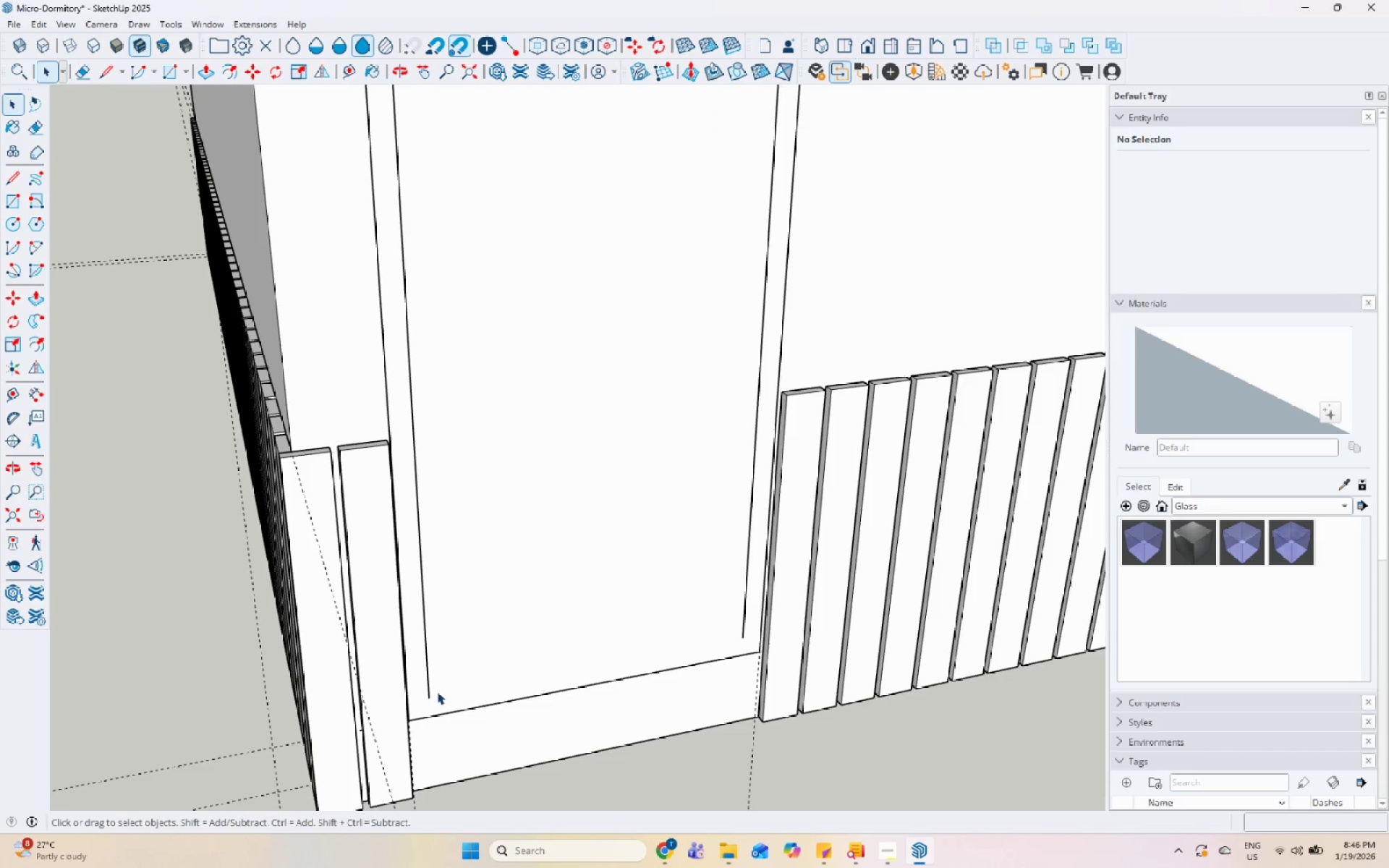 
key(L)
 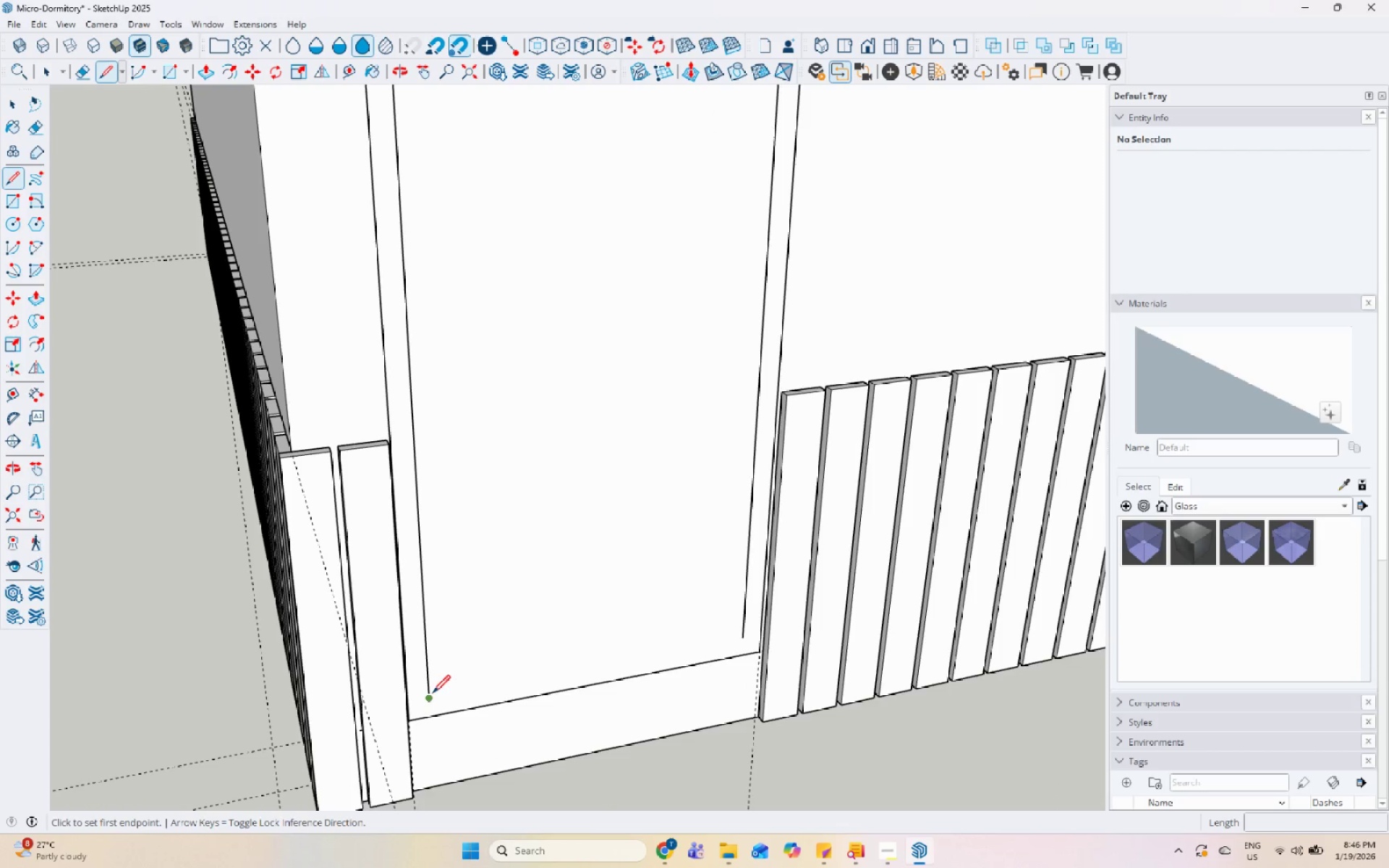 
left_click([430, 694])
 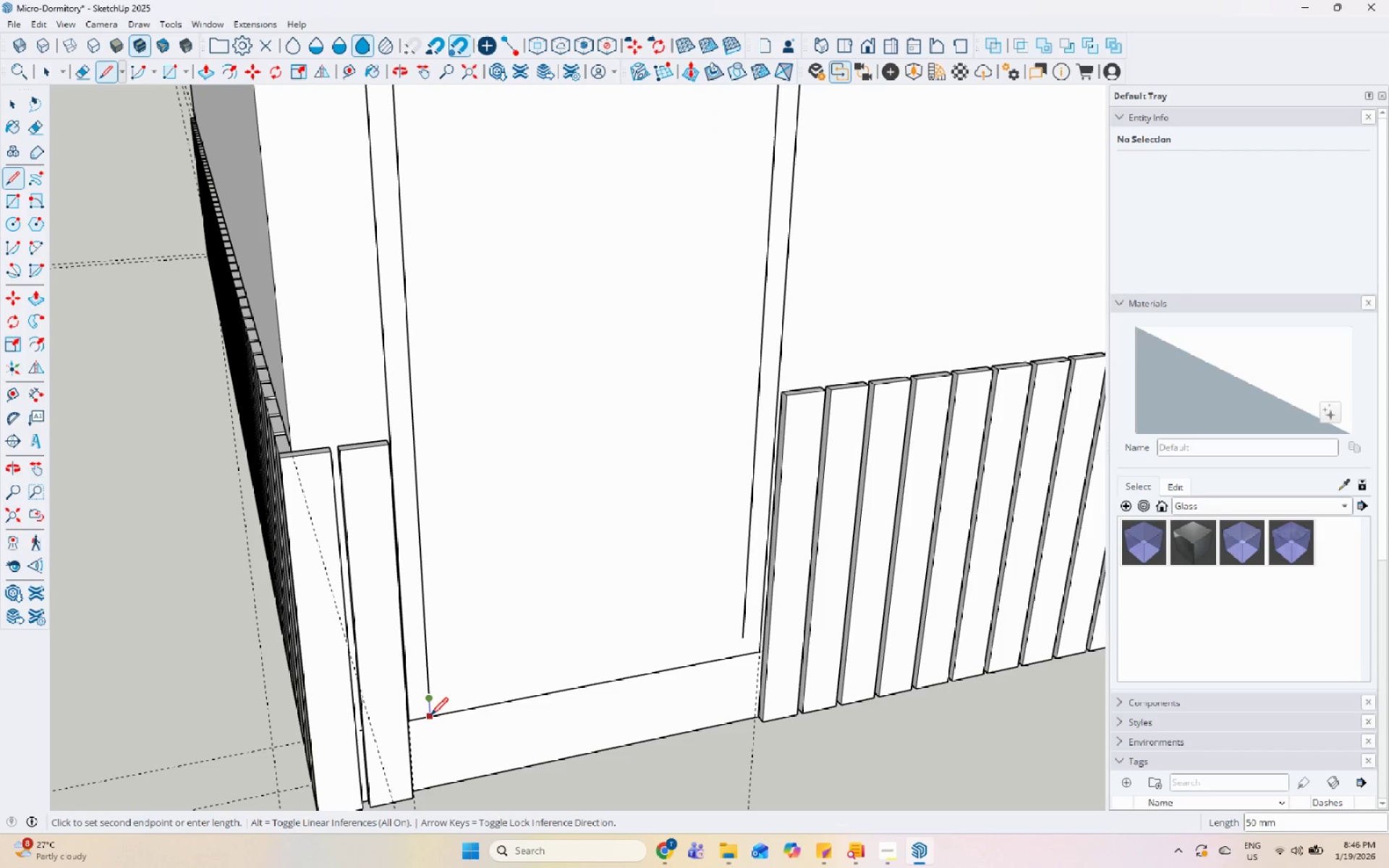 
left_click([430, 718])
 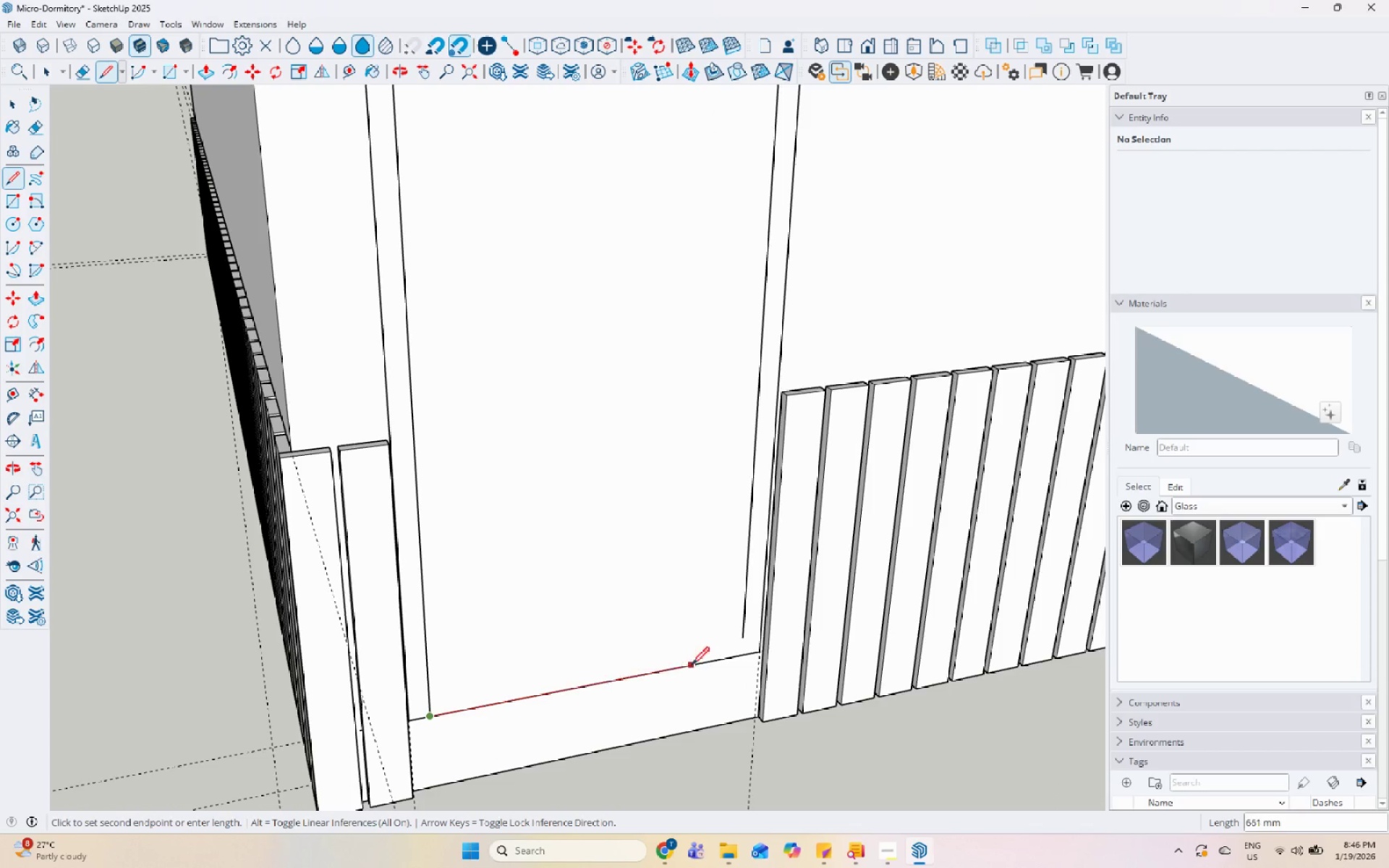 
key(Escape)
 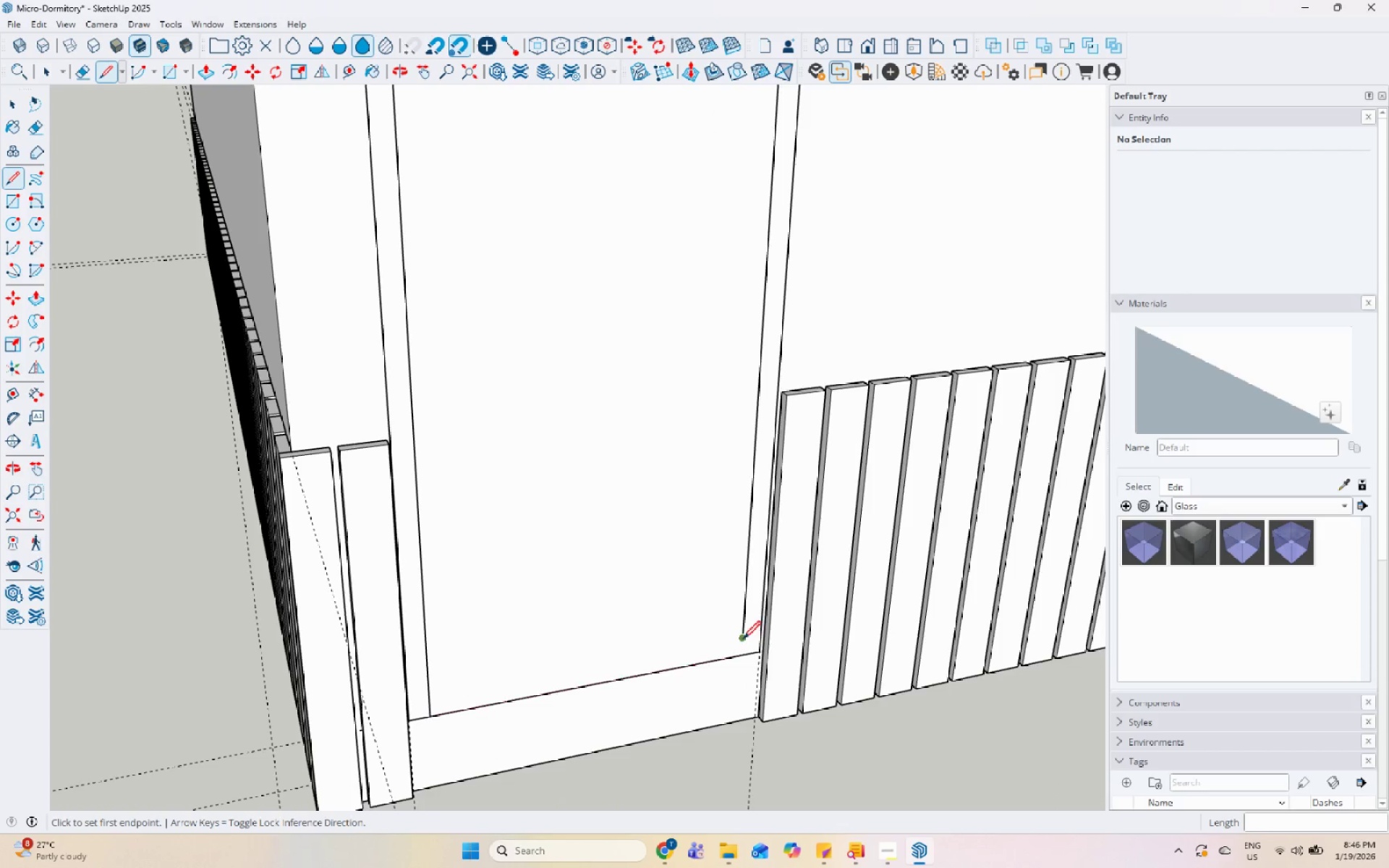 
left_click([743, 640])
 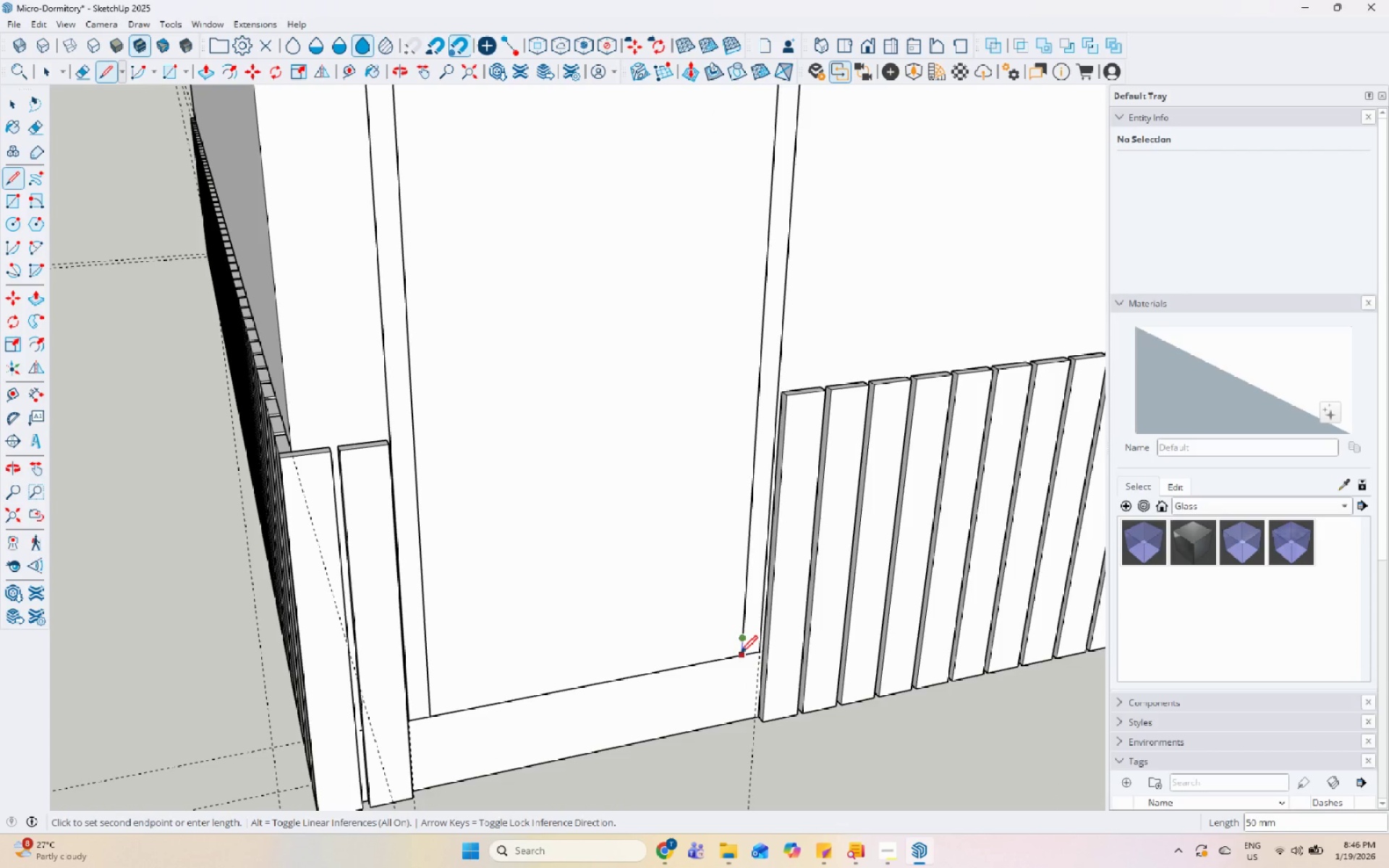 
left_click([739, 657])
 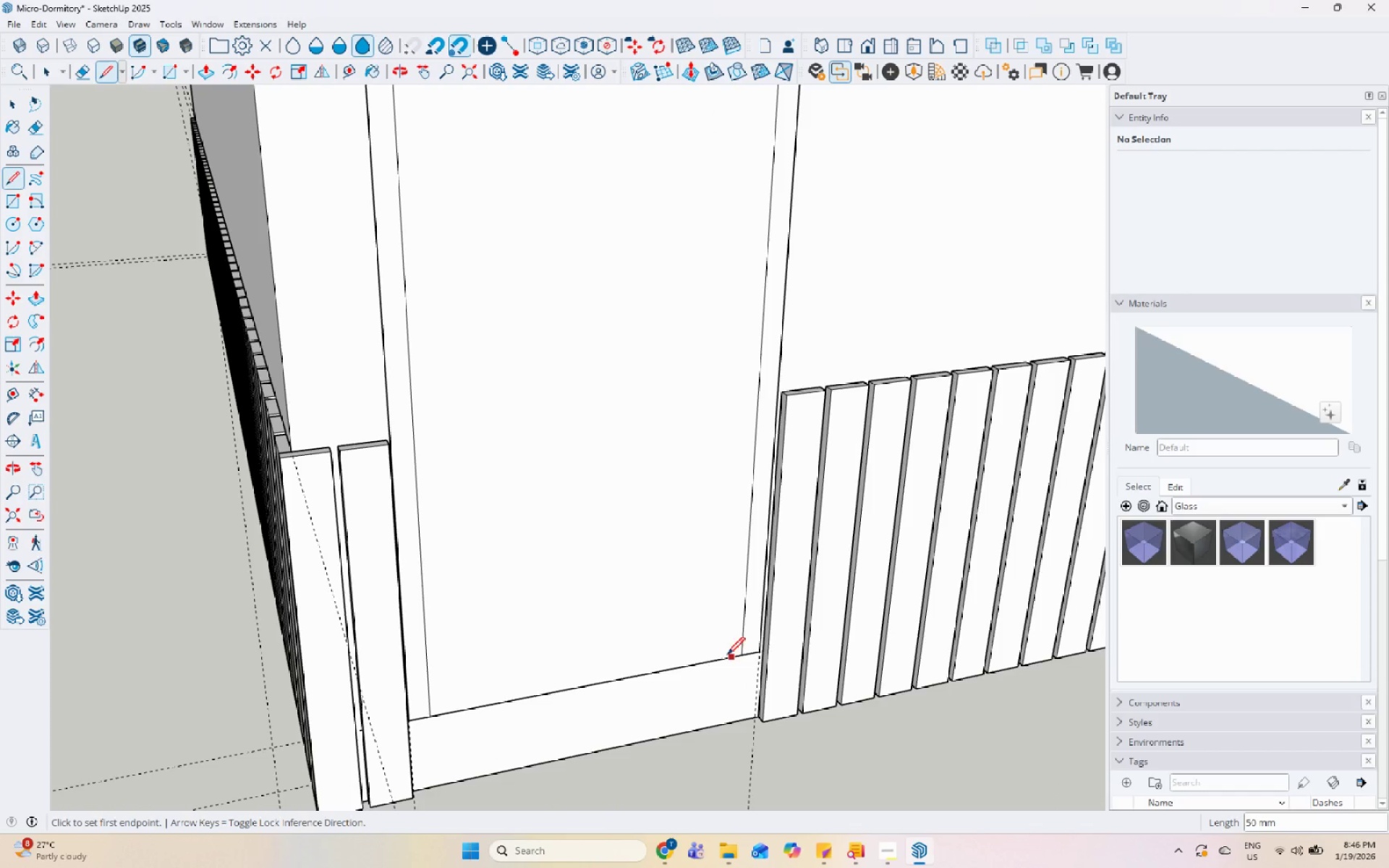 
key(Space)
 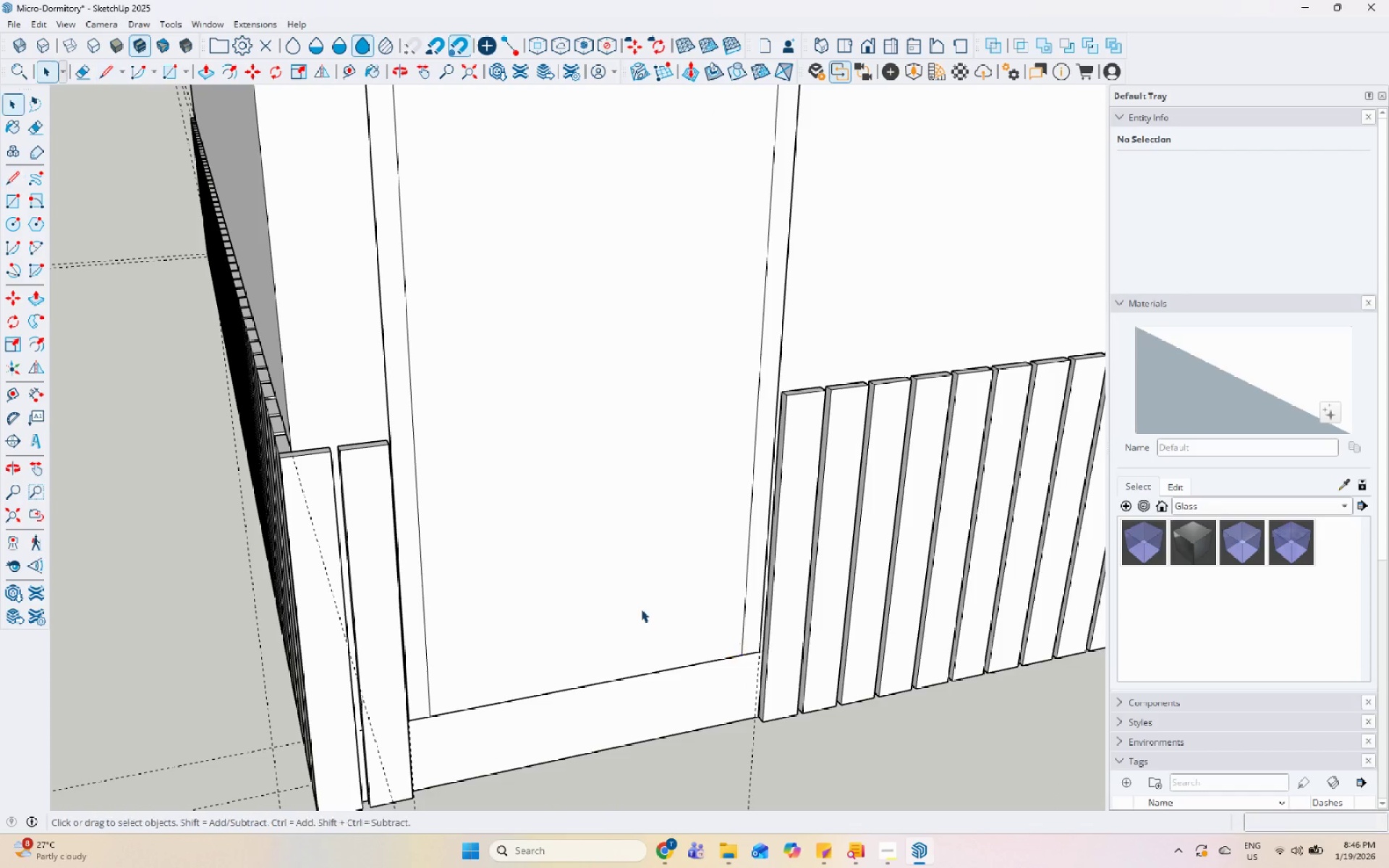 
double_click([641, 609])
 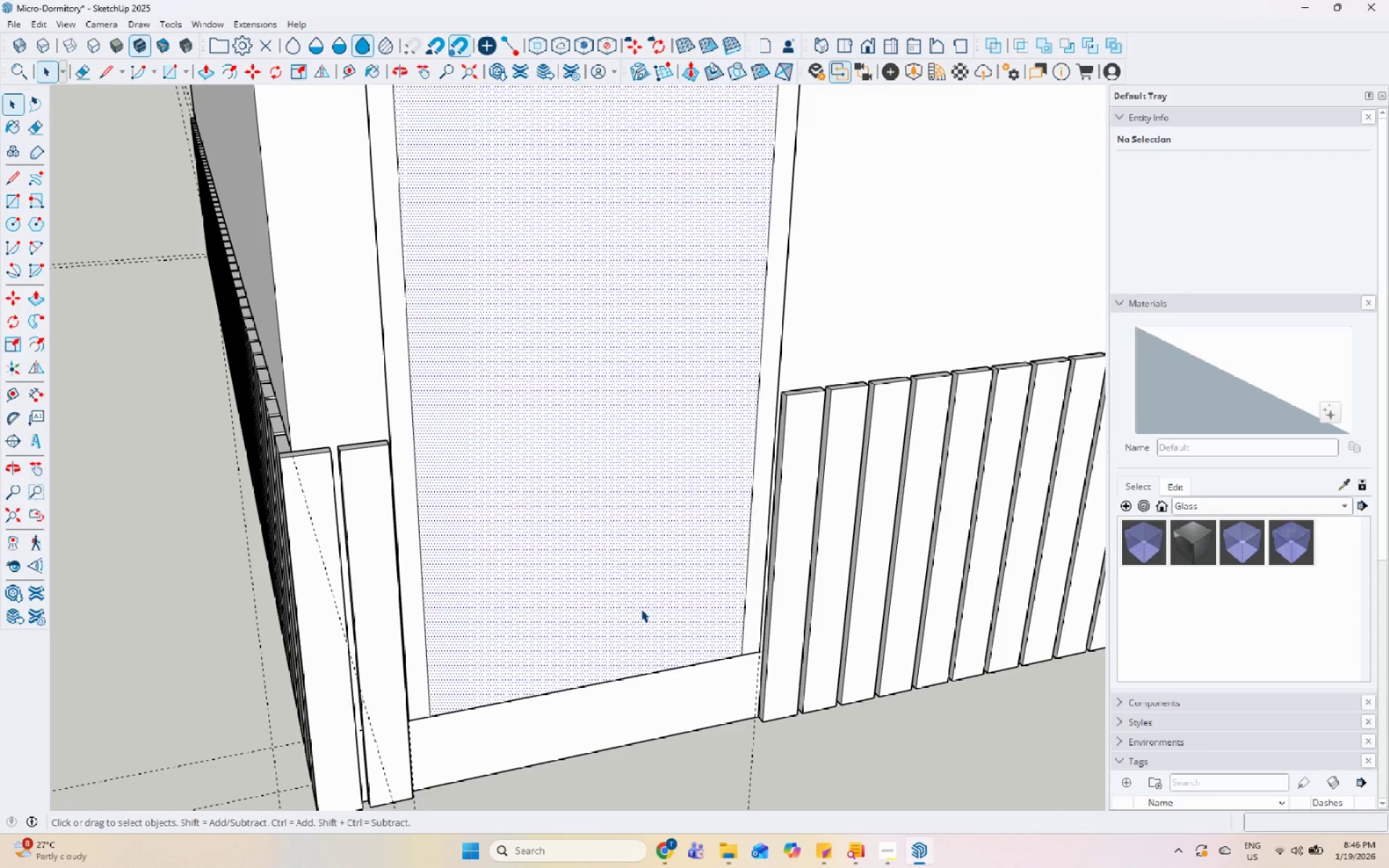 
right_click([641, 609])
 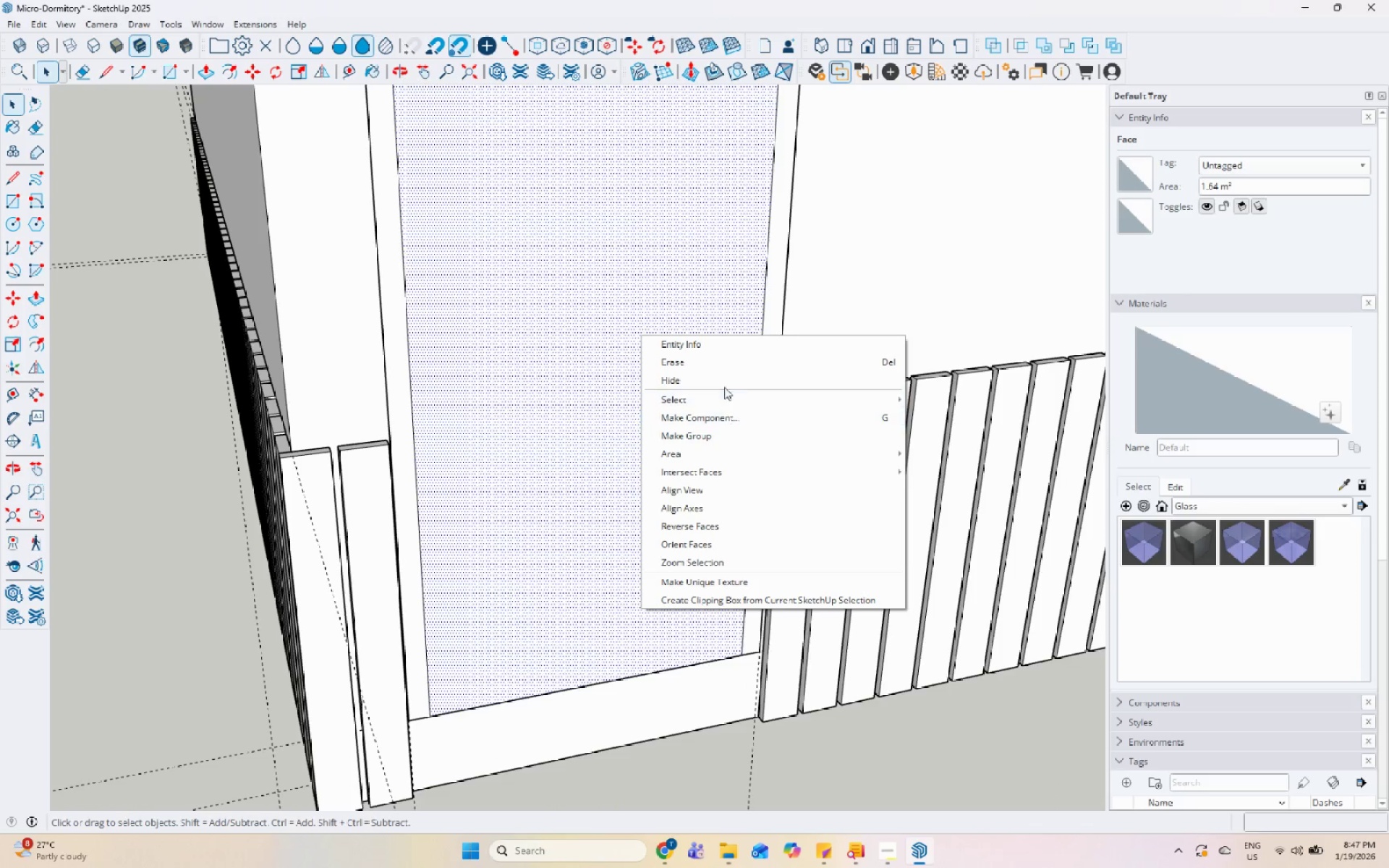 
left_click([731, 360])
 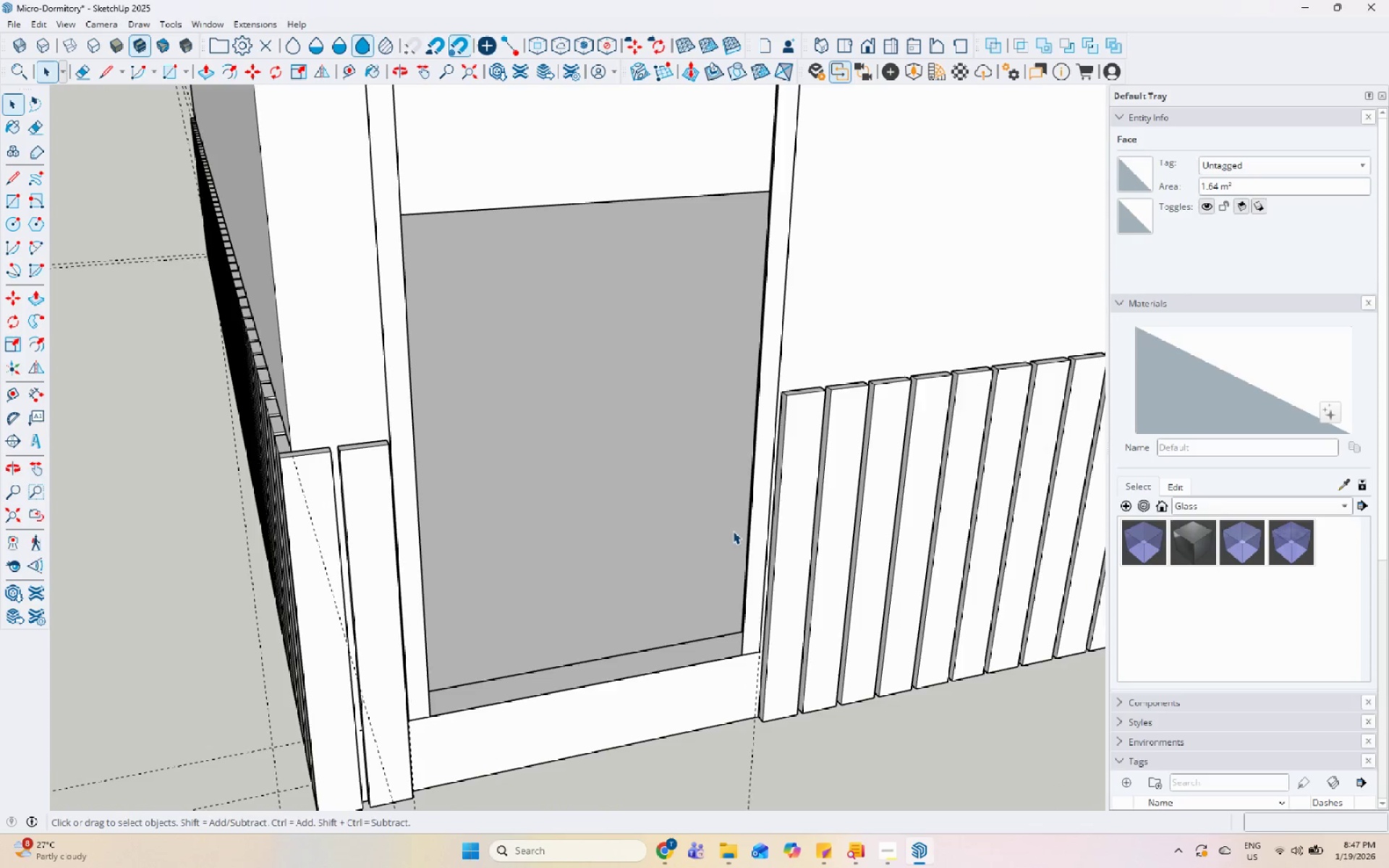 
scroll: coordinate [1144, 775], scroll_direction: down, amount: 16.0
 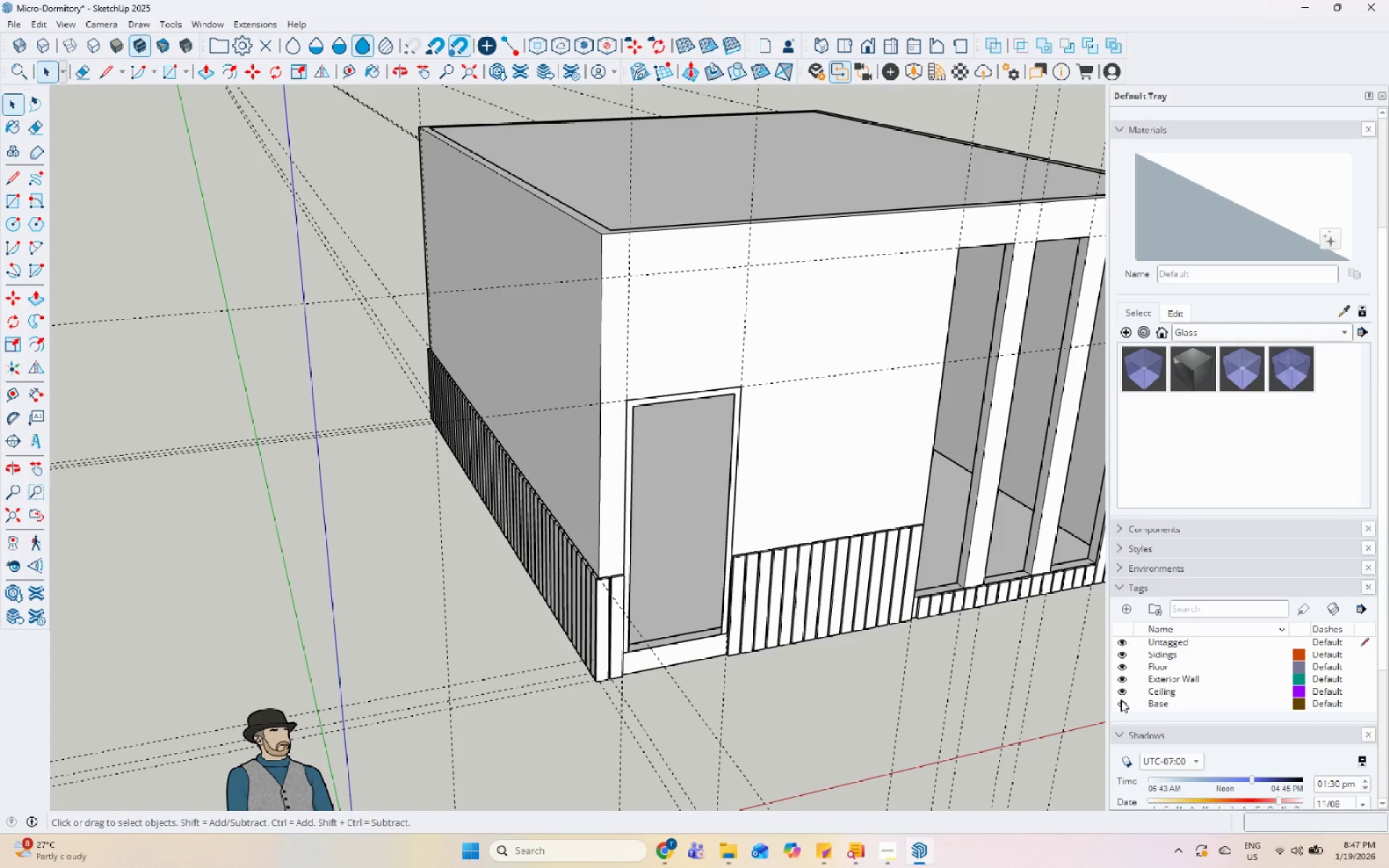 
left_click([1121, 691])
 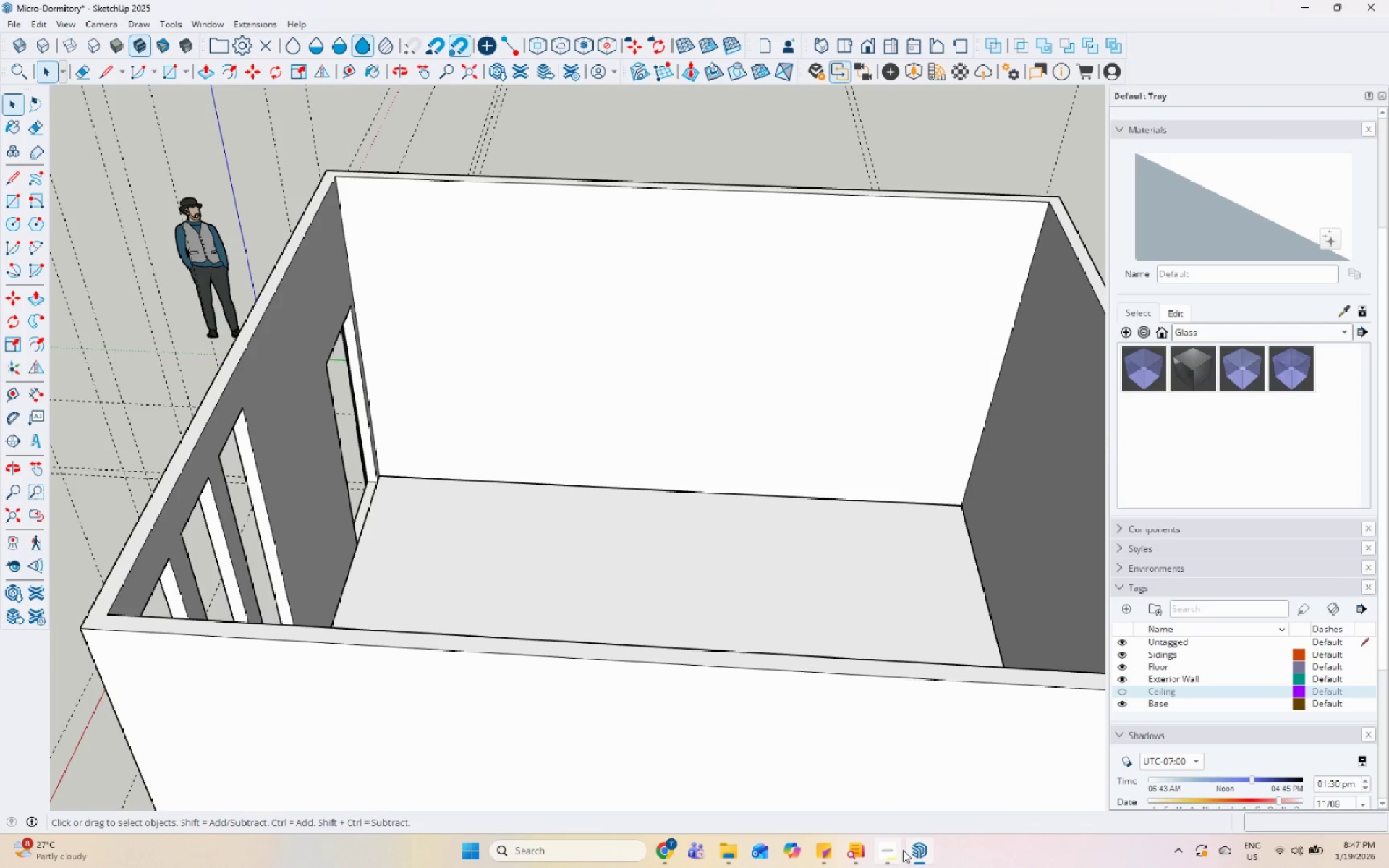 
left_click([668, 850])
 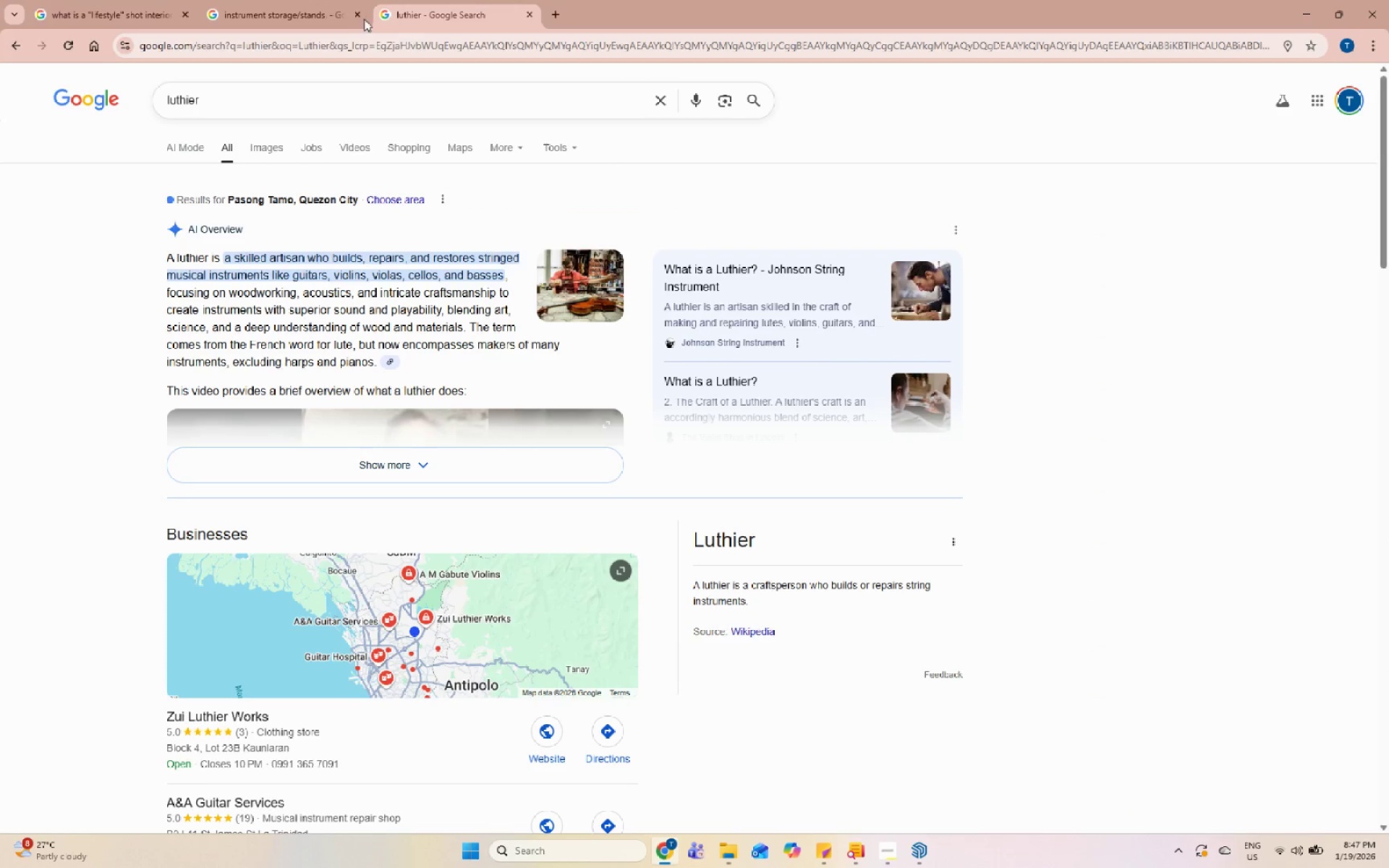 
left_click([107, 0])
 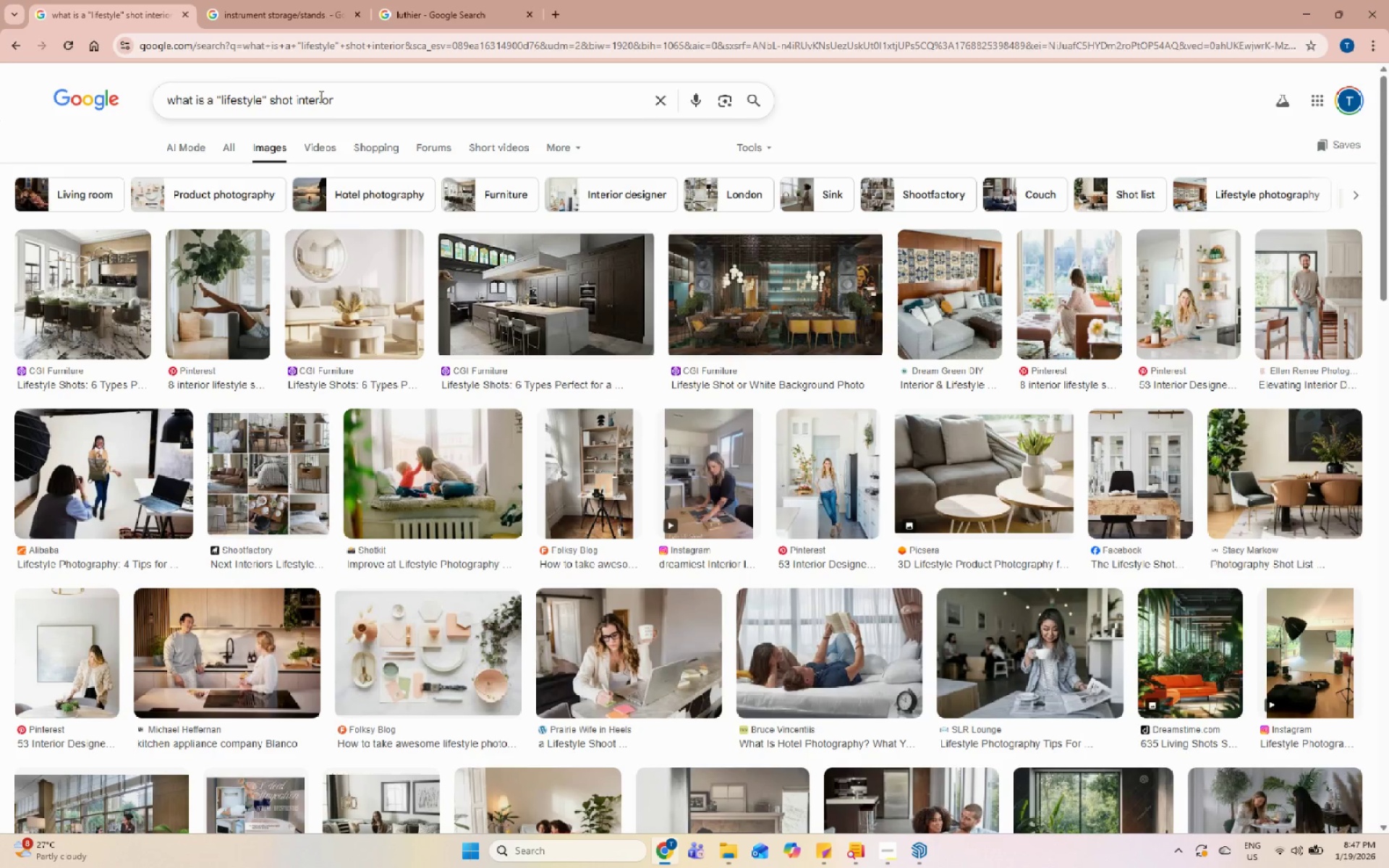 
double_click([320, 96])
 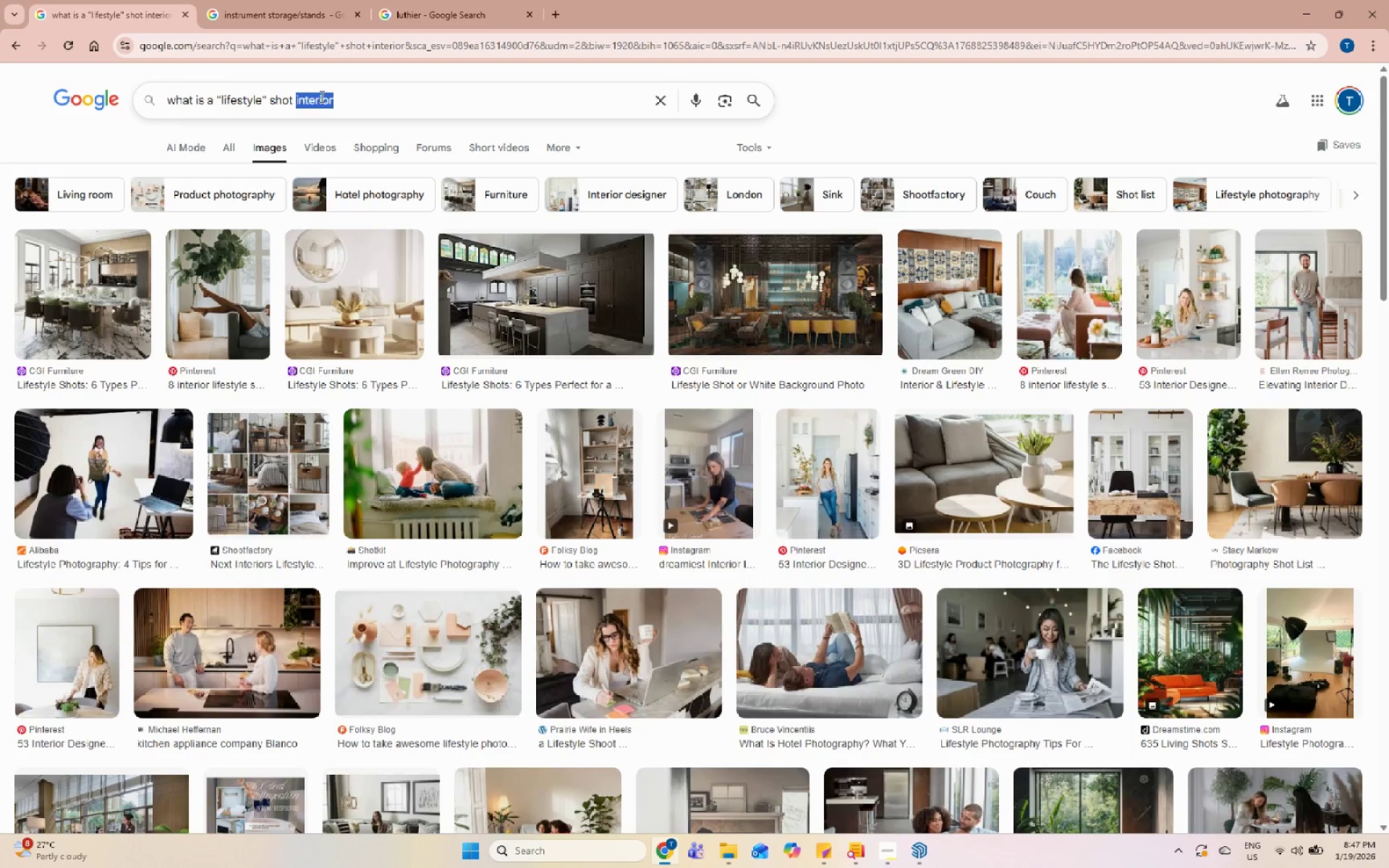 
triple_click([320, 96])
 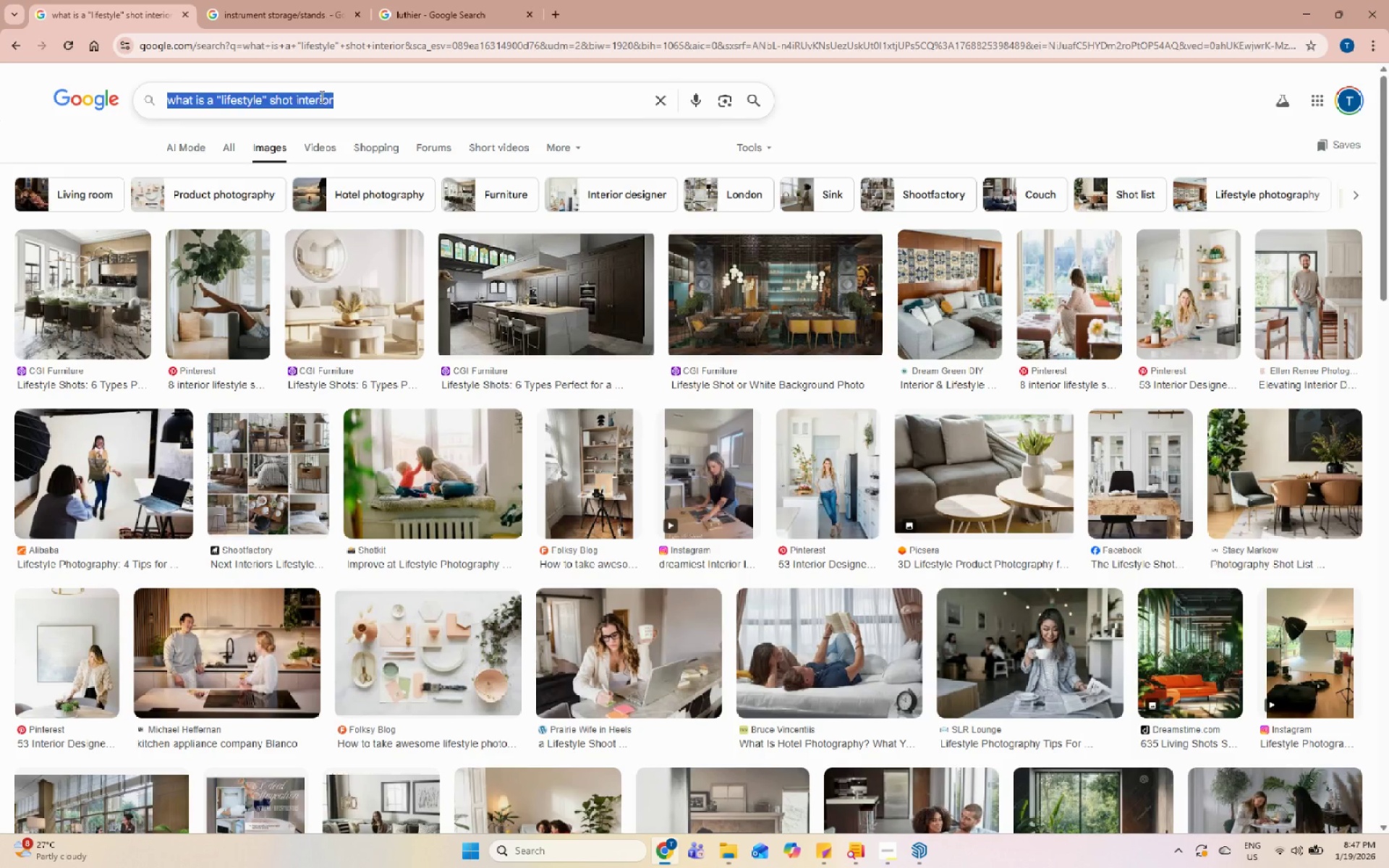 
type(single stor rof )
 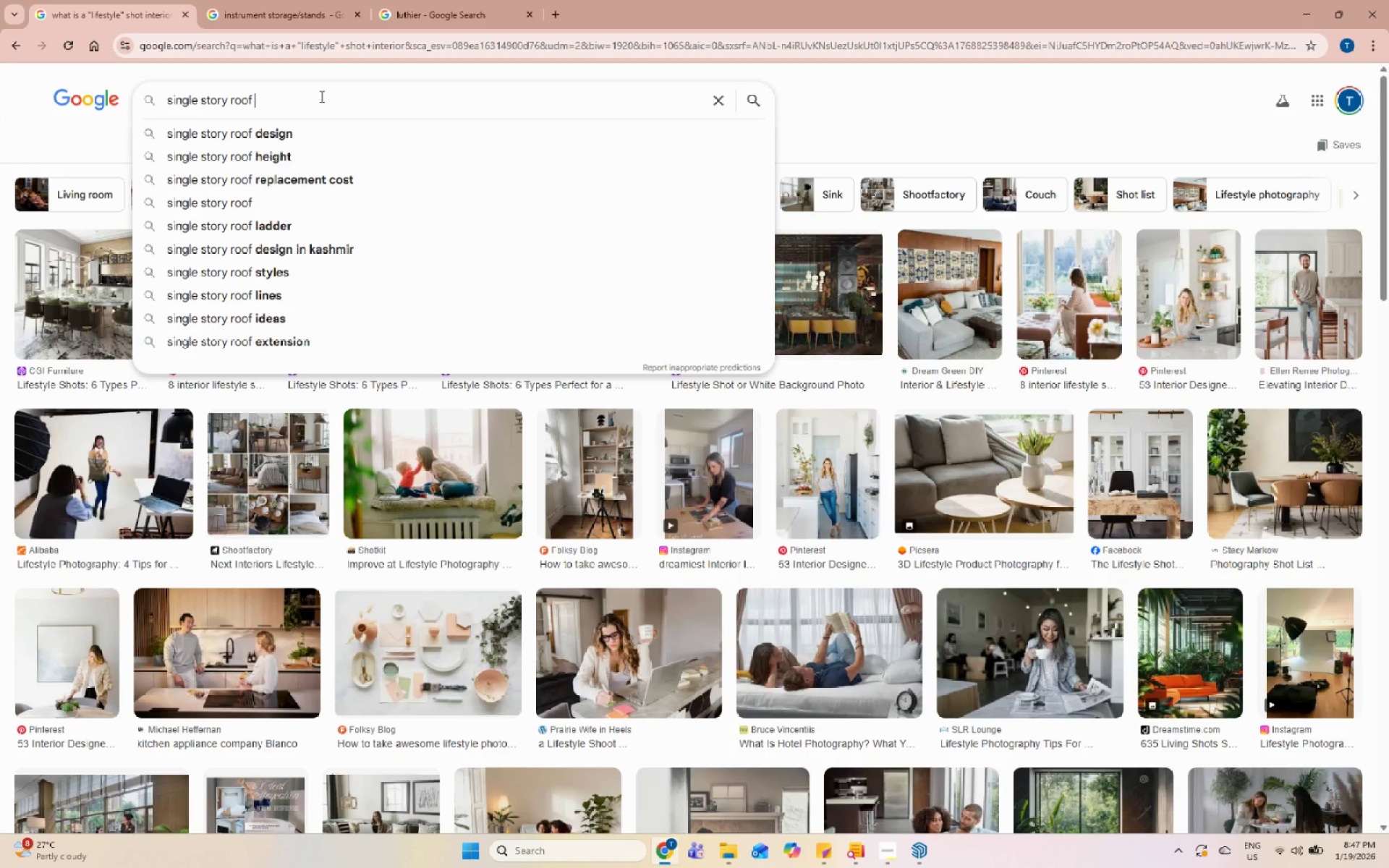 
key(Enter)
 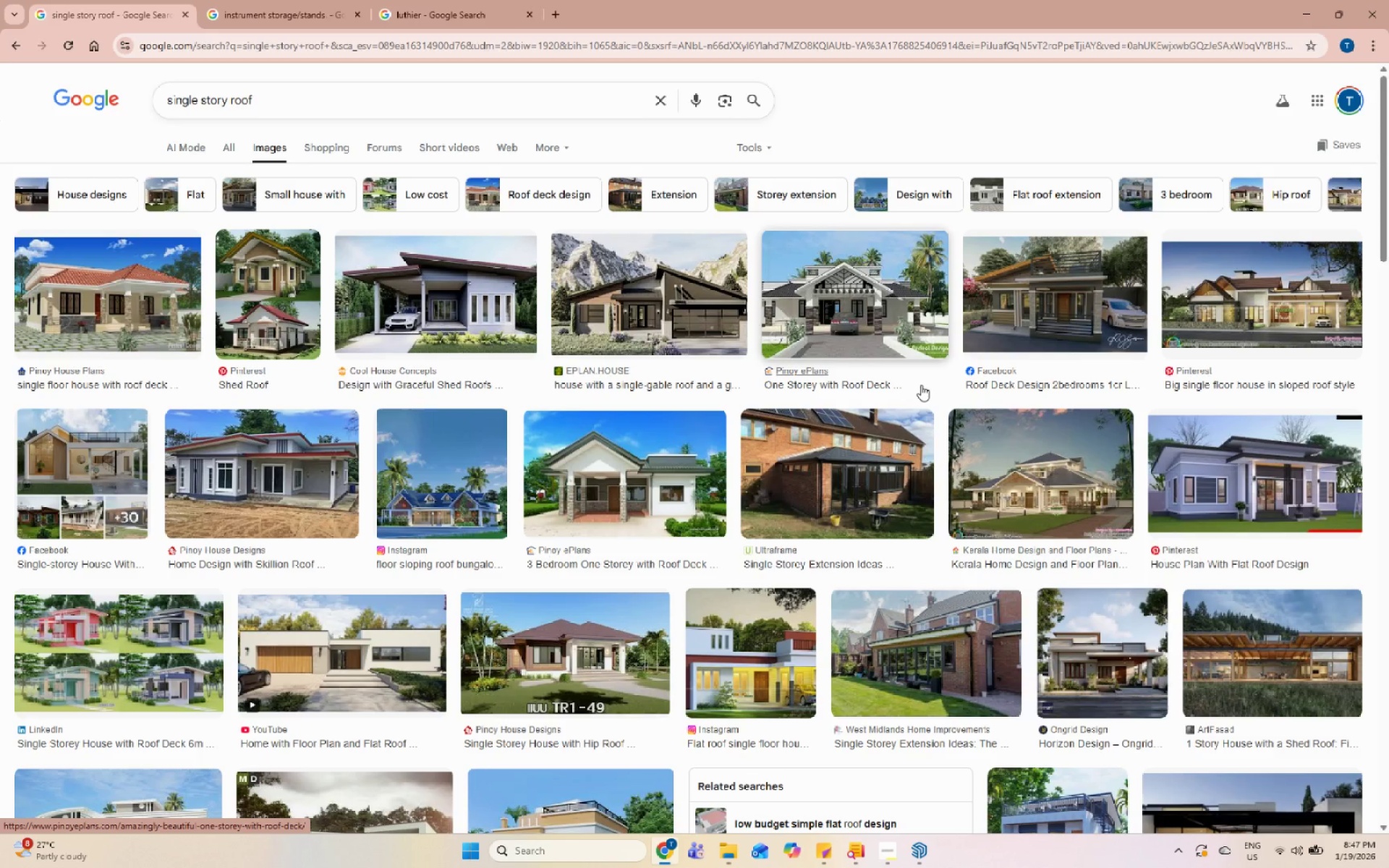 
wait(8.27)
 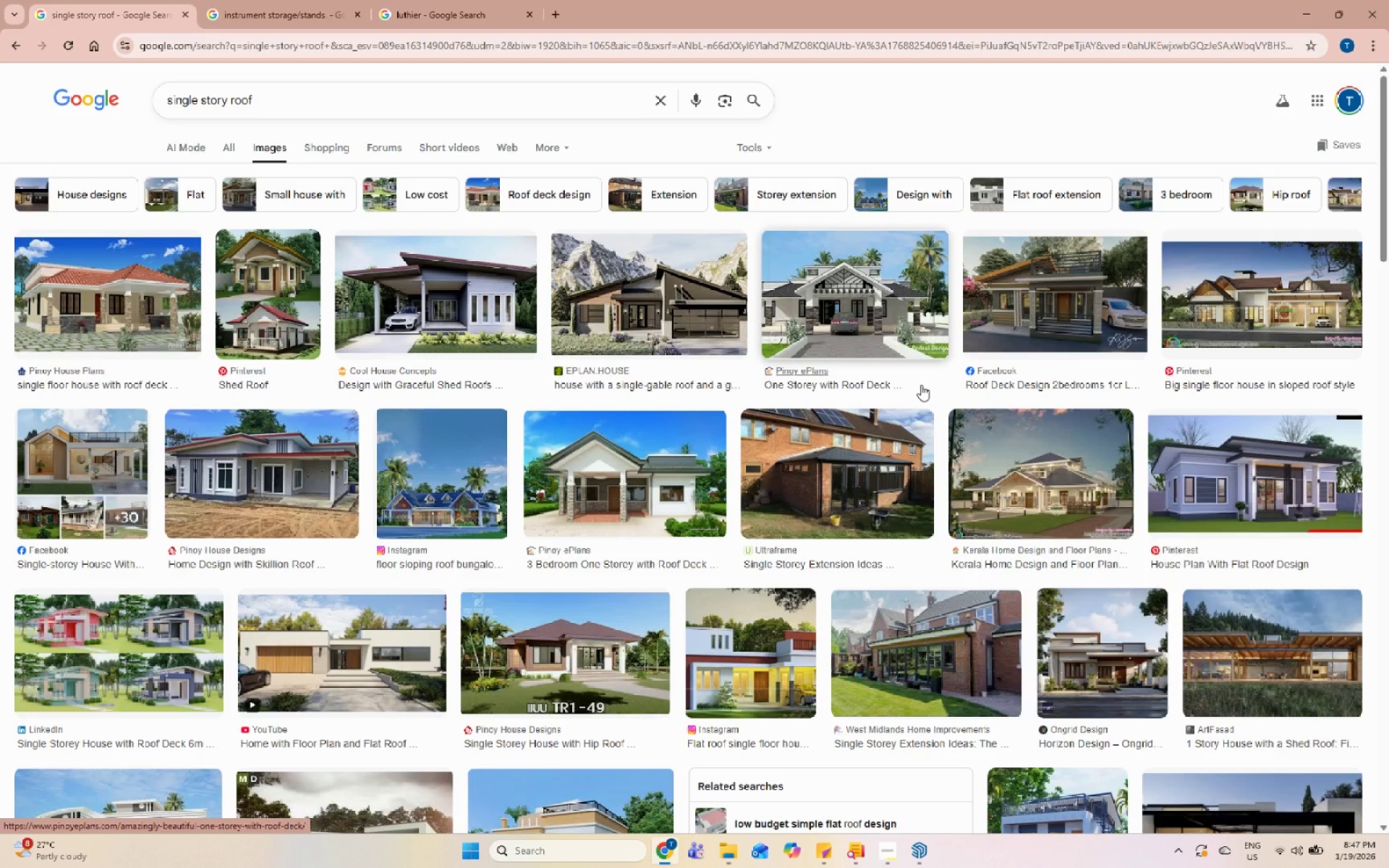 
scroll: coordinate [838, 542], scroll_direction: down, amount: 8.0
 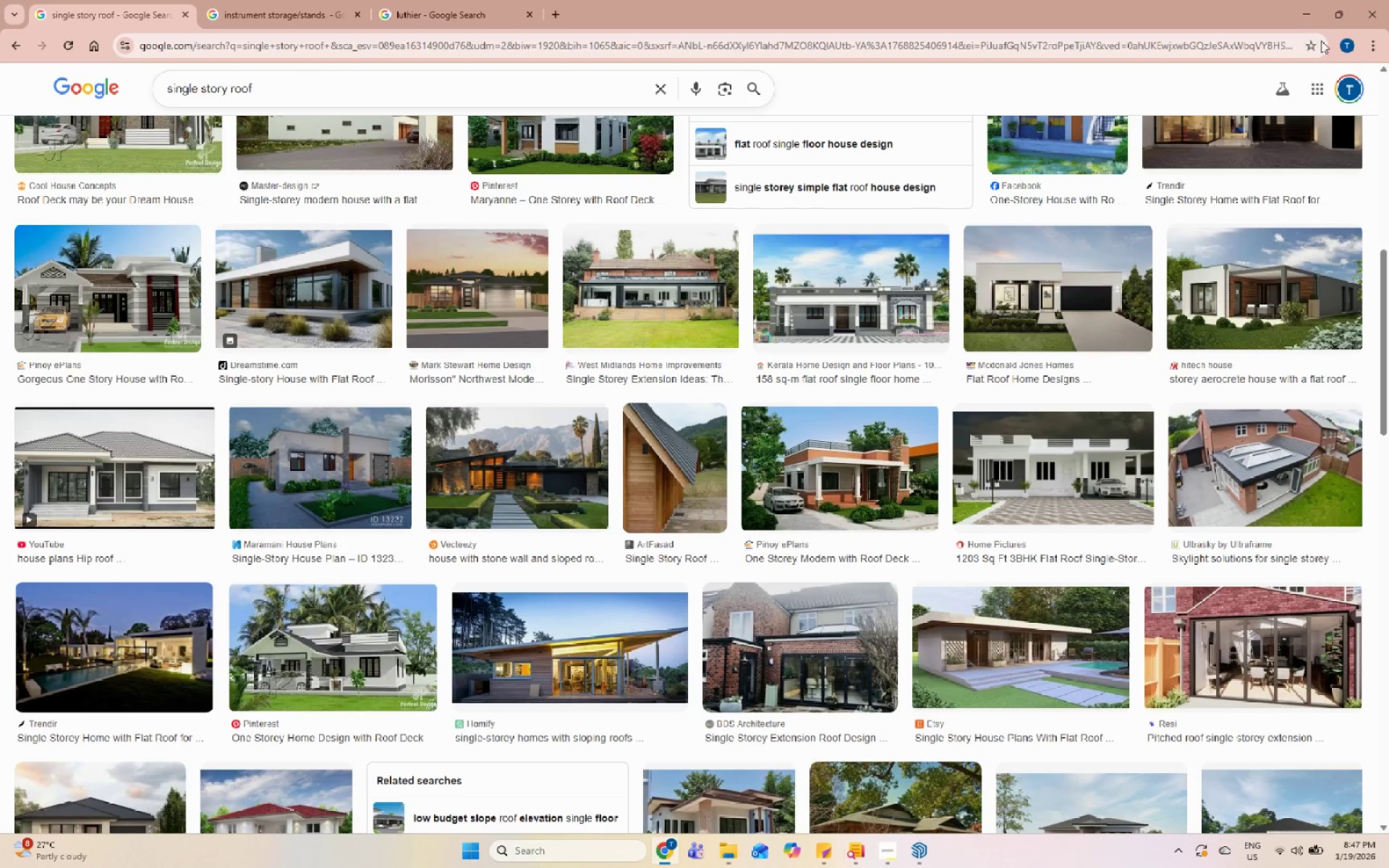 
left_click([1308, 4])
 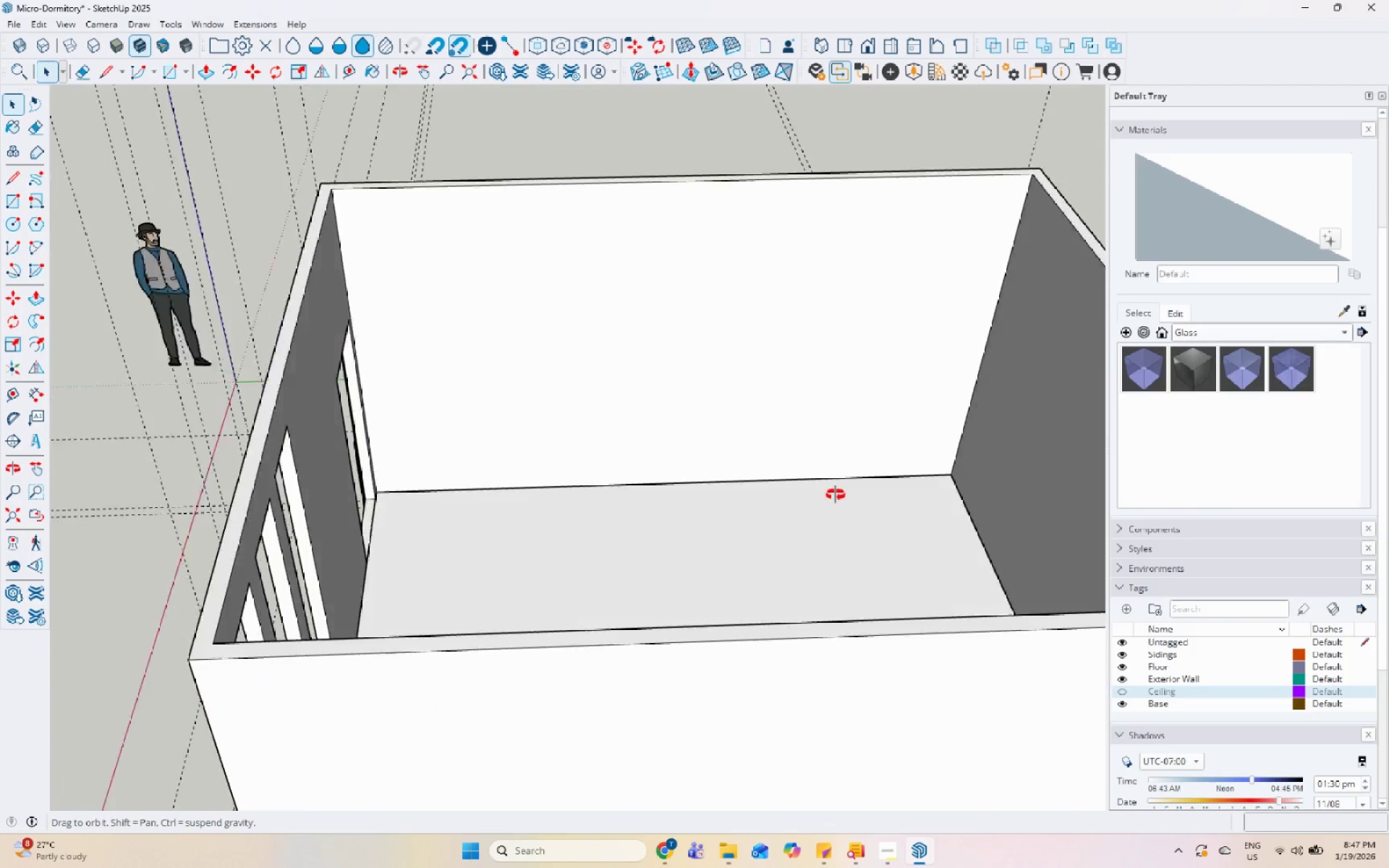 
scroll: coordinate [645, 369], scroll_direction: down, amount: 2.0
 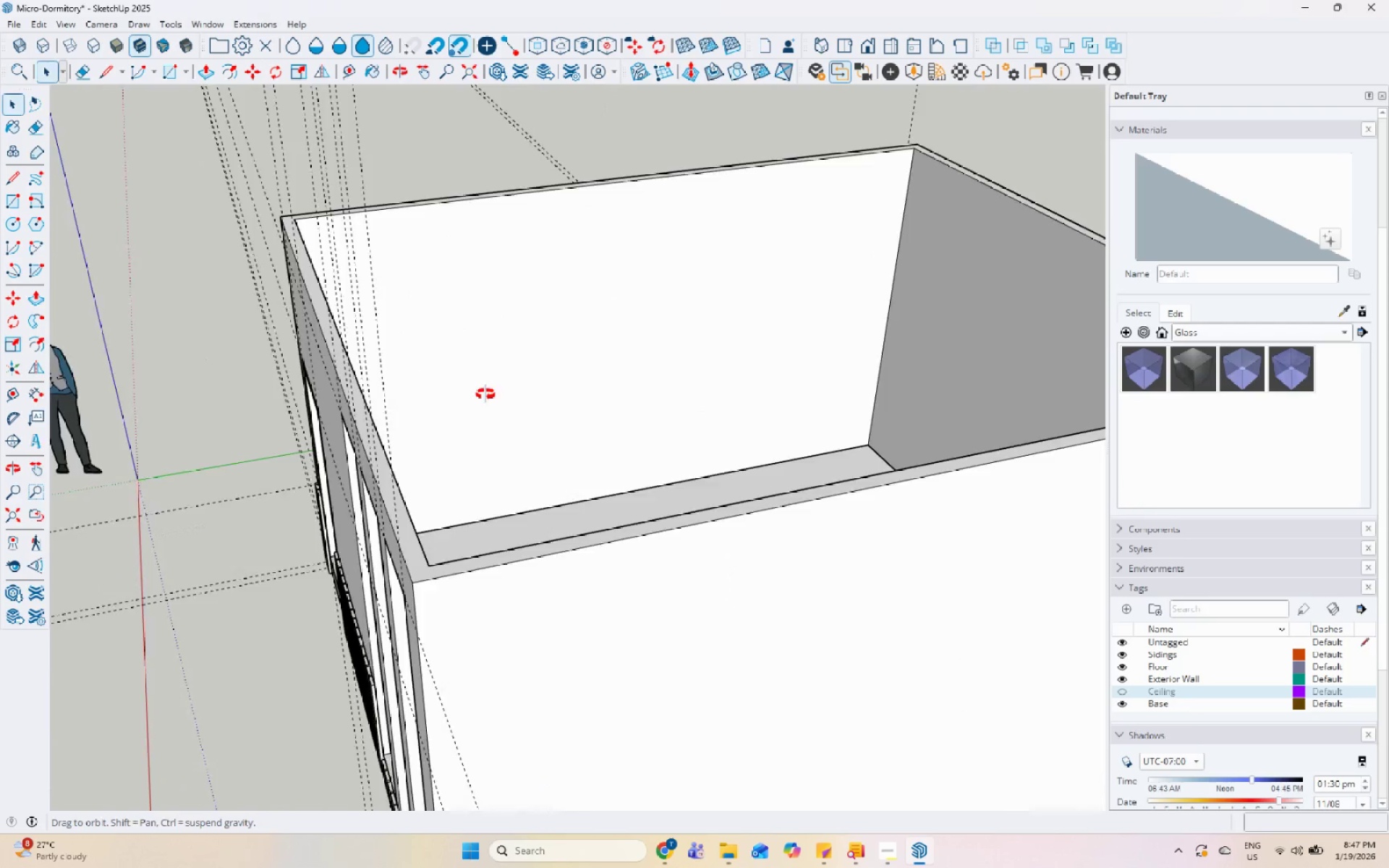 
left_click([448, 284])
 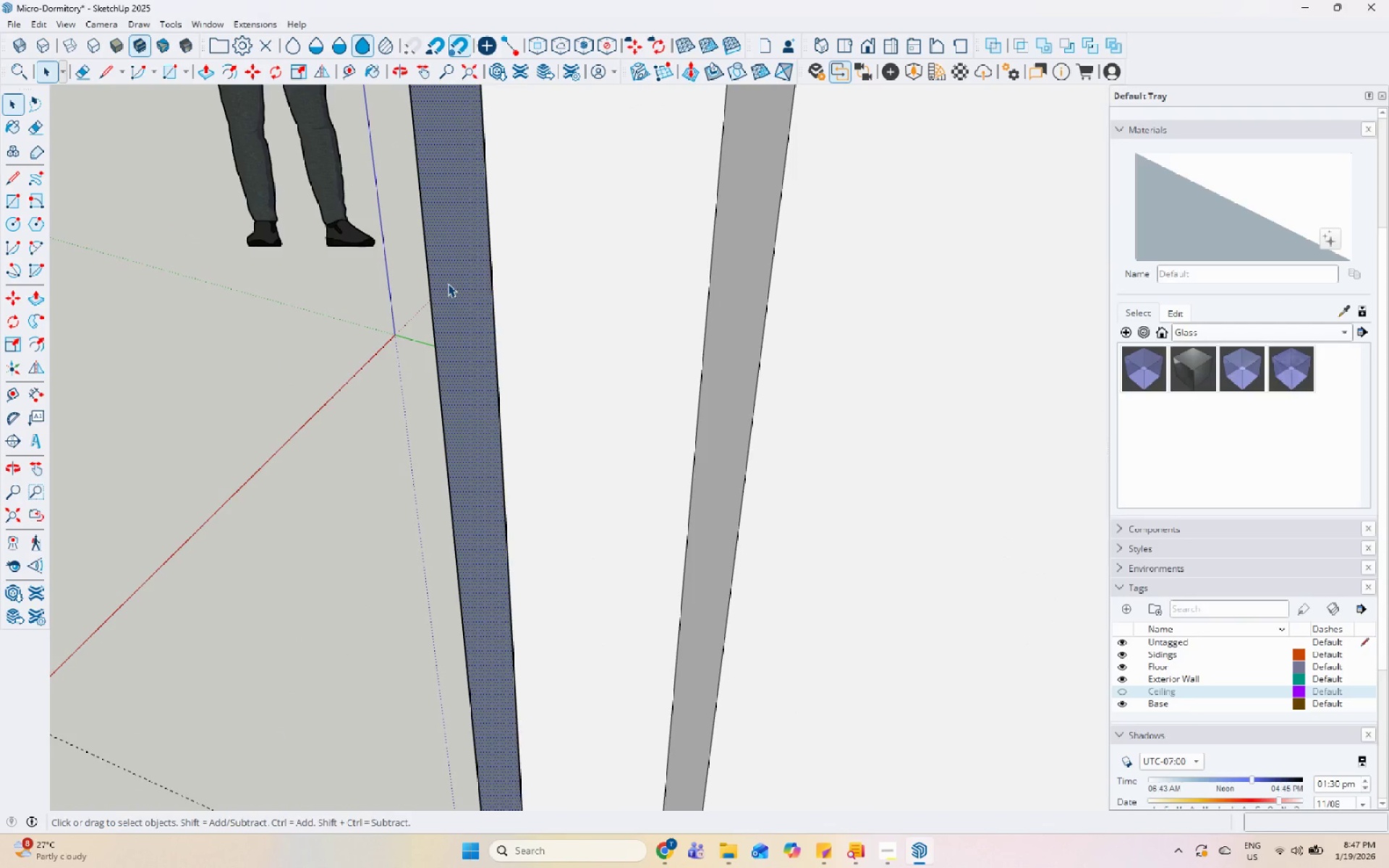 
scroll: coordinate [367, 370], scroll_direction: up, amount: 20.0
 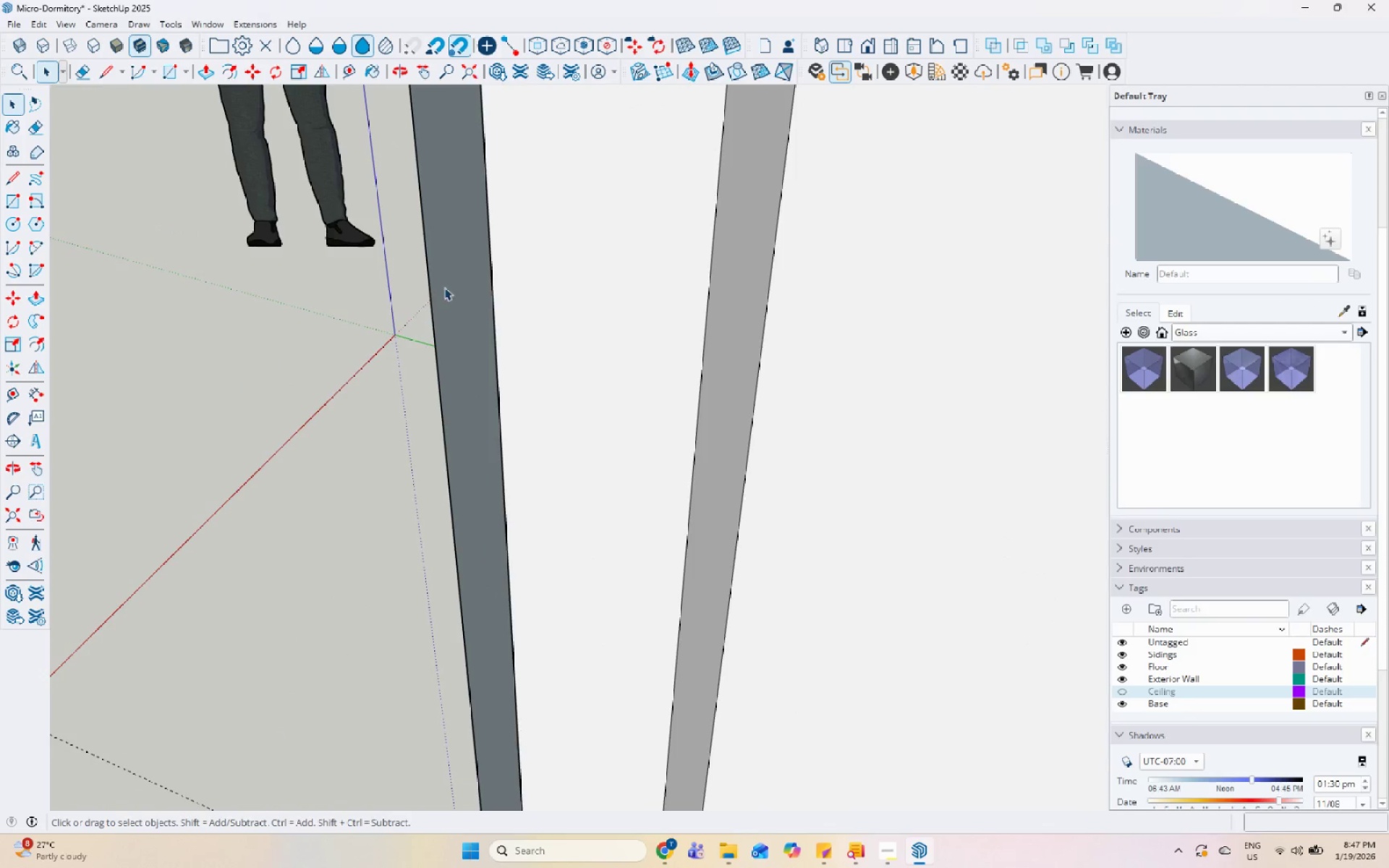 
key(P)
 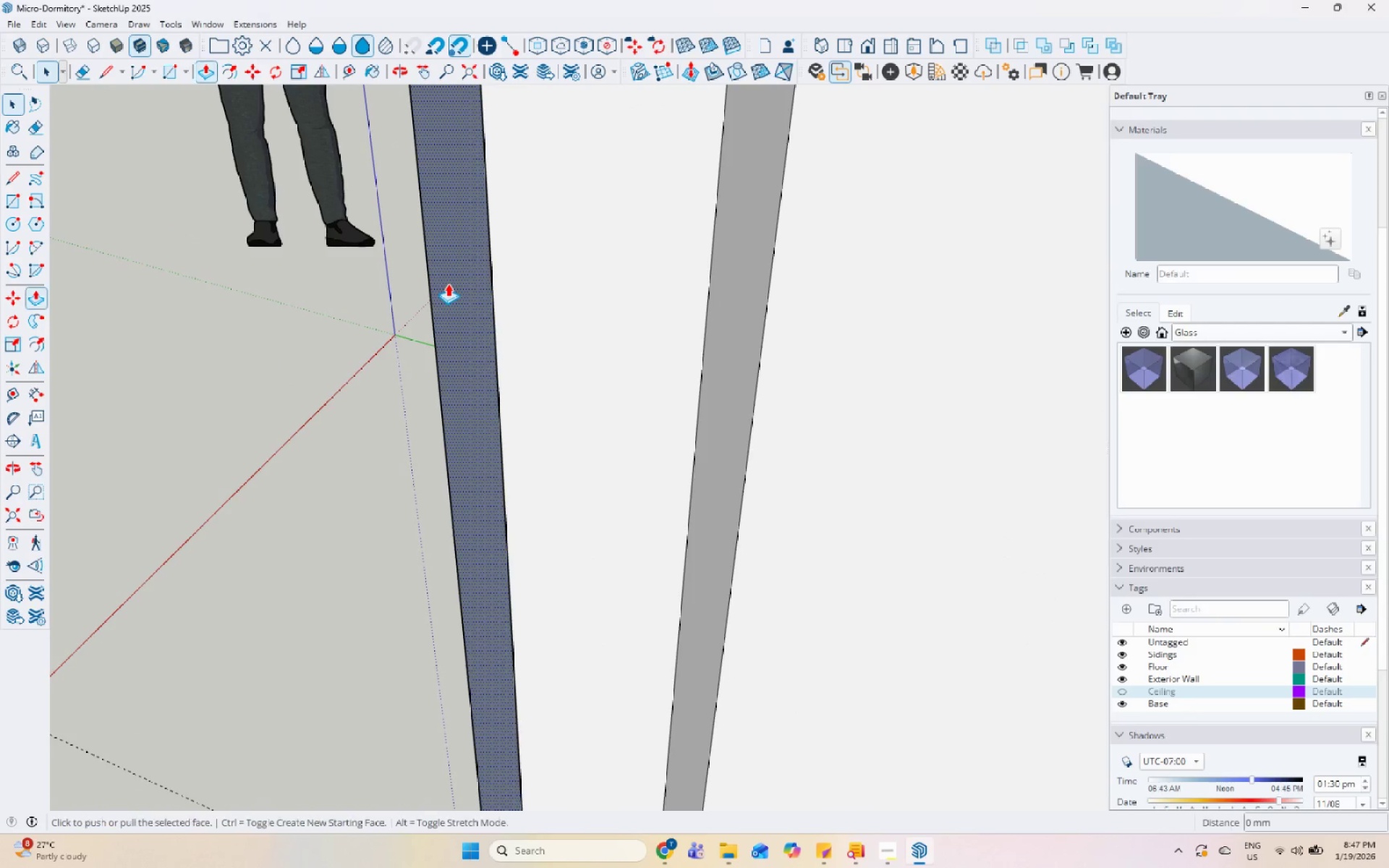 
left_click([448, 284])
 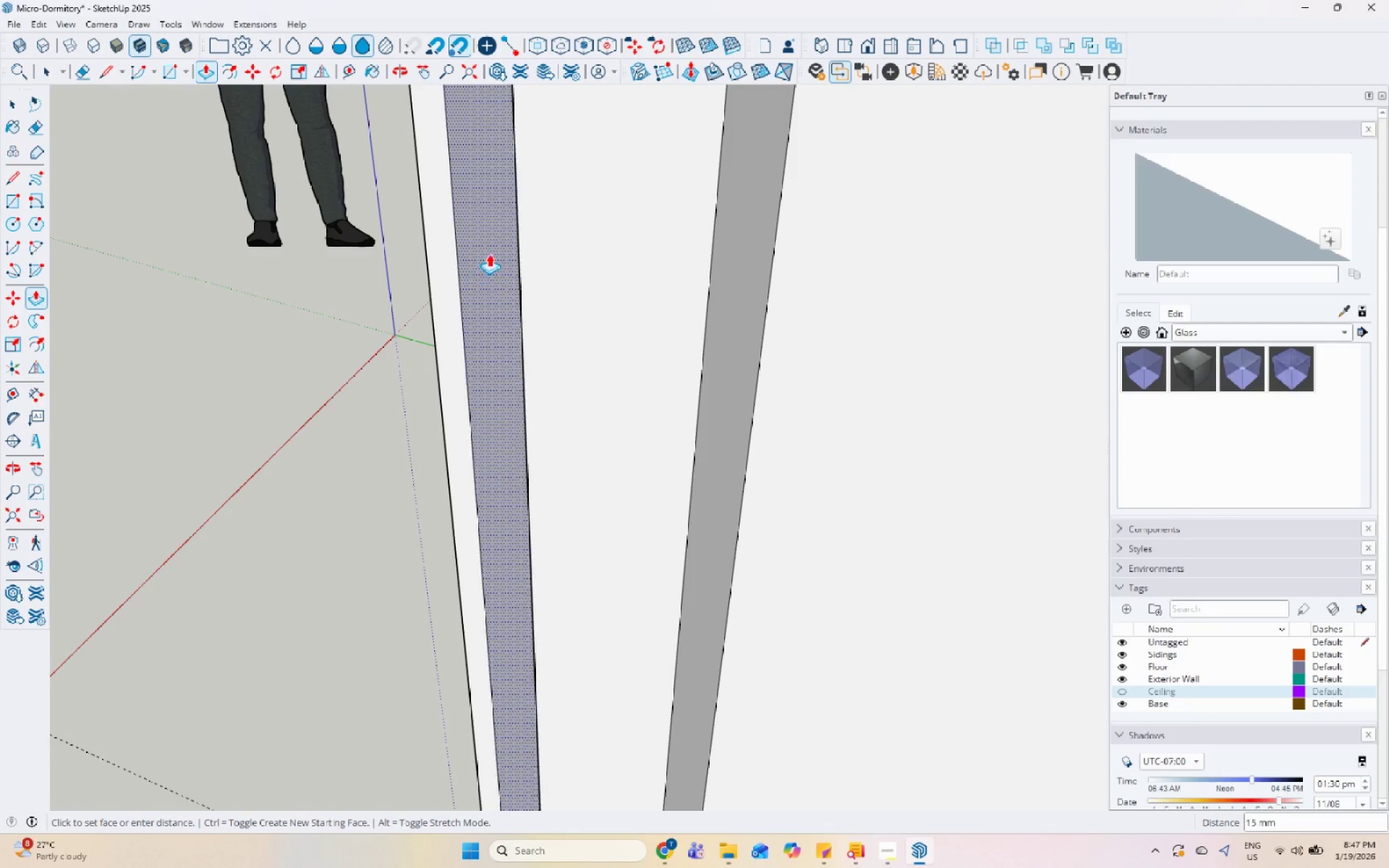 
scroll: coordinate [514, 315], scroll_direction: down, amount: 14.0
 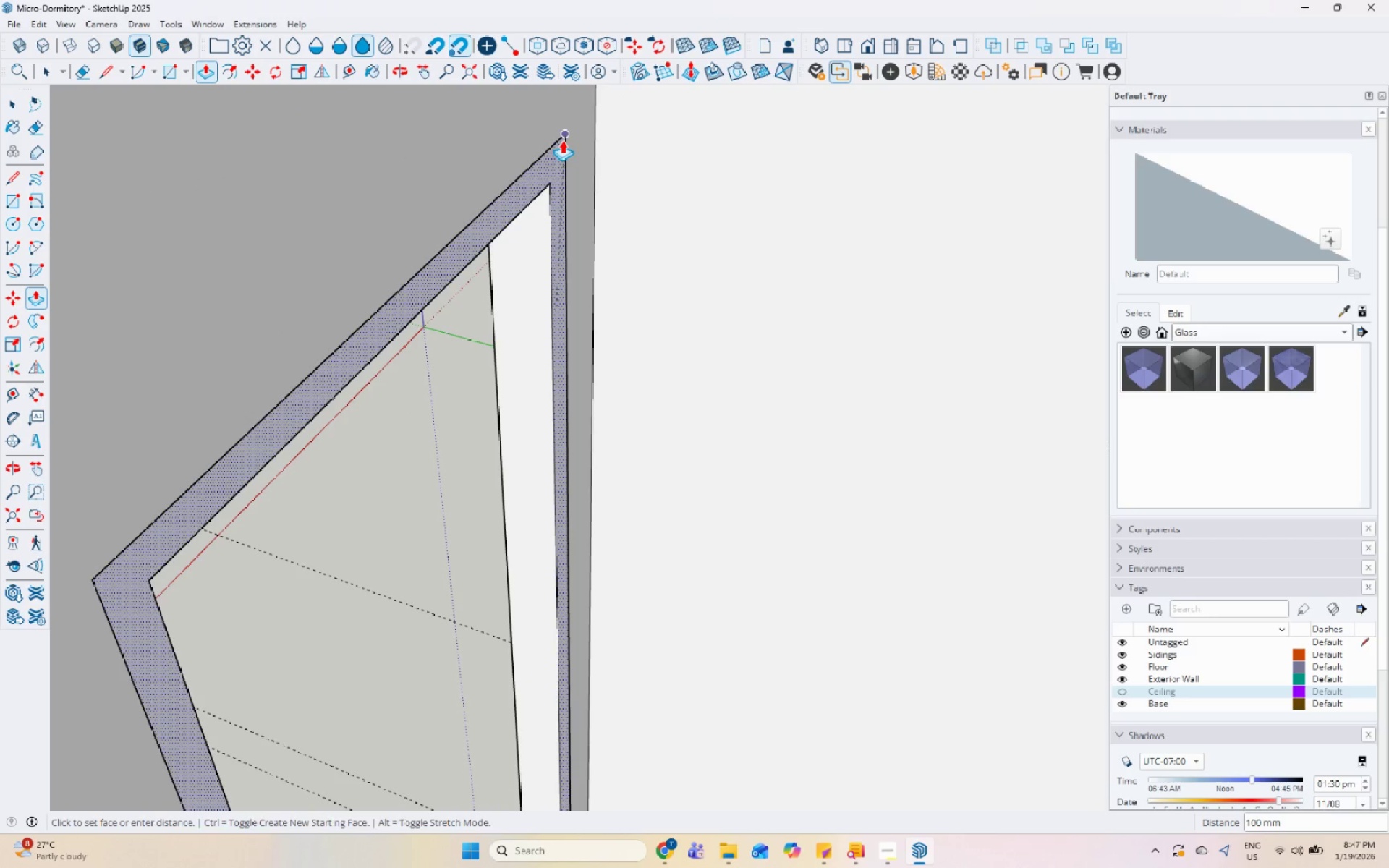 
key(Space)
 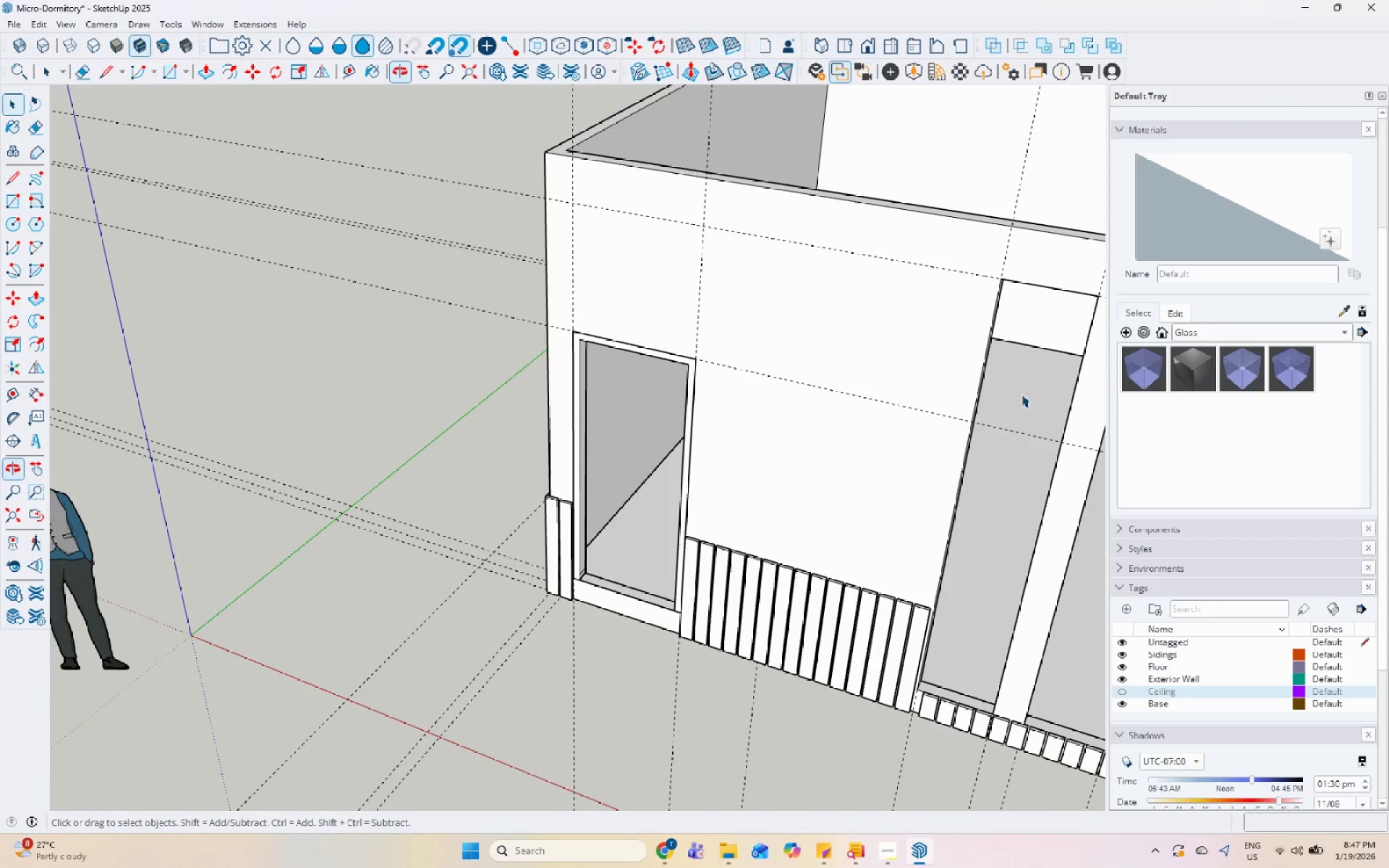 
scroll: coordinate [430, 380], scroll_direction: down, amount: 14.0
 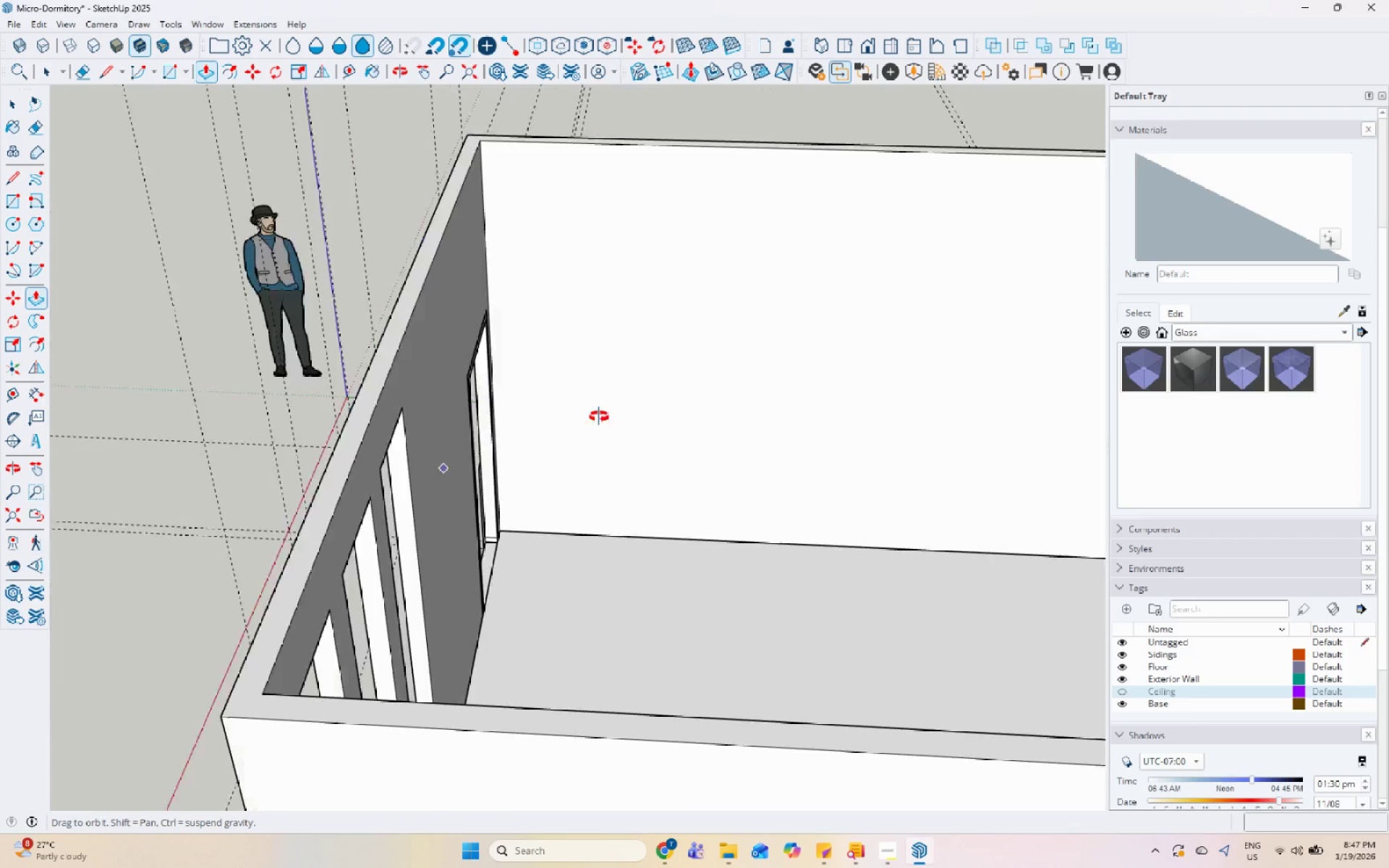 
scroll: coordinate [663, 349], scroll_direction: up, amount: 7.0
 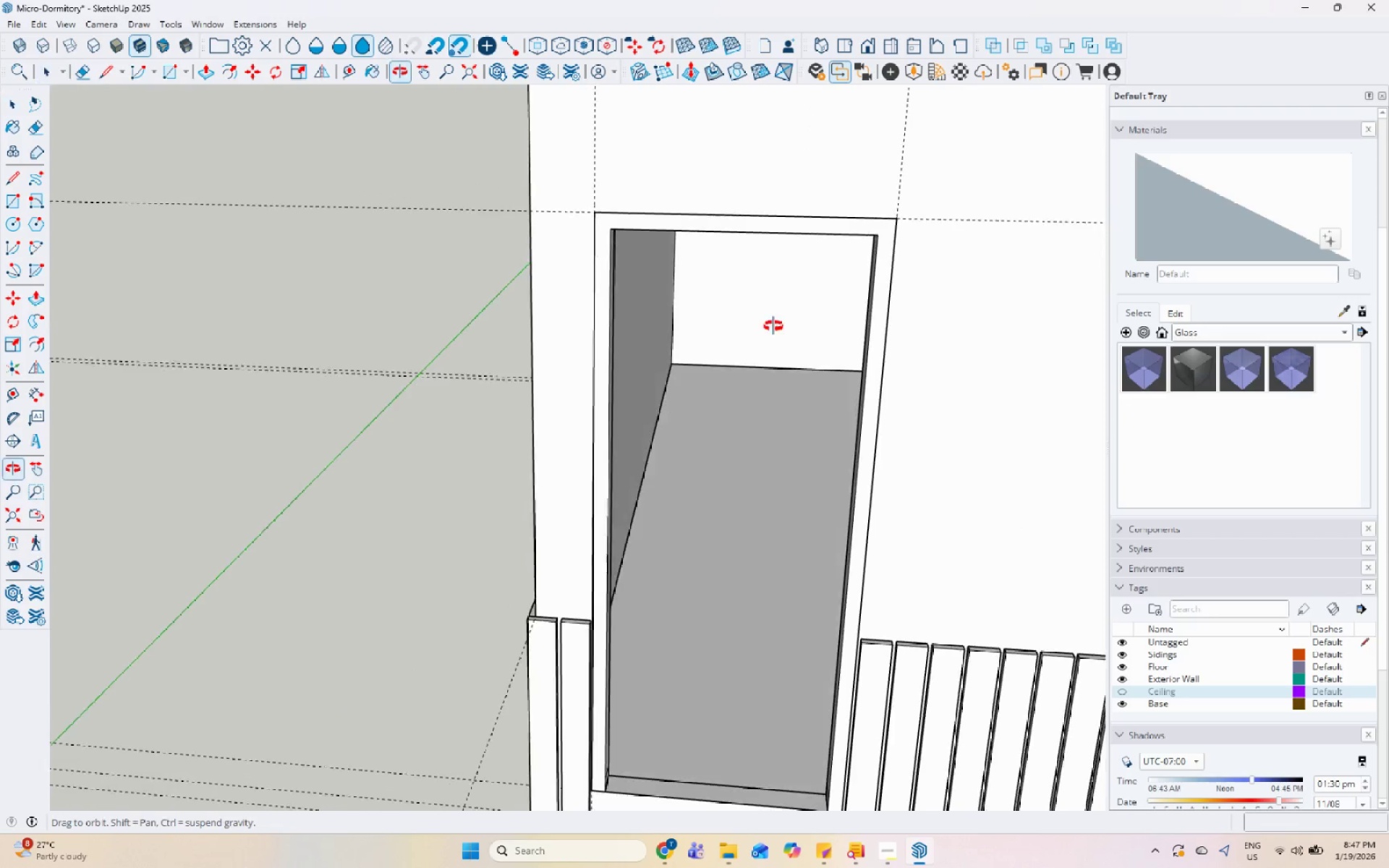 
scroll: coordinate [452, 425], scroll_direction: down, amount: 5.0
 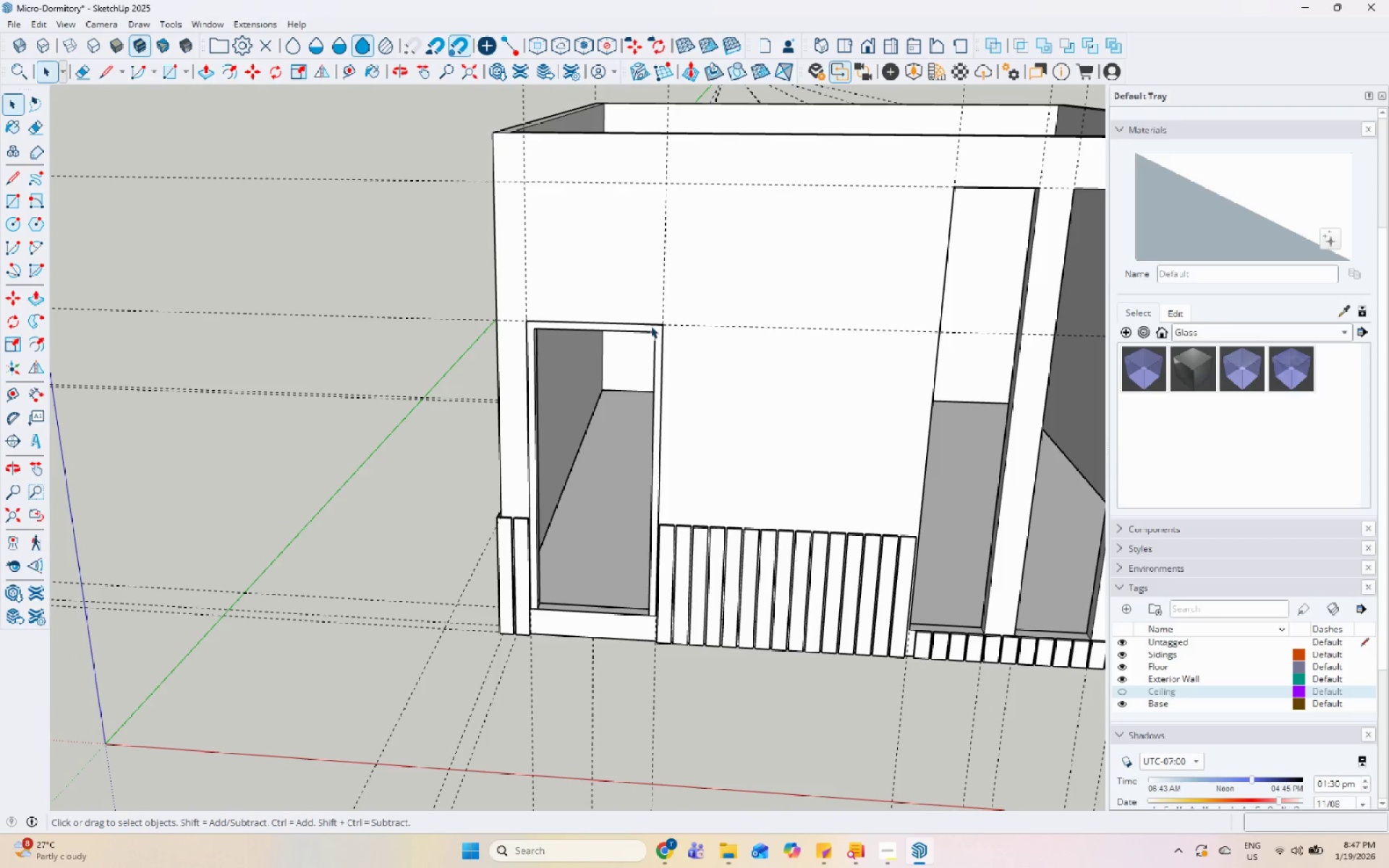 
double_click([650, 326])
 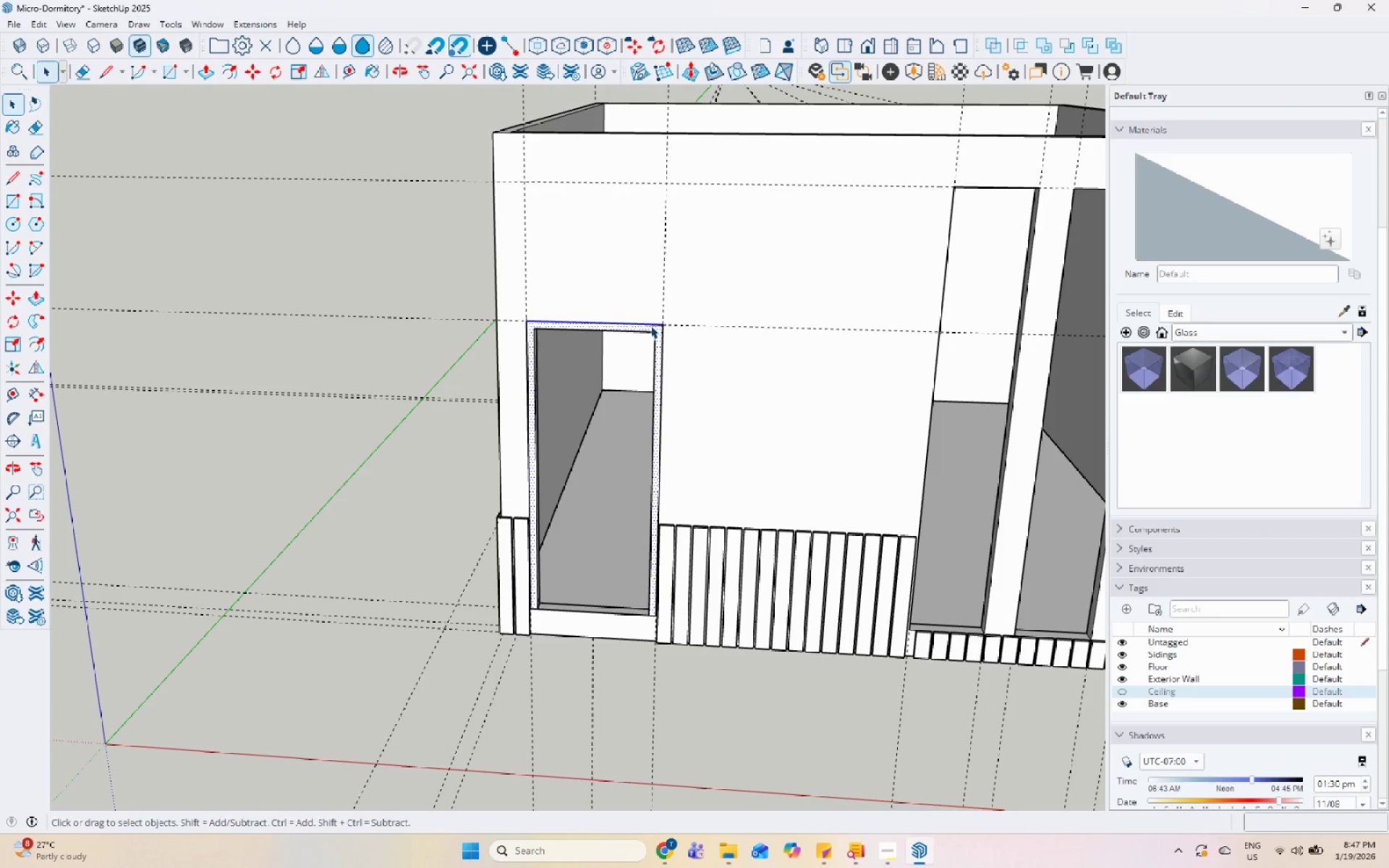 
triple_click([650, 326])
 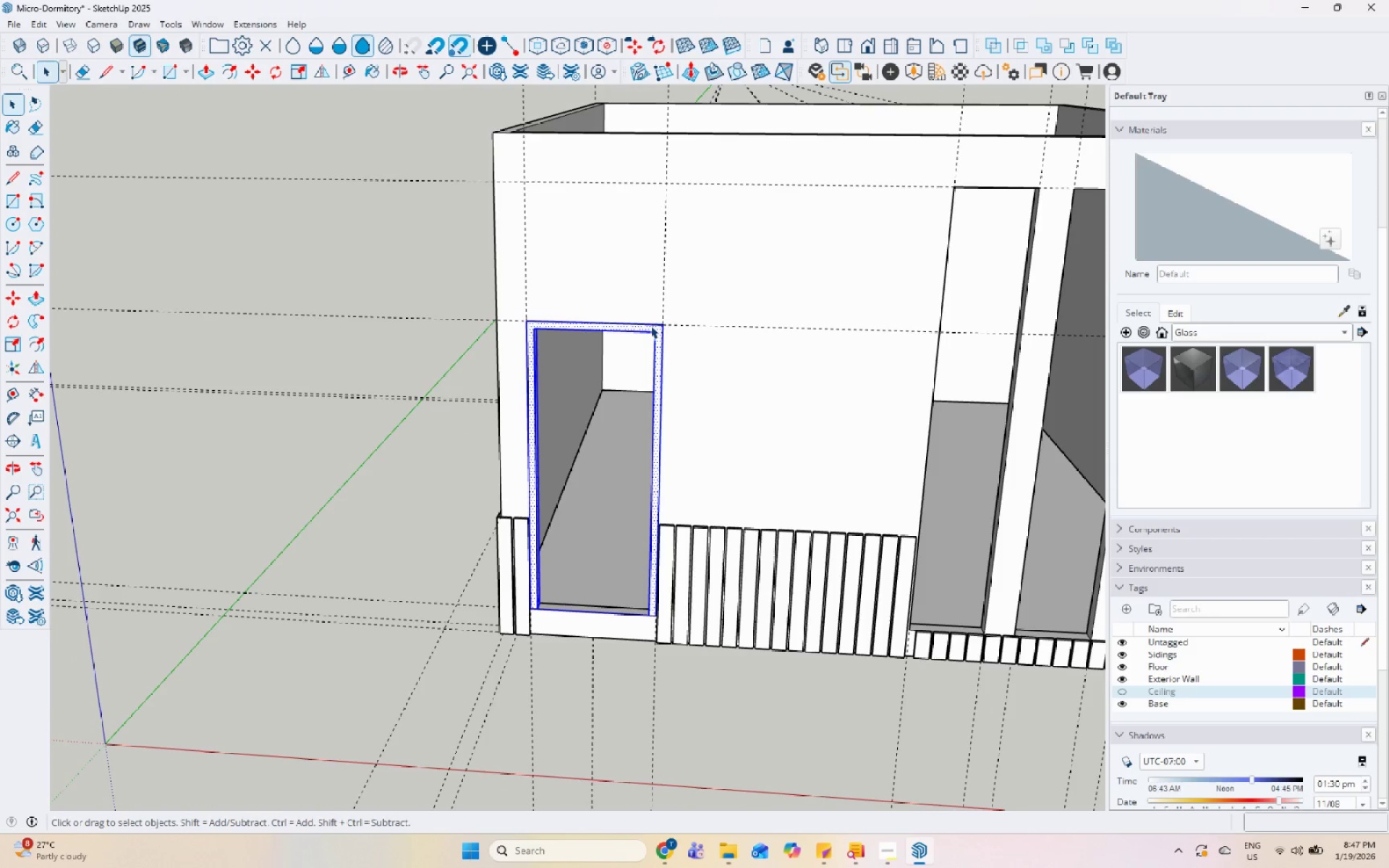 
right_click([650, 326])
 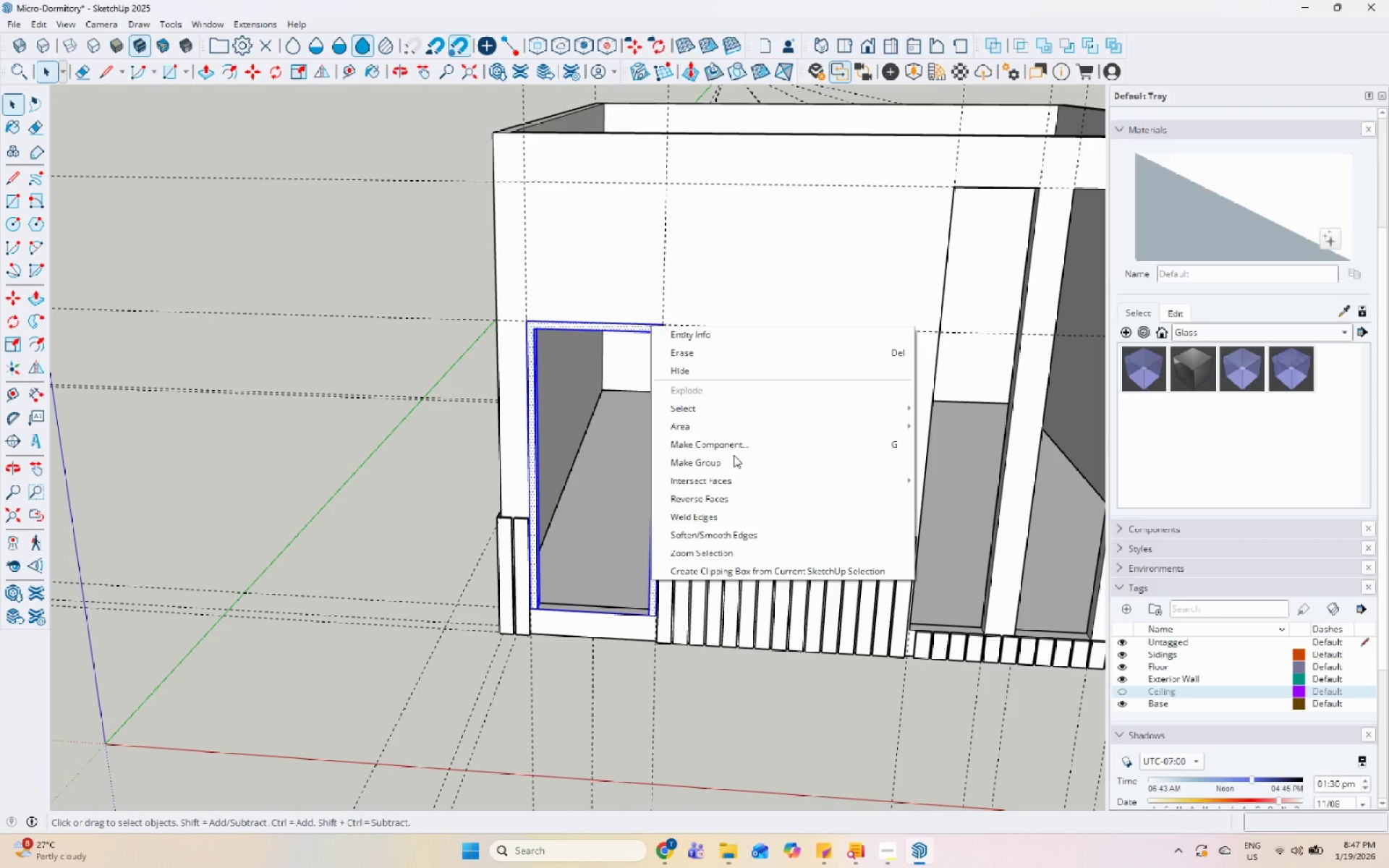 
left_click([734, 457])
 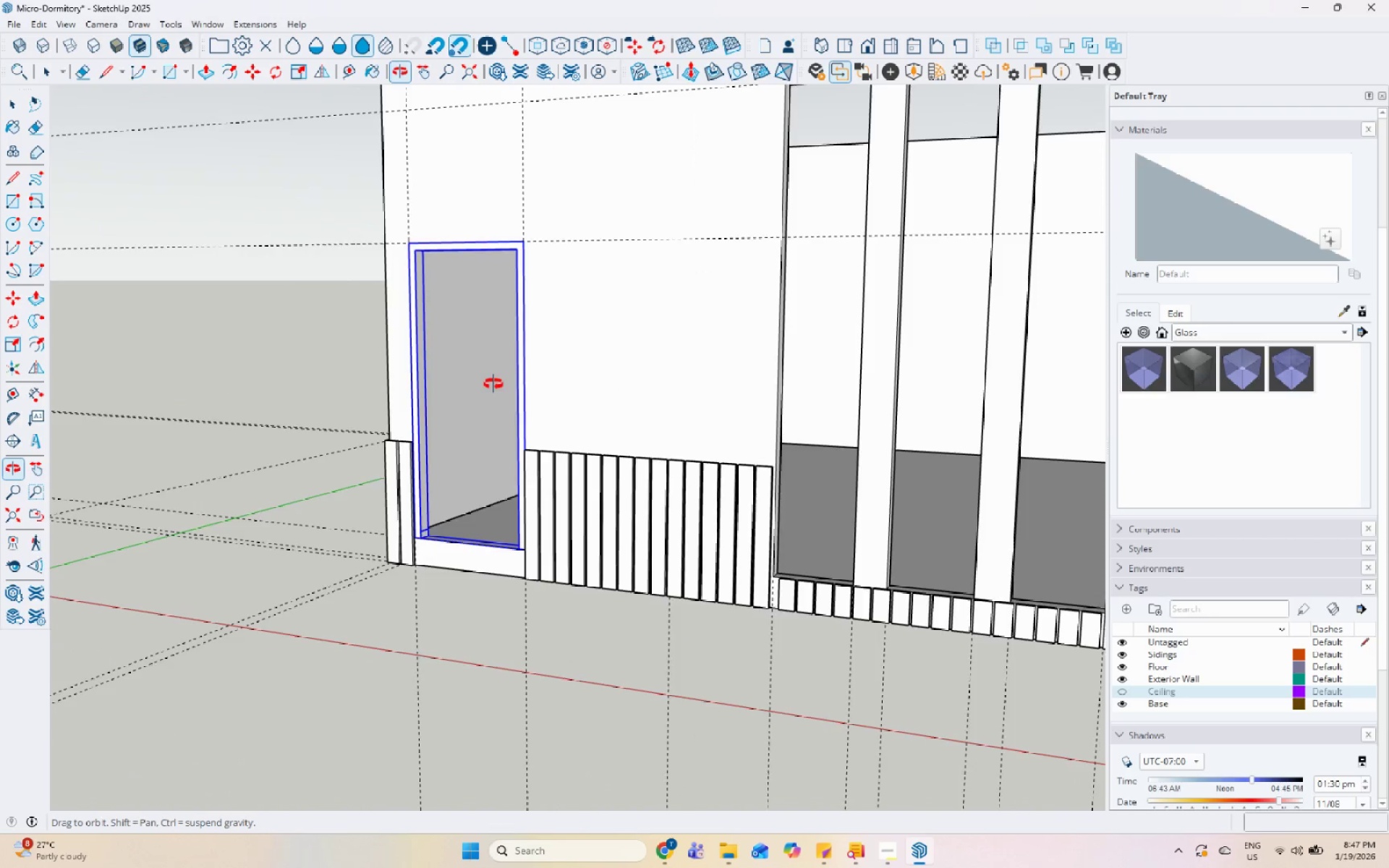 
scroll: coordinate [432, 349], scroll_direction: up, amount: 1.0
 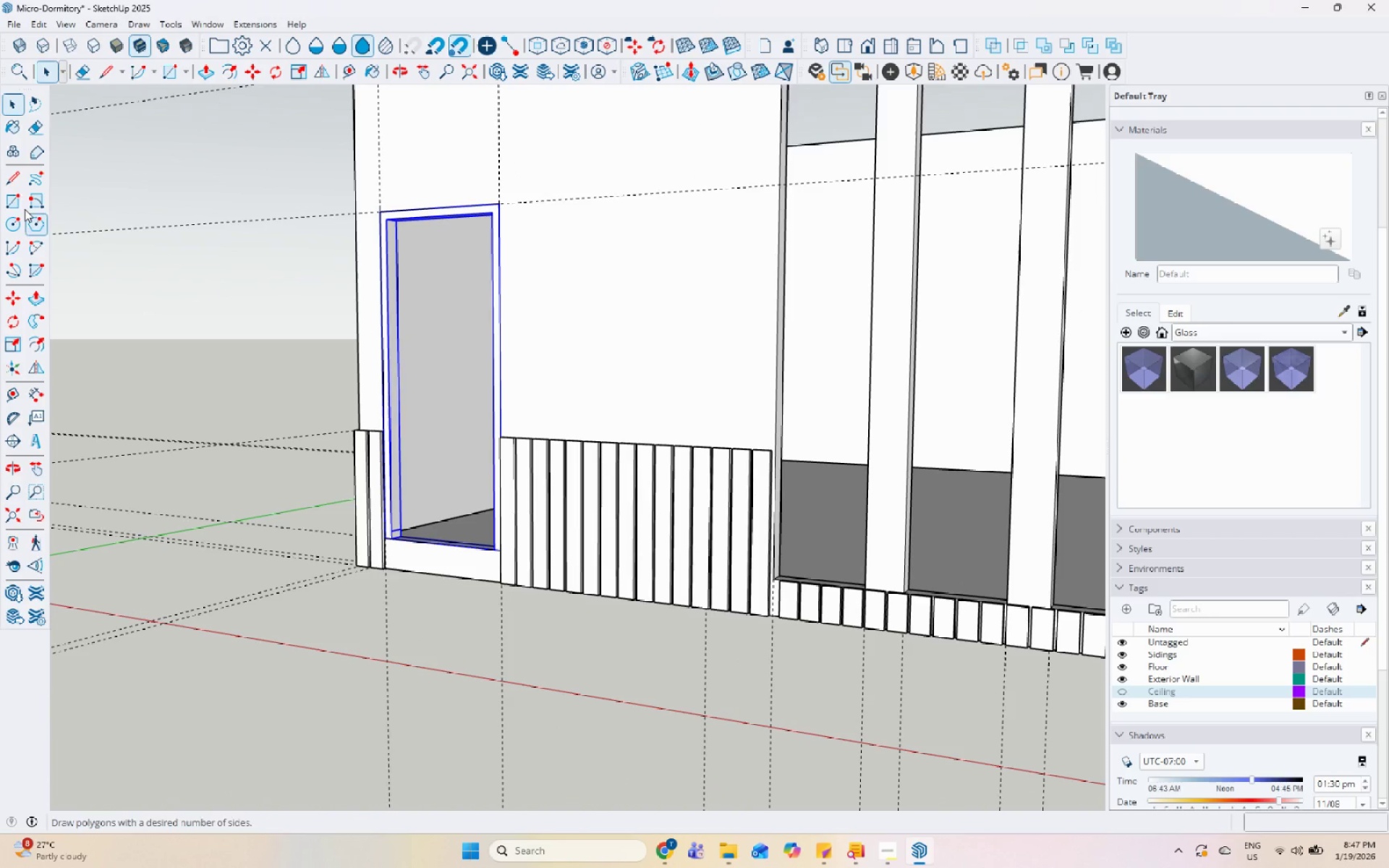 
left_click_drag(start_coordinate=[17, 198], to_coordinate=[21, 198])
 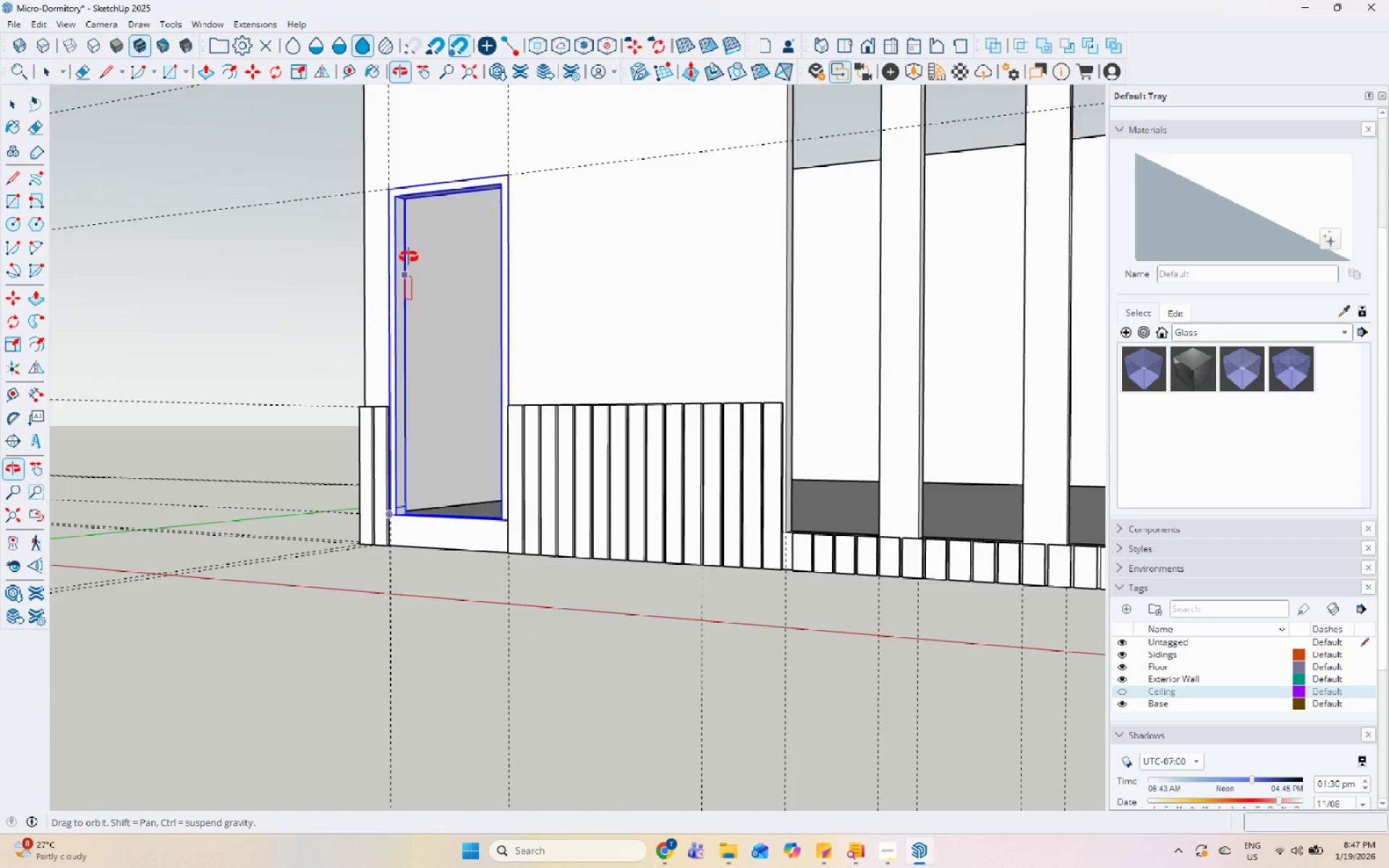 
scroll: coordinate [430, 158], scroll_direction: up, amount: 9.0
 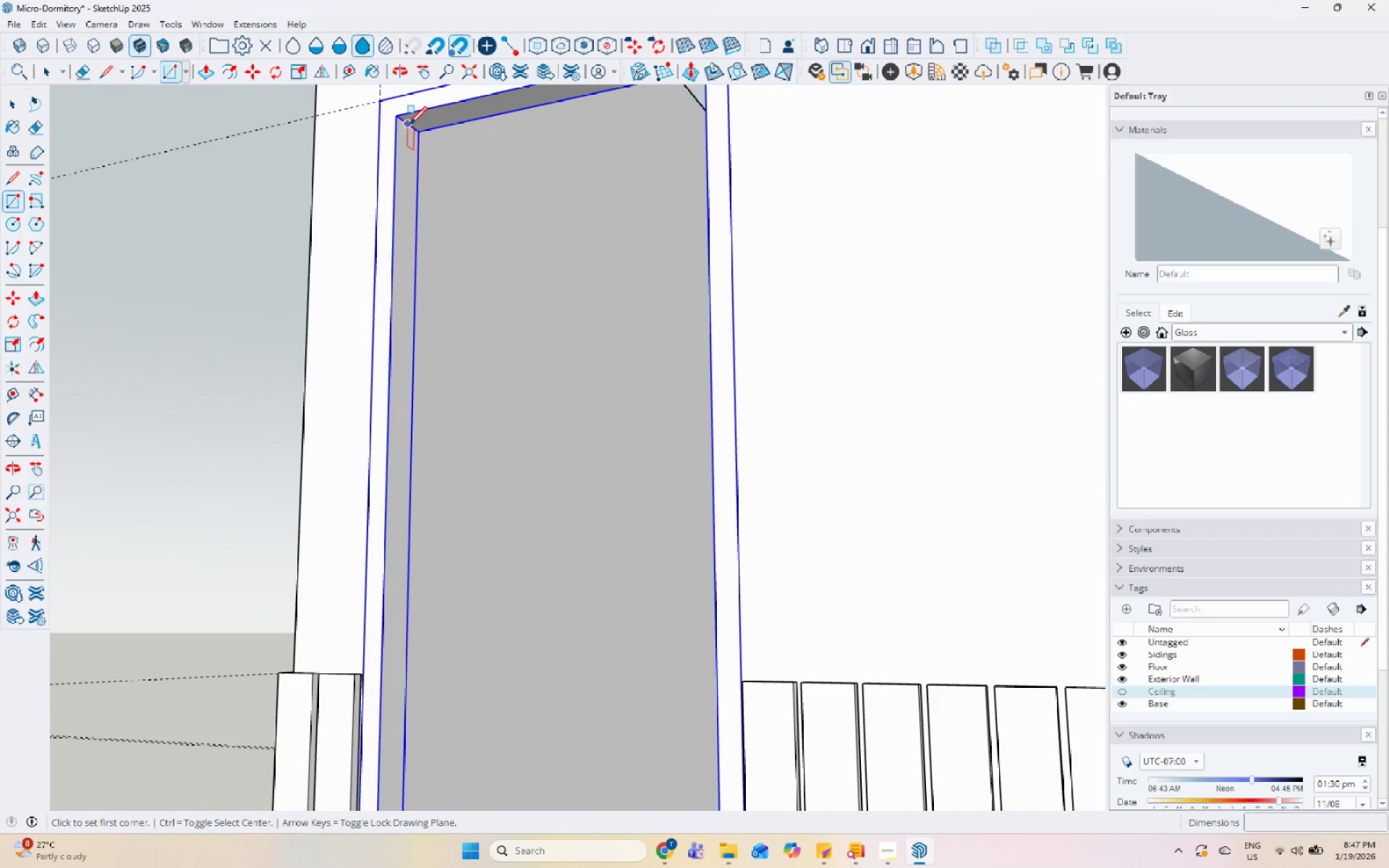 
left_click_drag(start_coordinate=[409, 126], to_coordinate=[420, 142])
 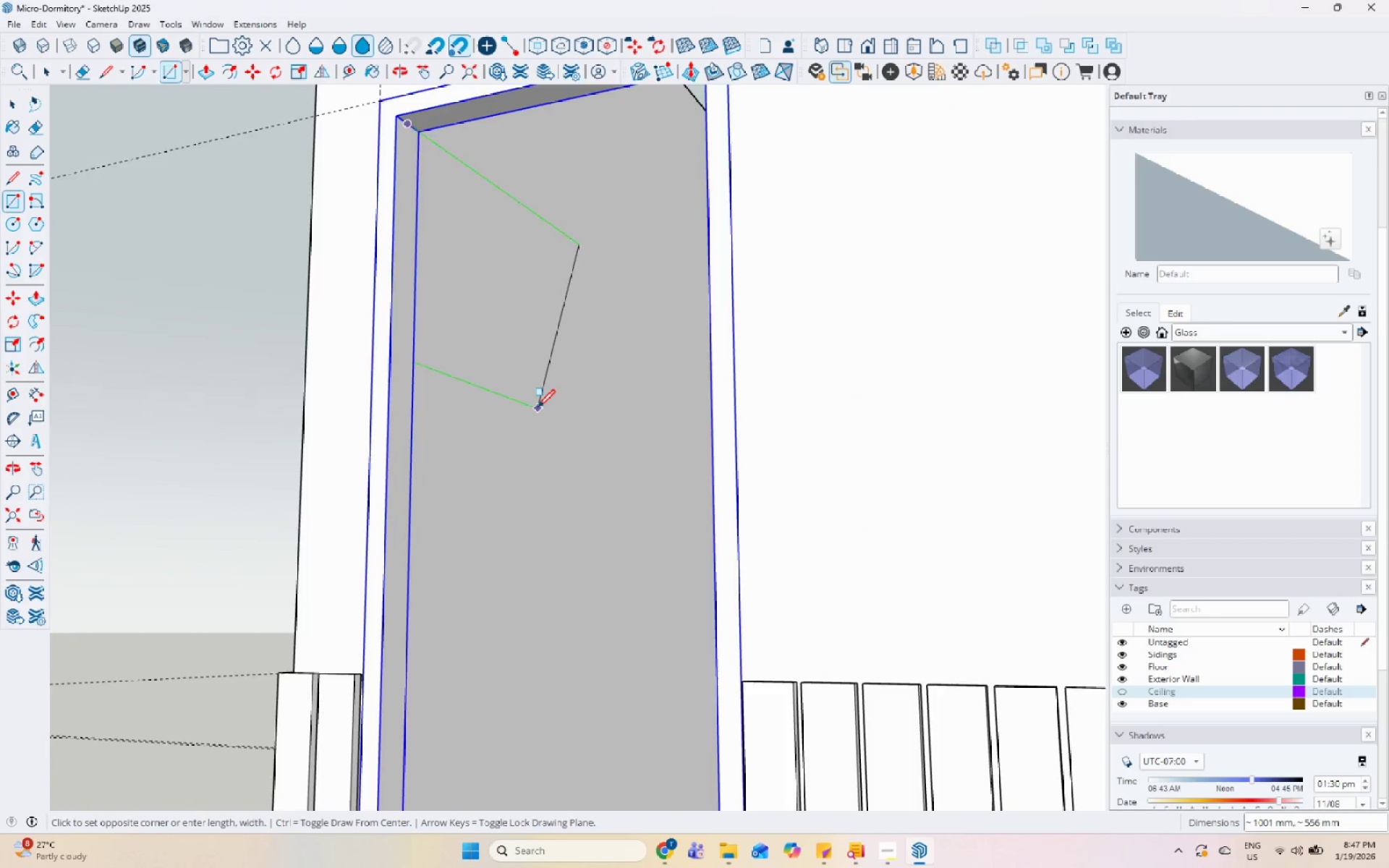 
scroll: coordinate [739, 574], scroll_direction: up, amount: 9.0
 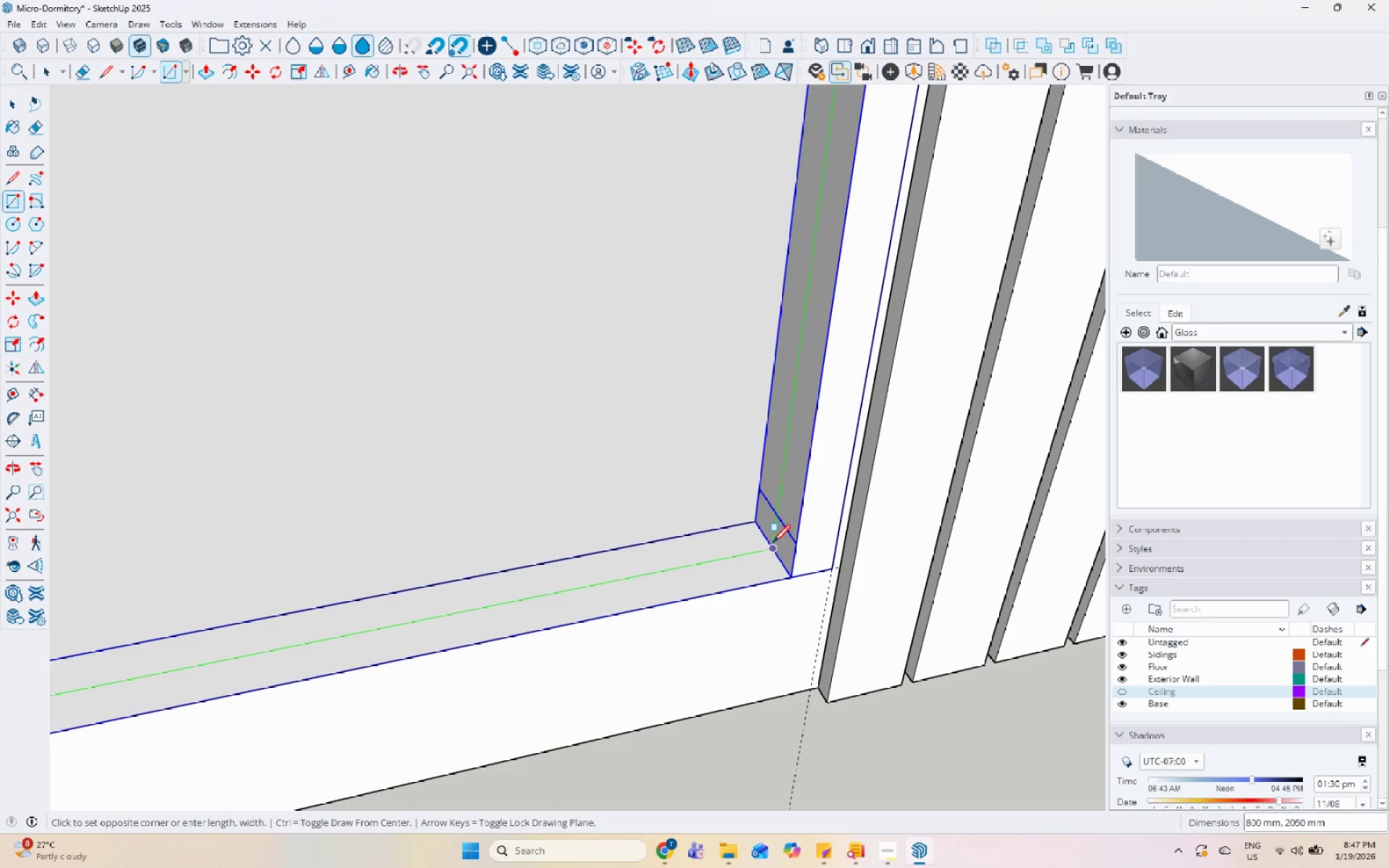 
left_click([773, 544])
 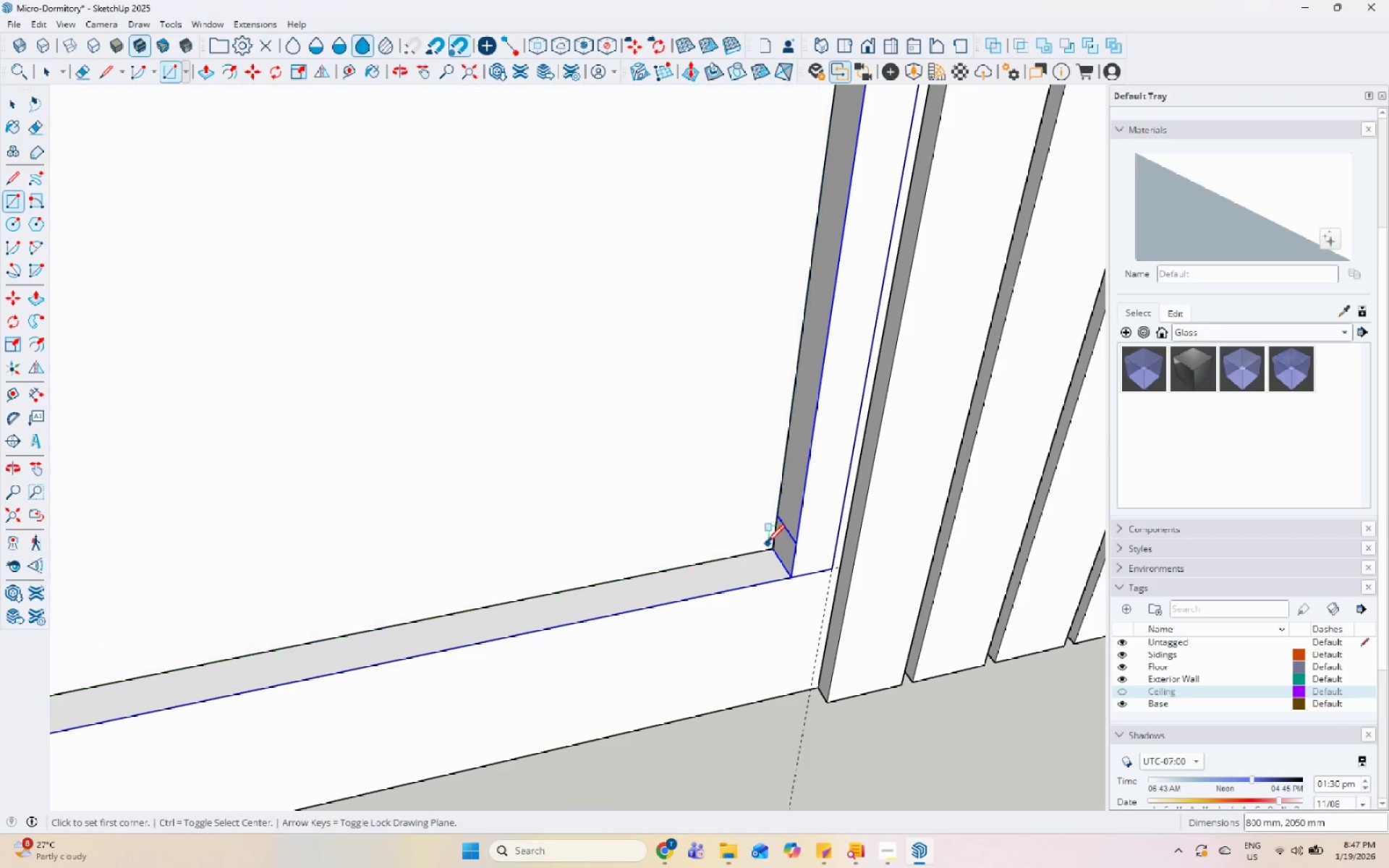 
key(Space)
 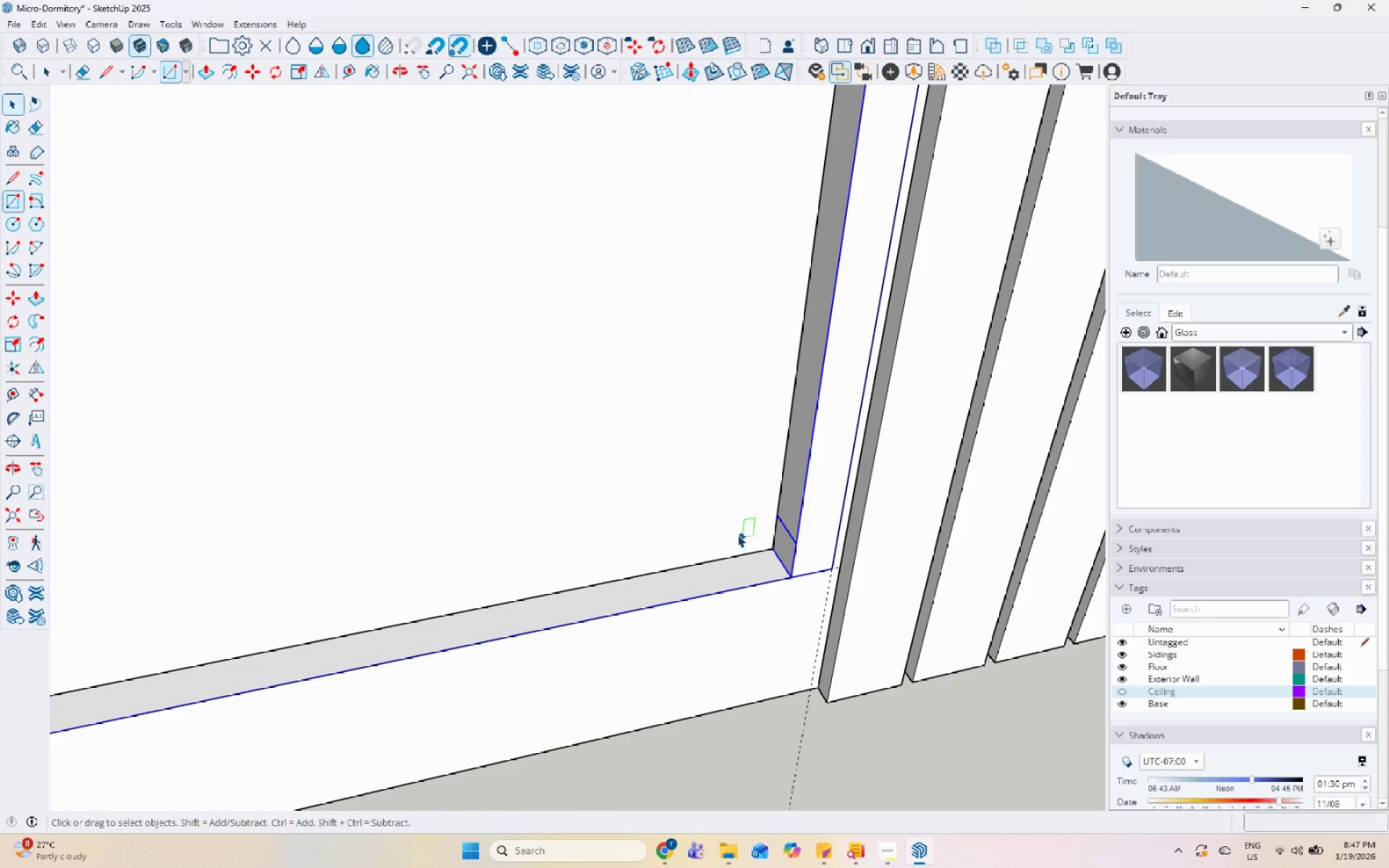 
double_click([737, 534])
 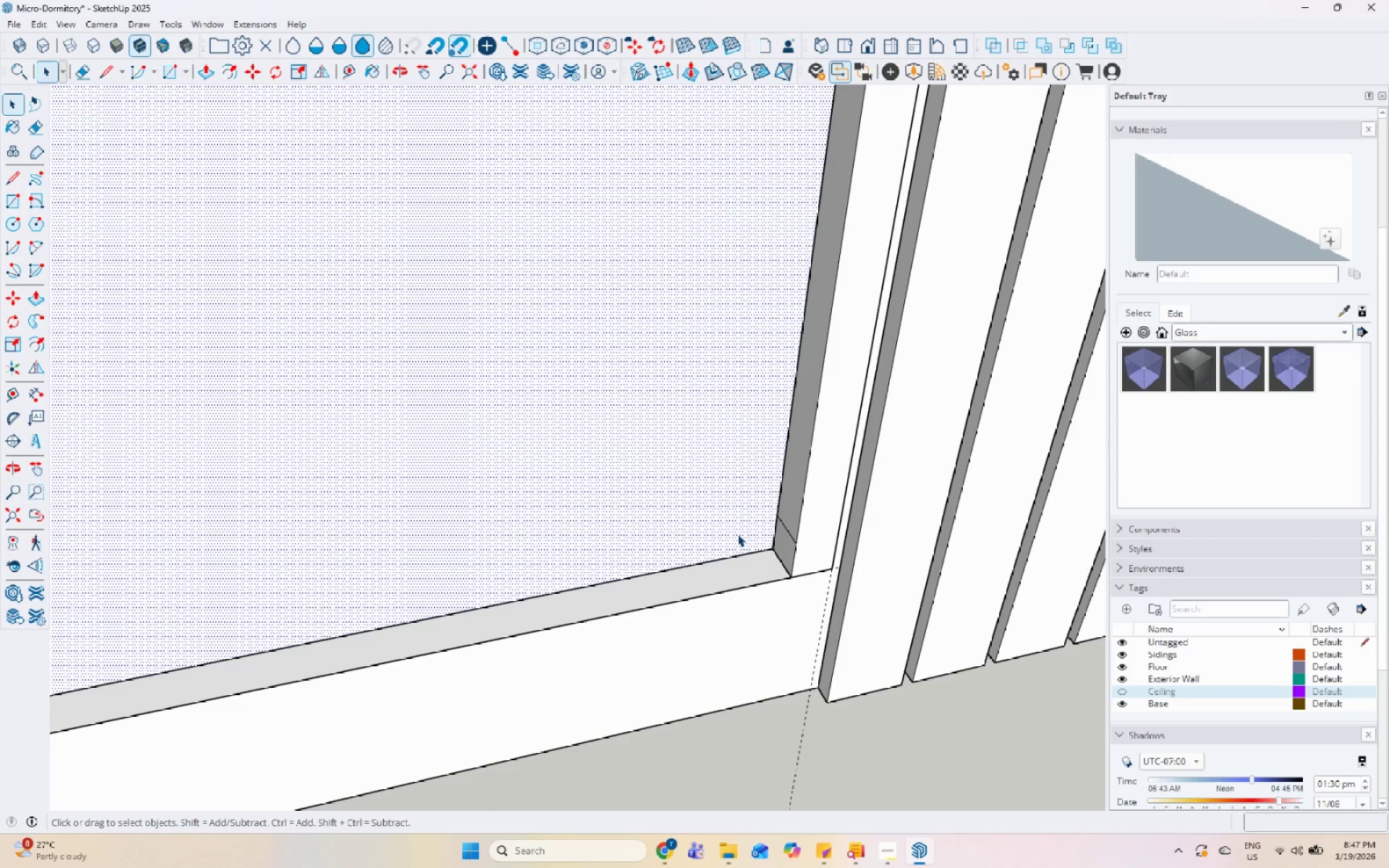 
key(P)
 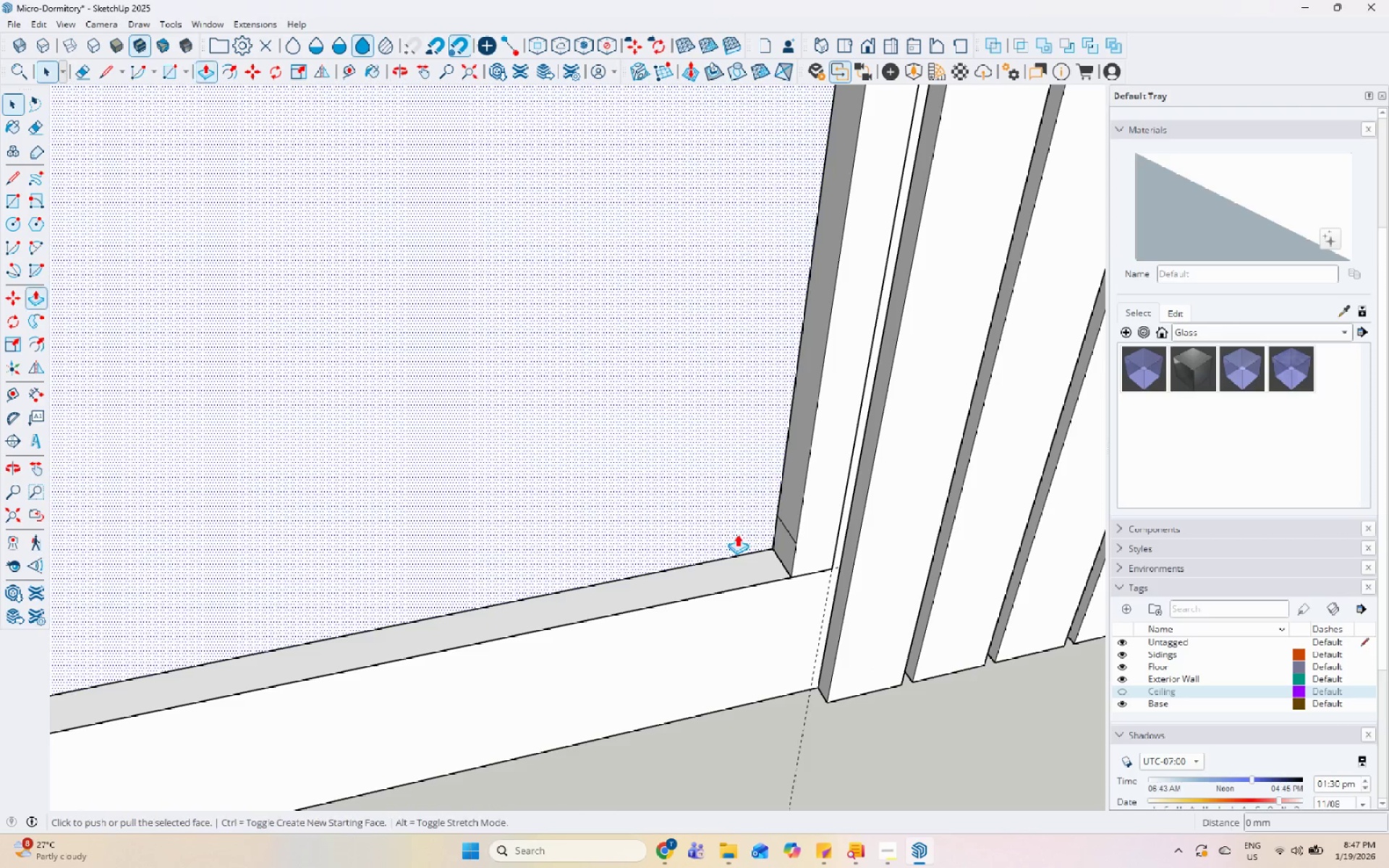 
left_click([737, 534])
 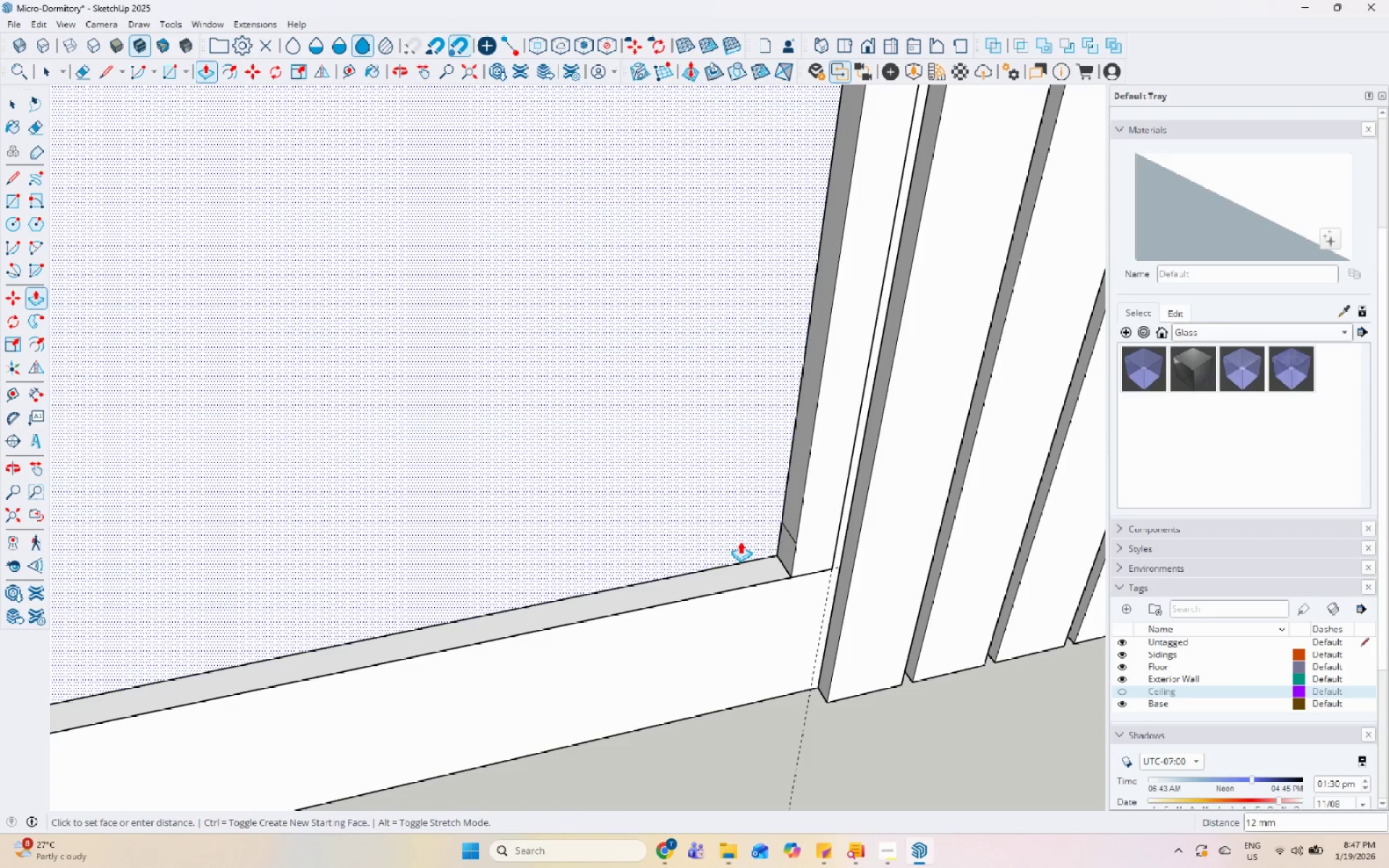 
key(Numpad1)
 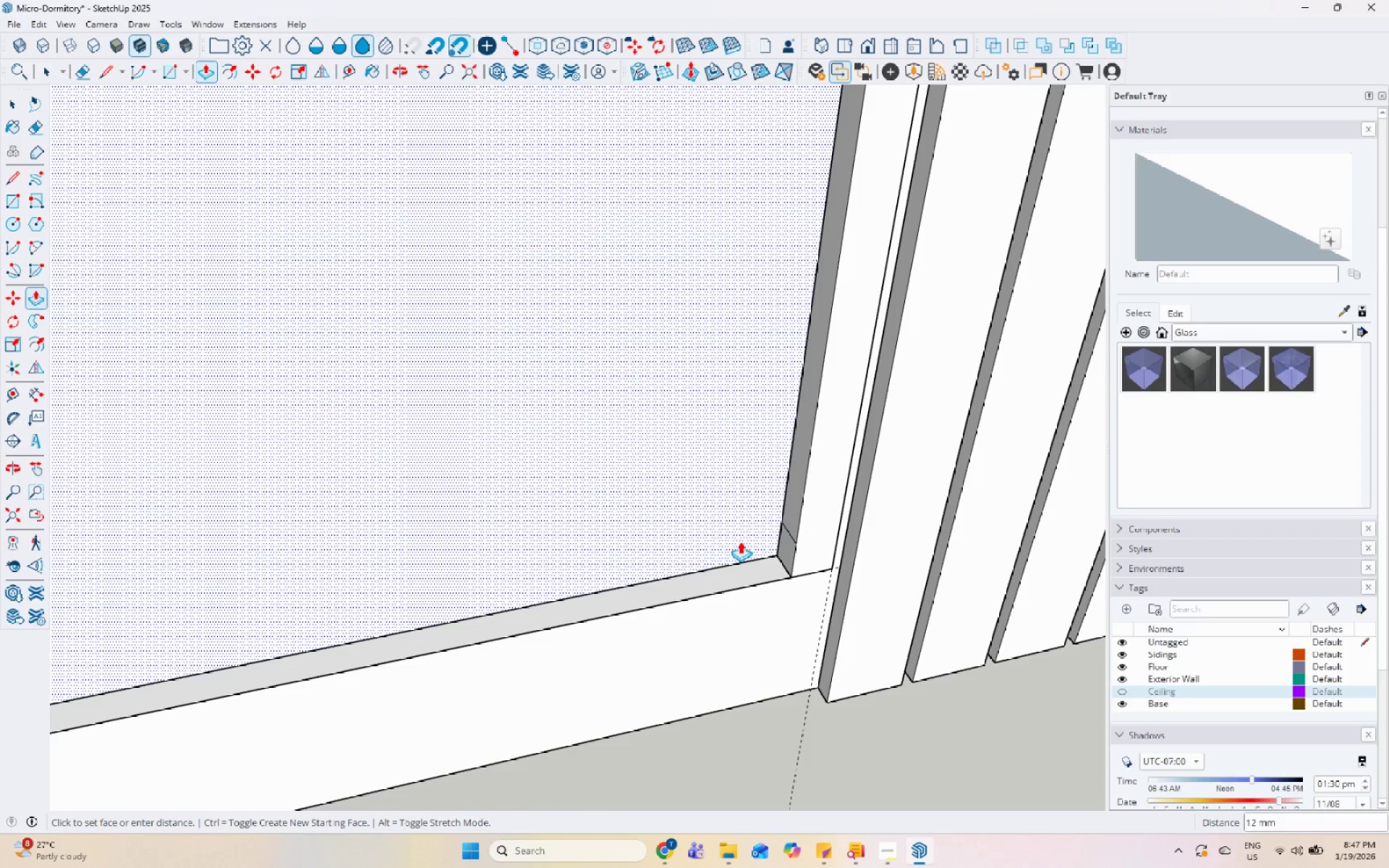 
key(Numpad5)
 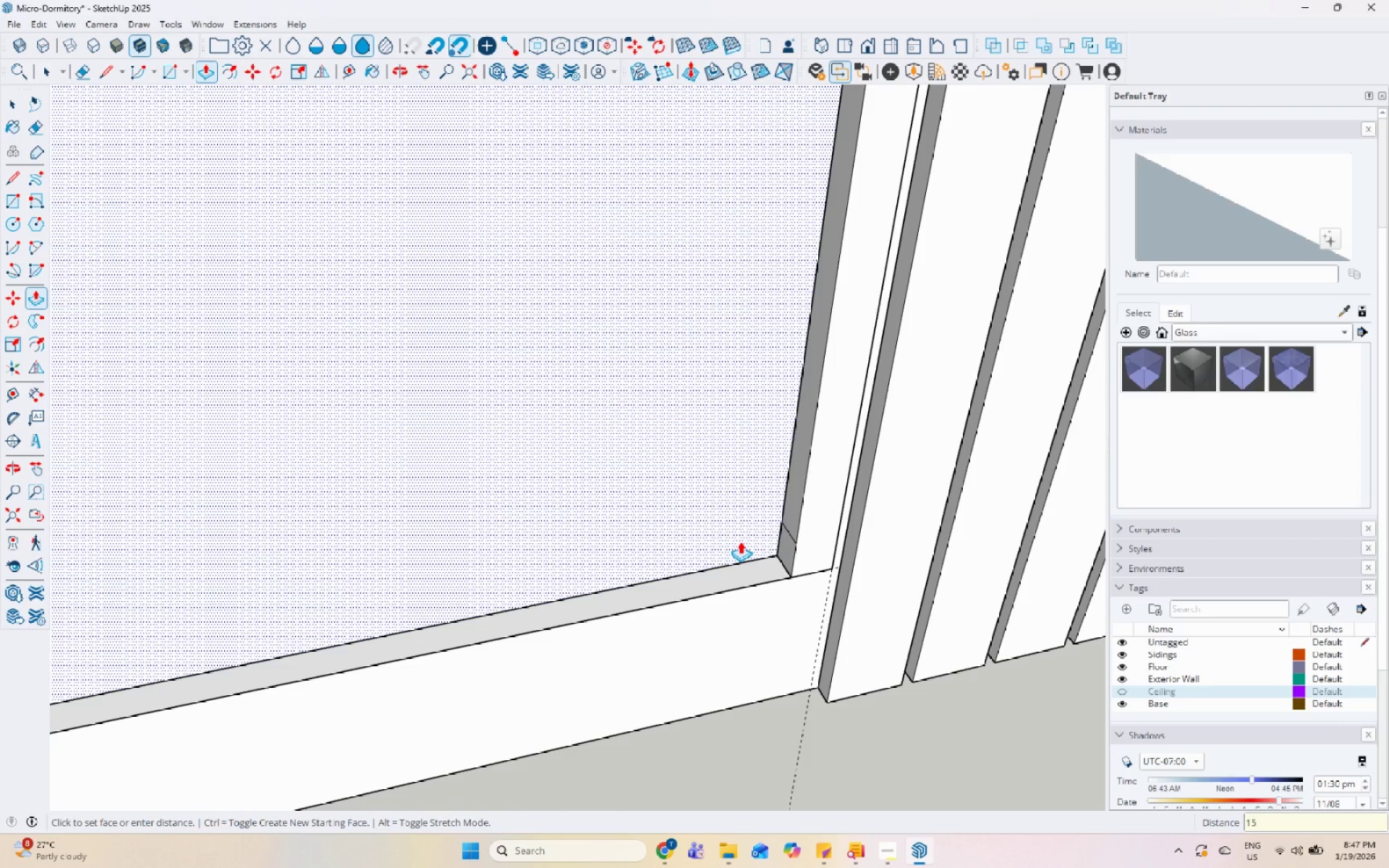 
key(Enter)
 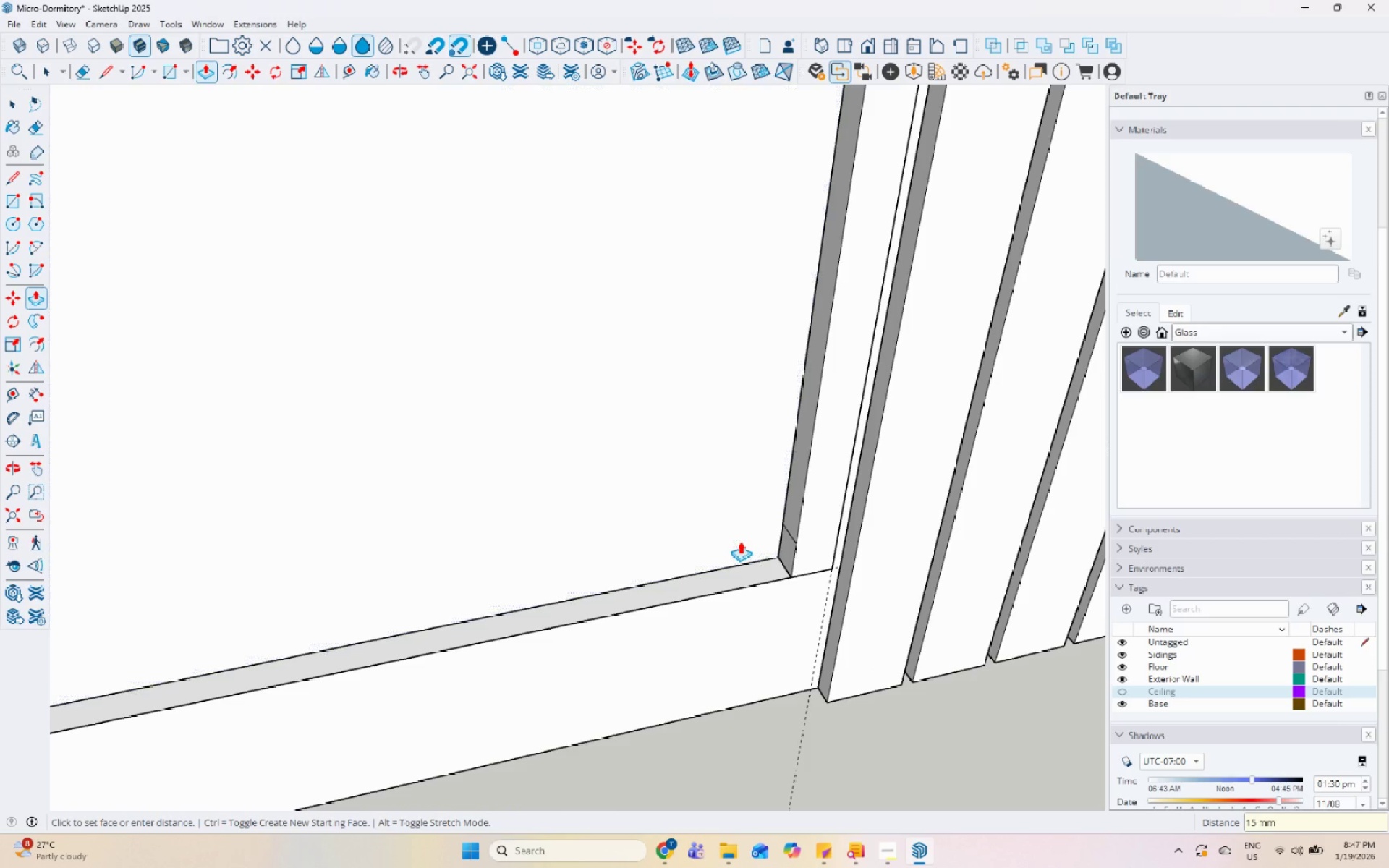 
key(Space)
 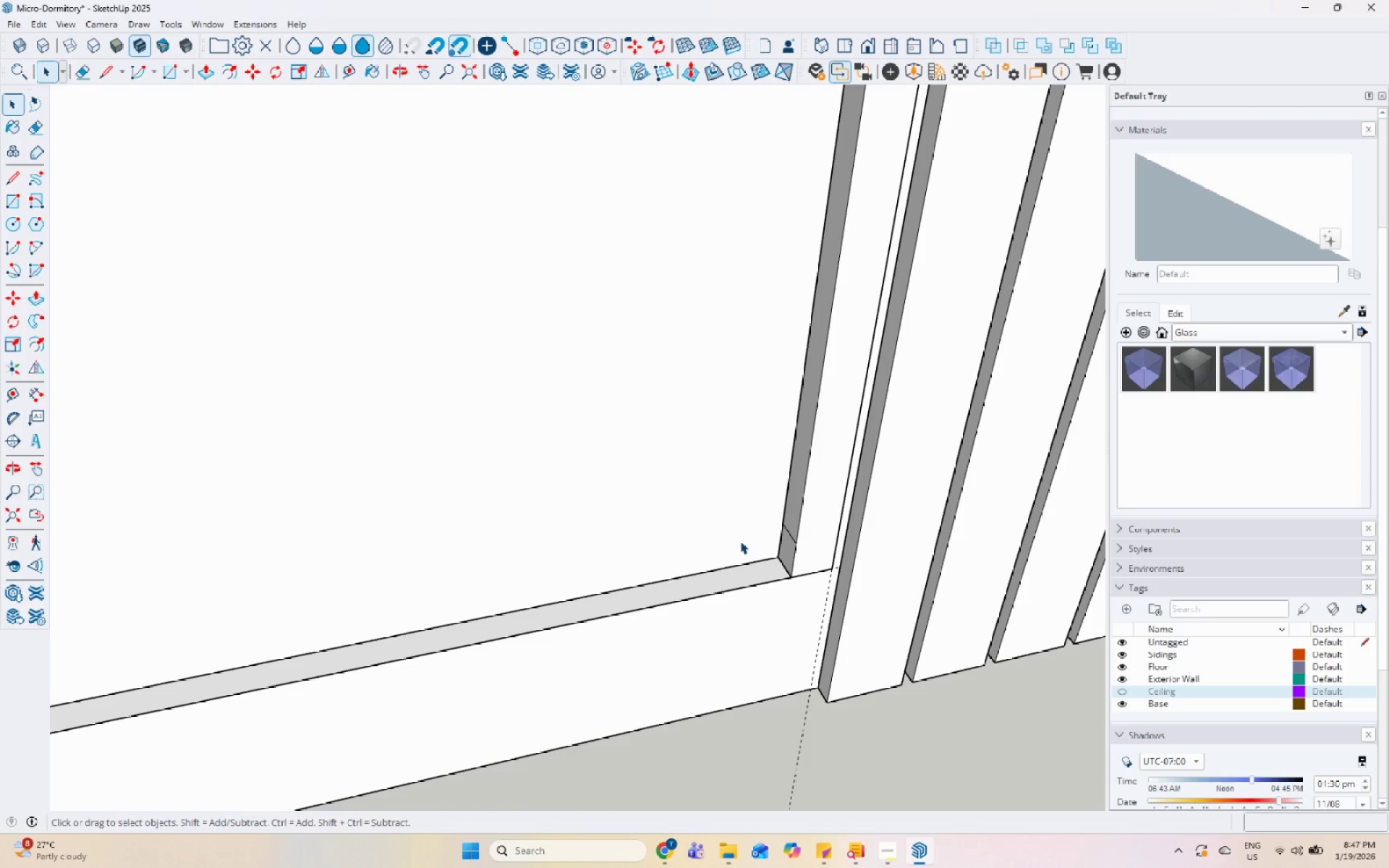 
double_click([740, 541])
 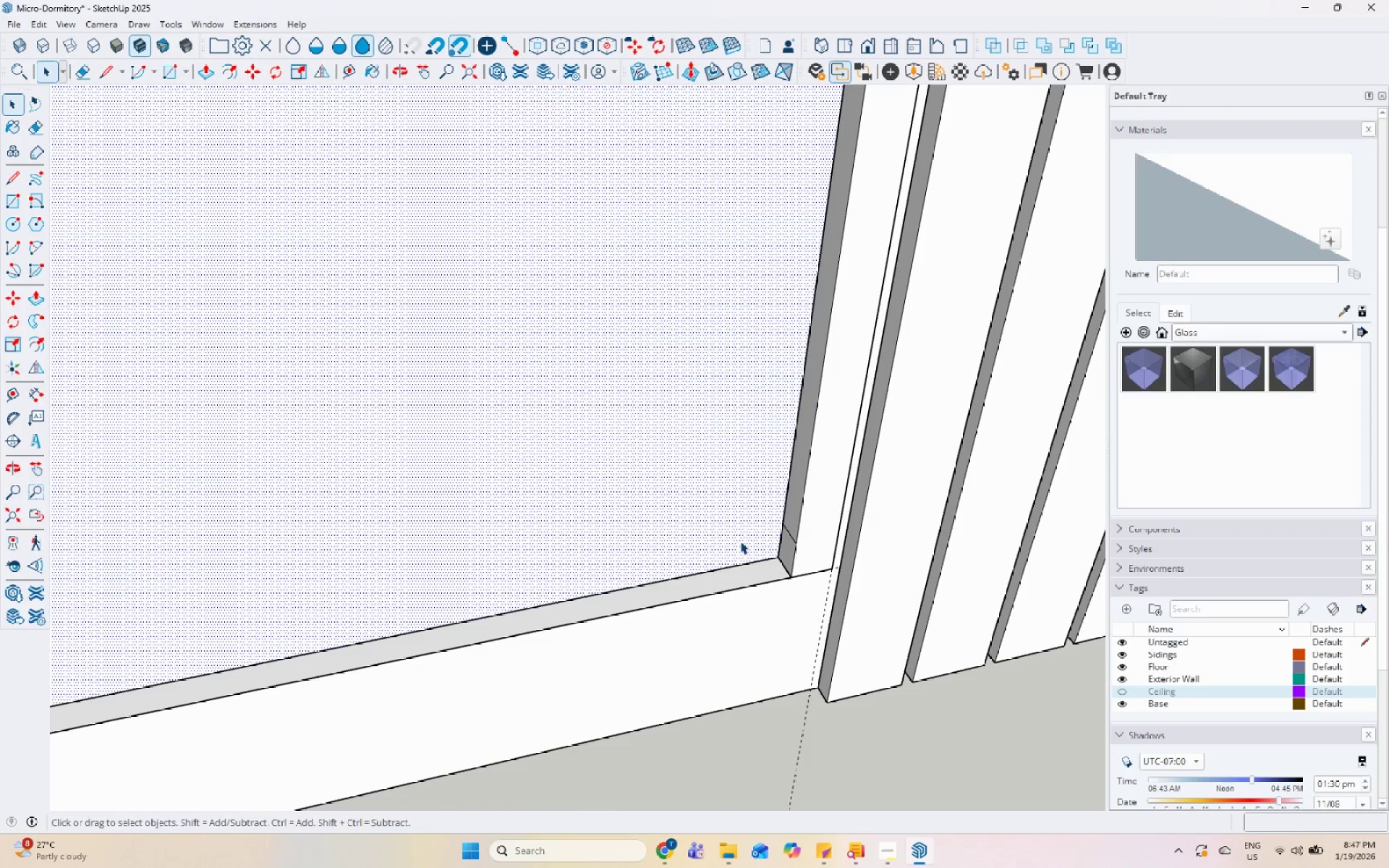 
triple_click([740, 541])
 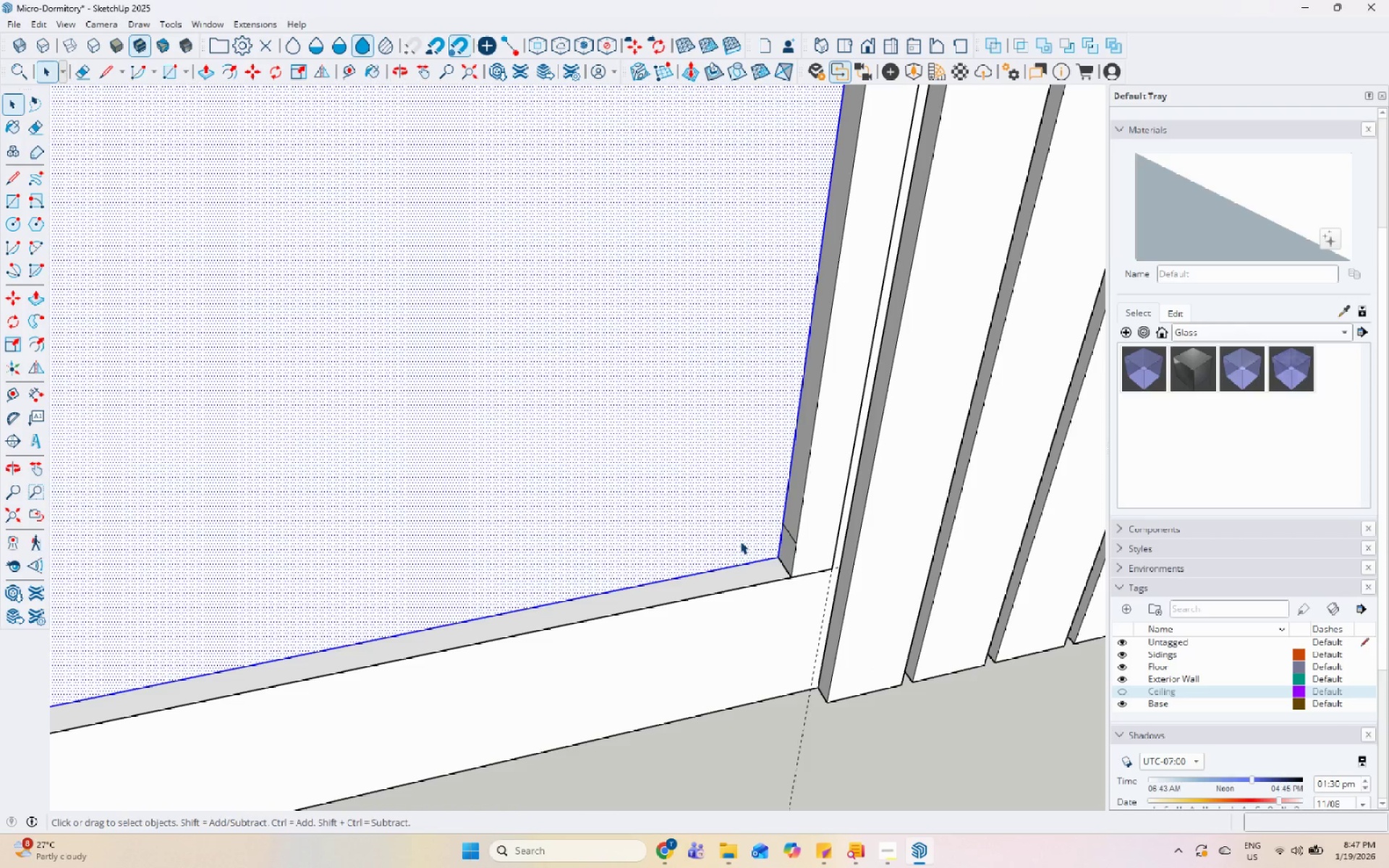 
right_click([739, 541])
 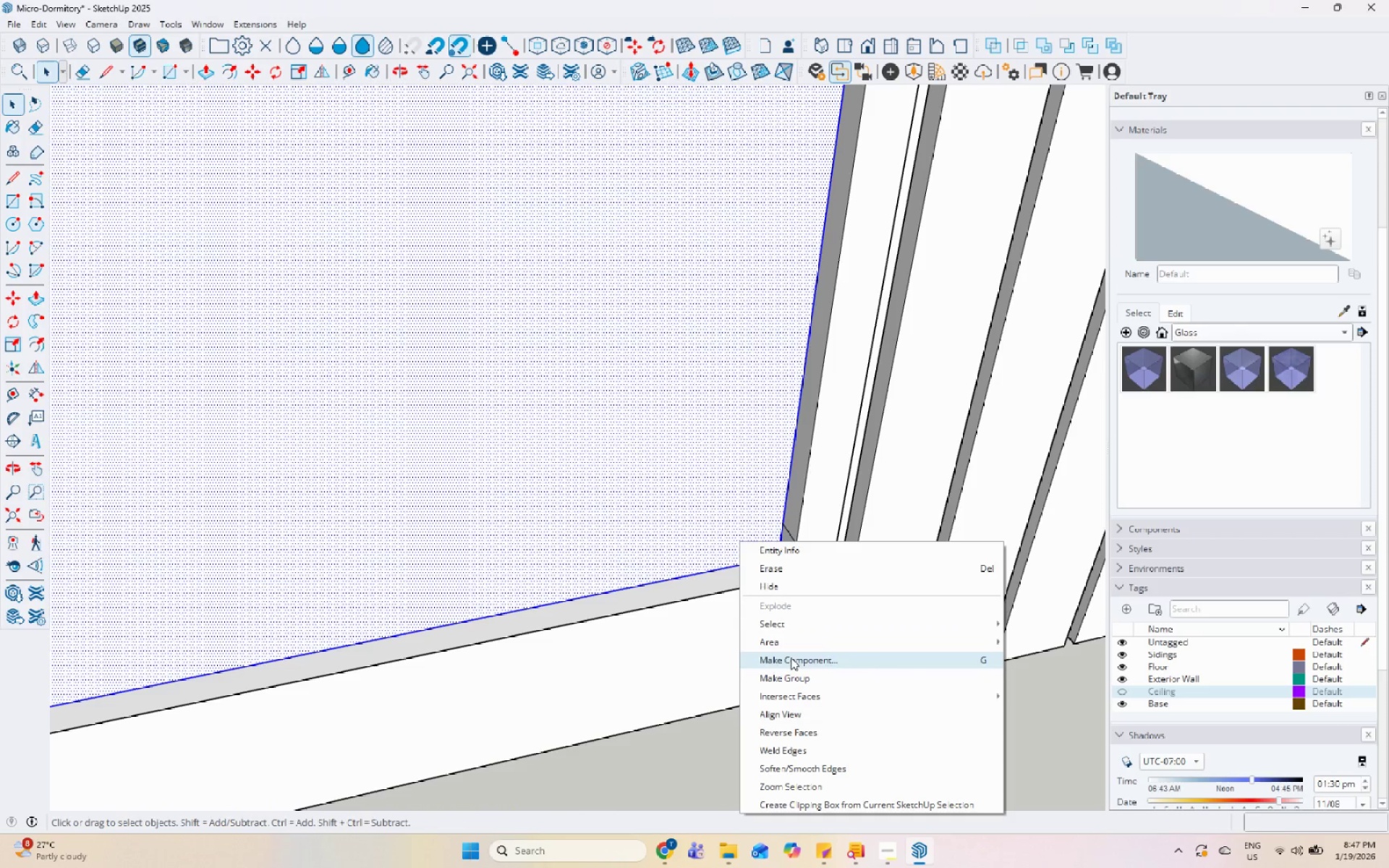 
left_click([792, 674])
 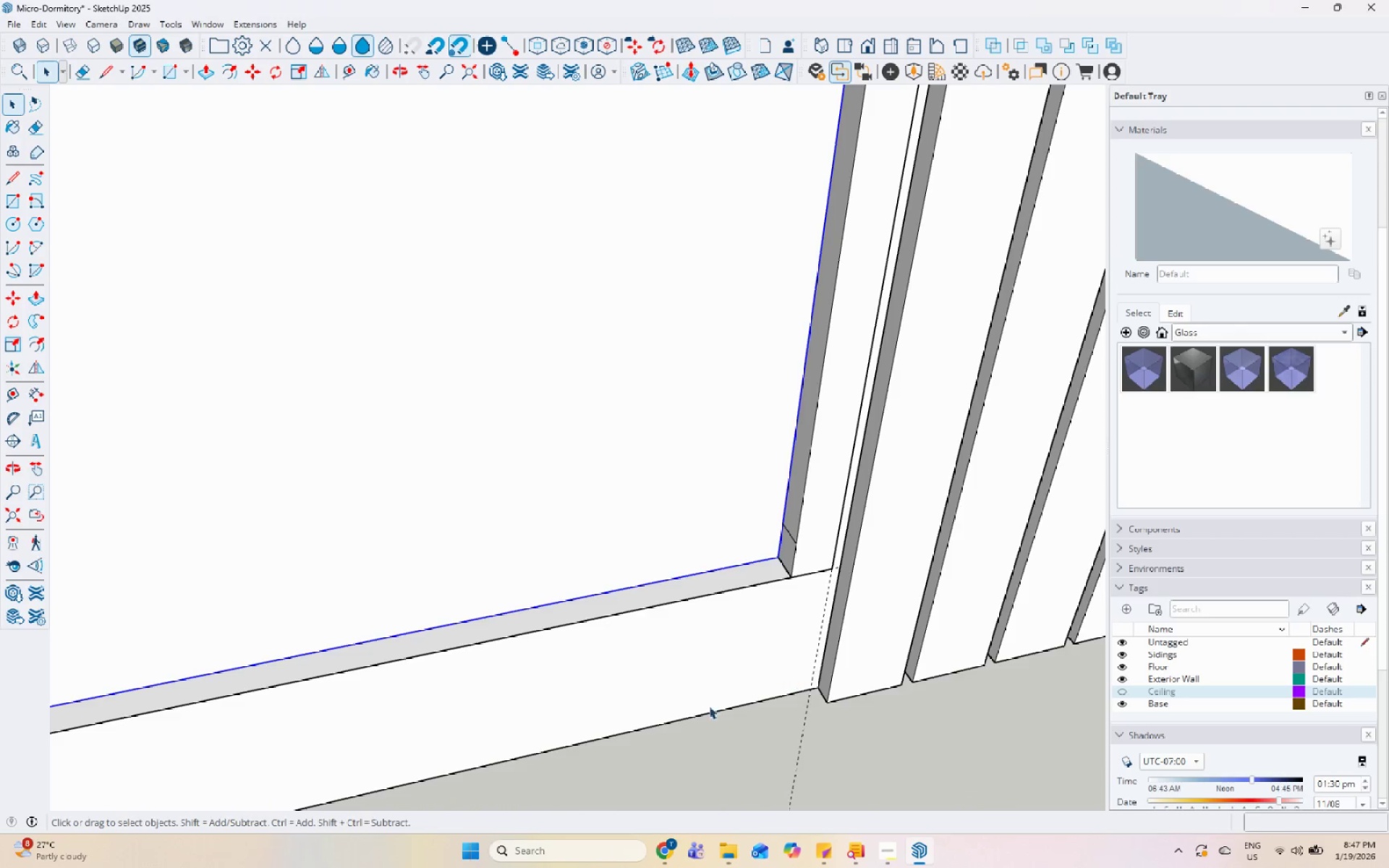 
scroll: coordinate [598, 734], scroll_direction: down, amount: 13.0
 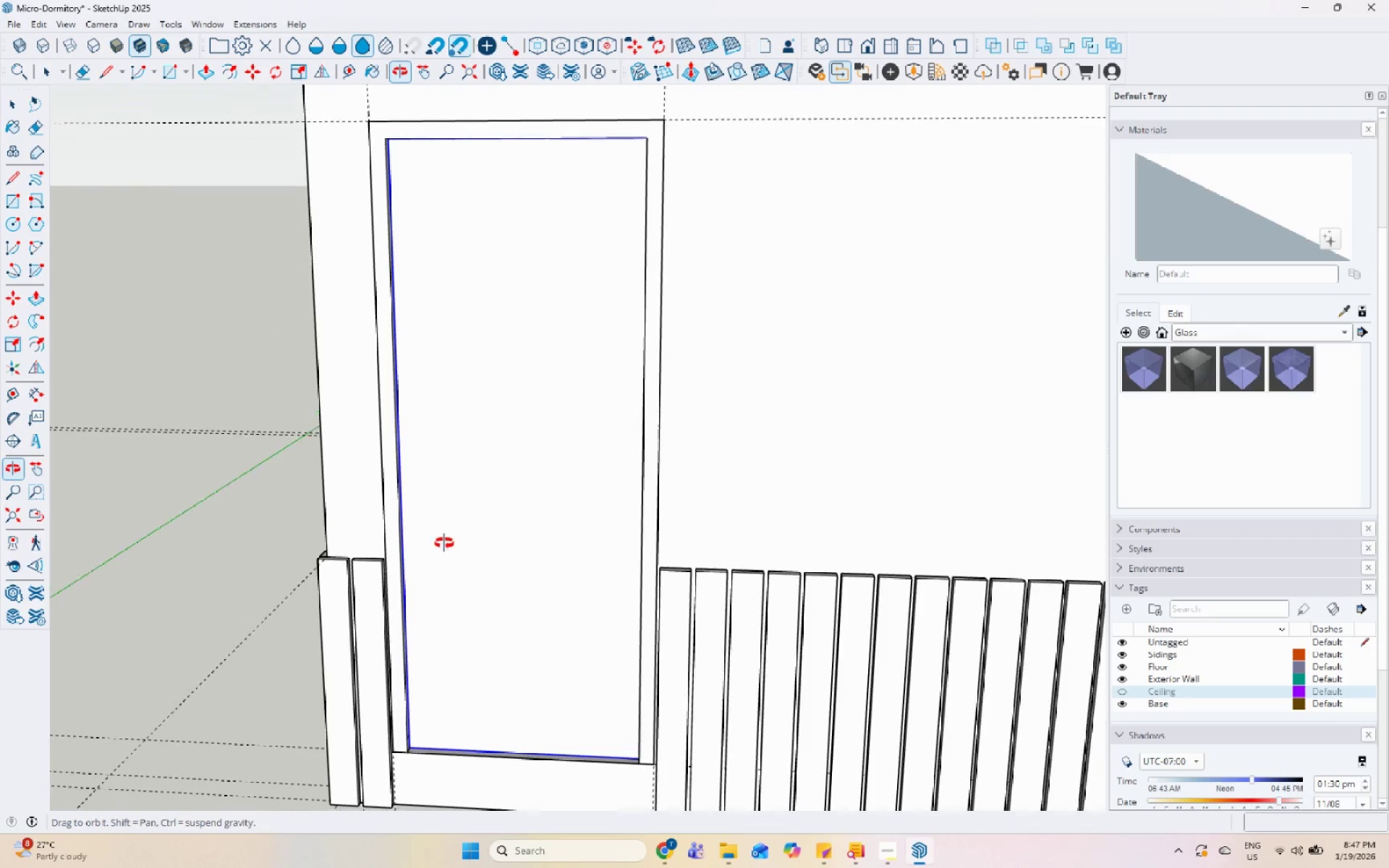 
left_click([480, 260])
 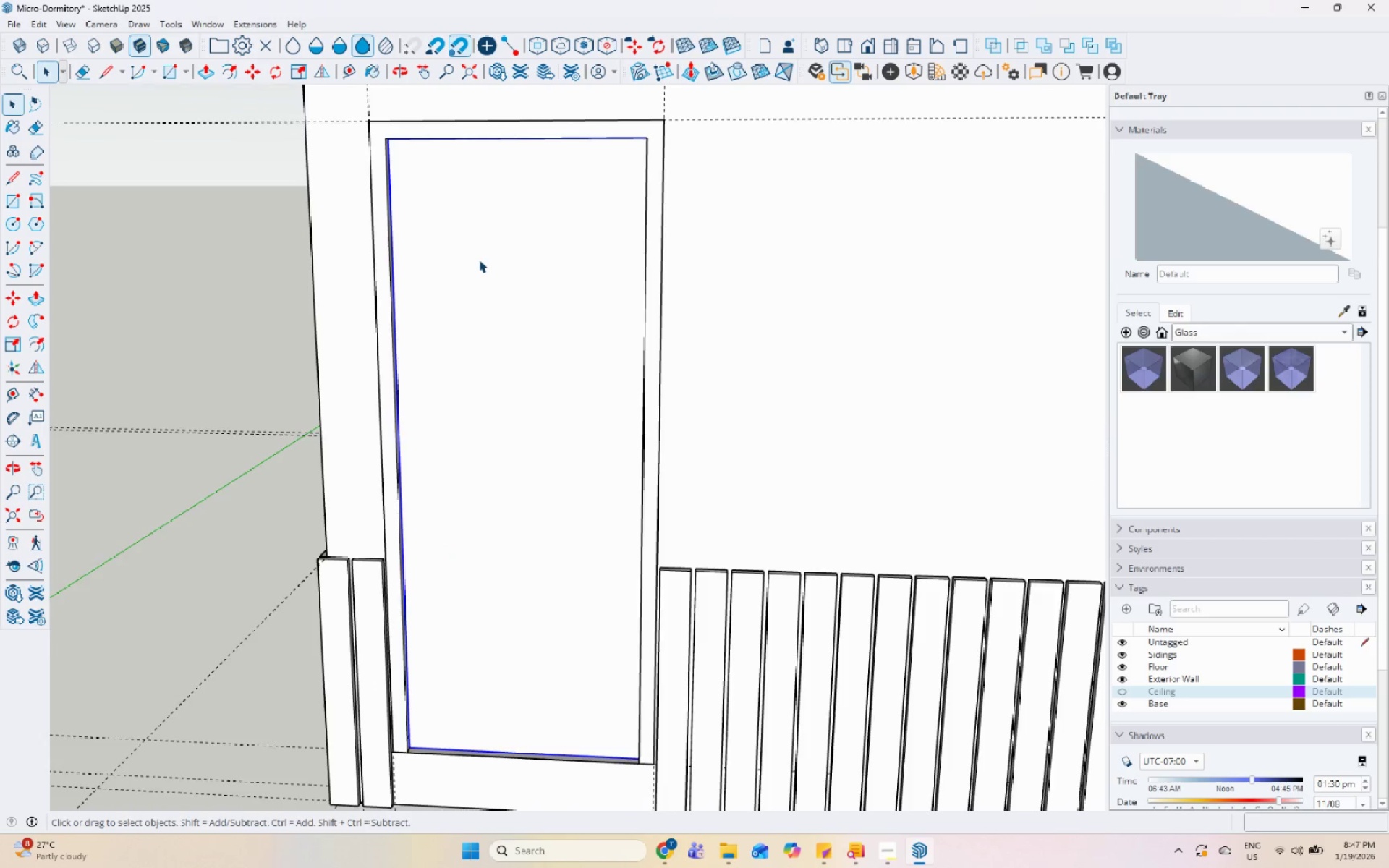 
scroll: coordinate [478, 263], scroll_direction: down, amount: 7.0
 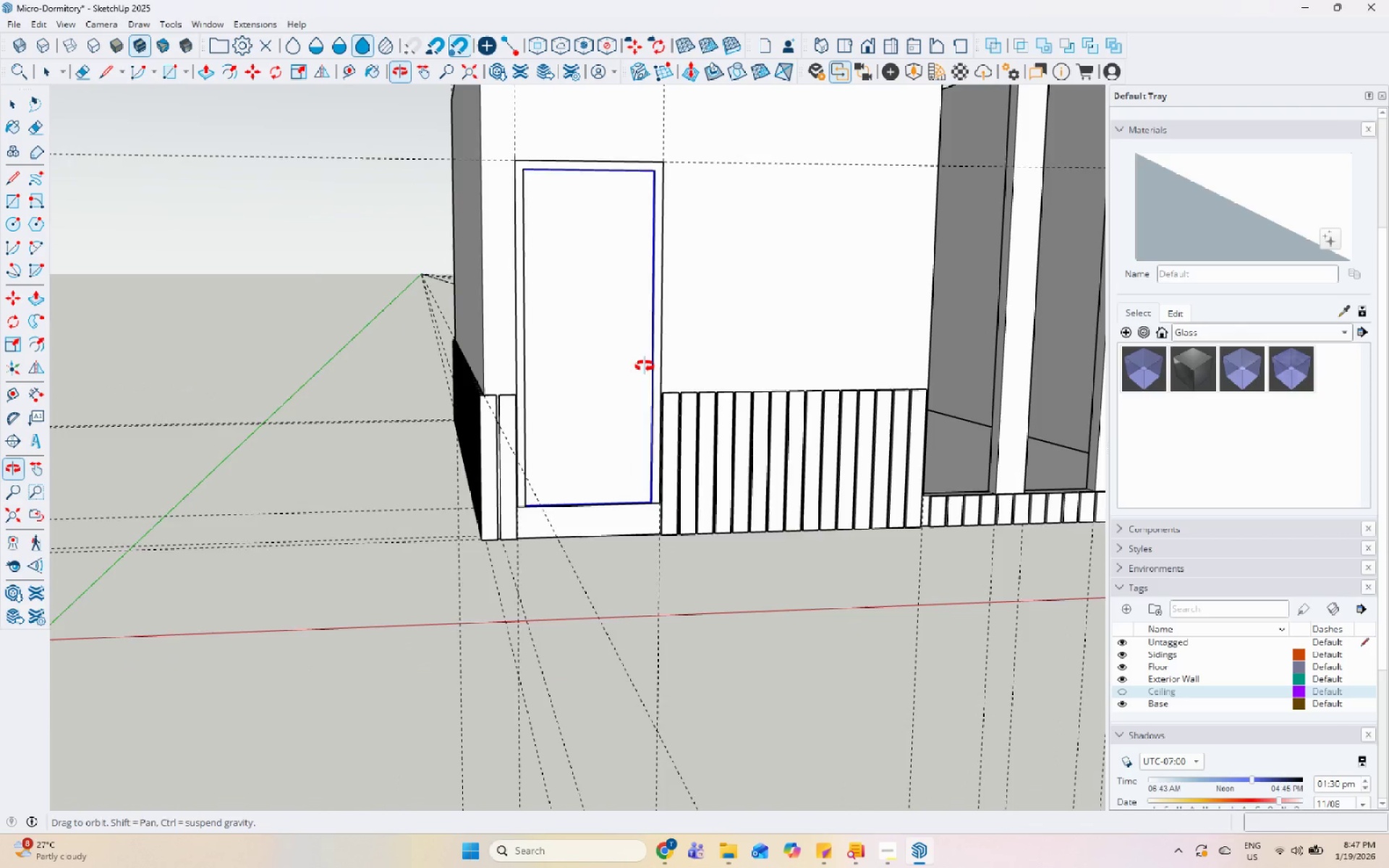 
scroll: coordinate [629, 341], scroll_direction: up, amount: 4.0
 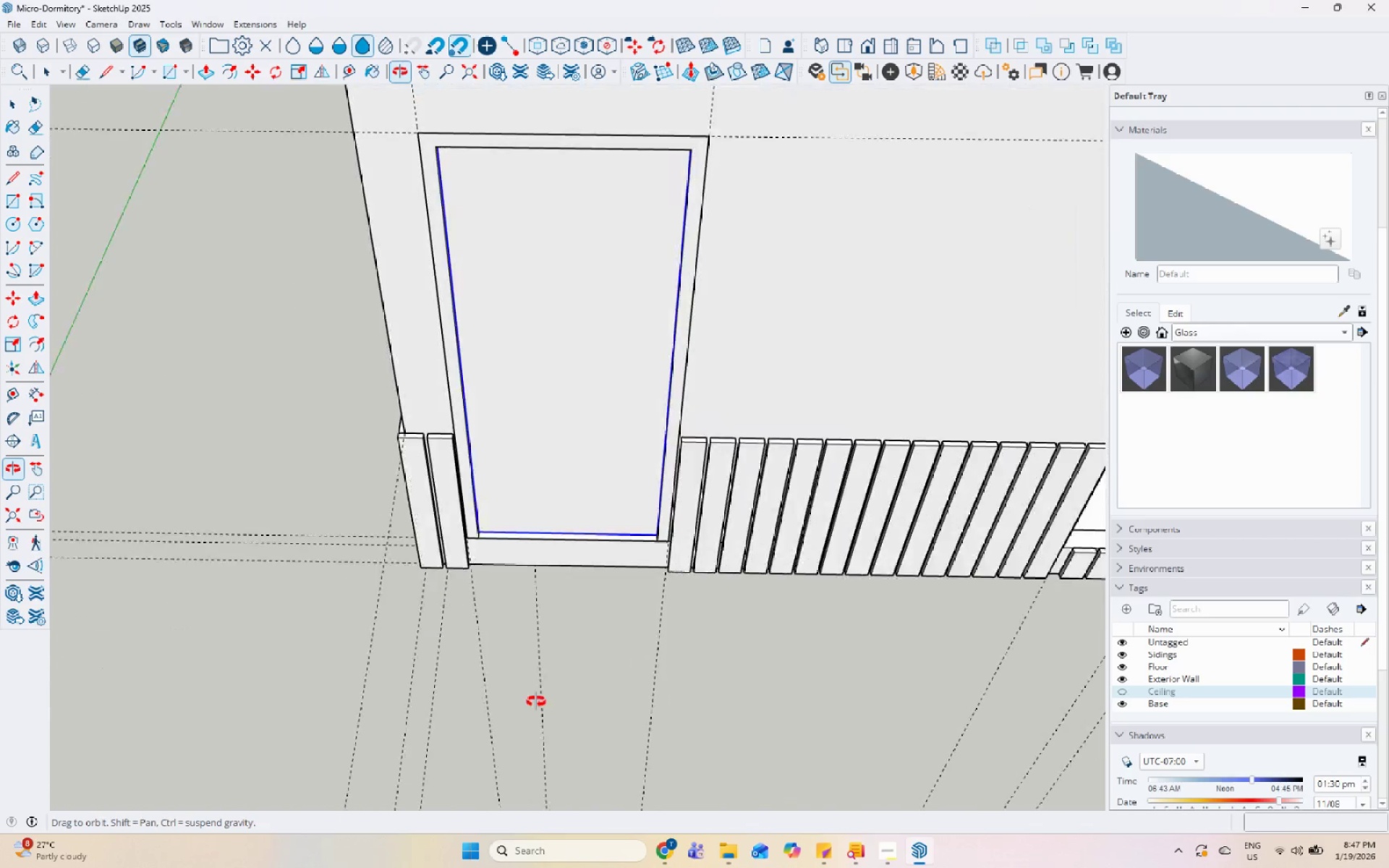 
scroll: coordinate [370, 563], scroll_direction: down, amount: 11.0
 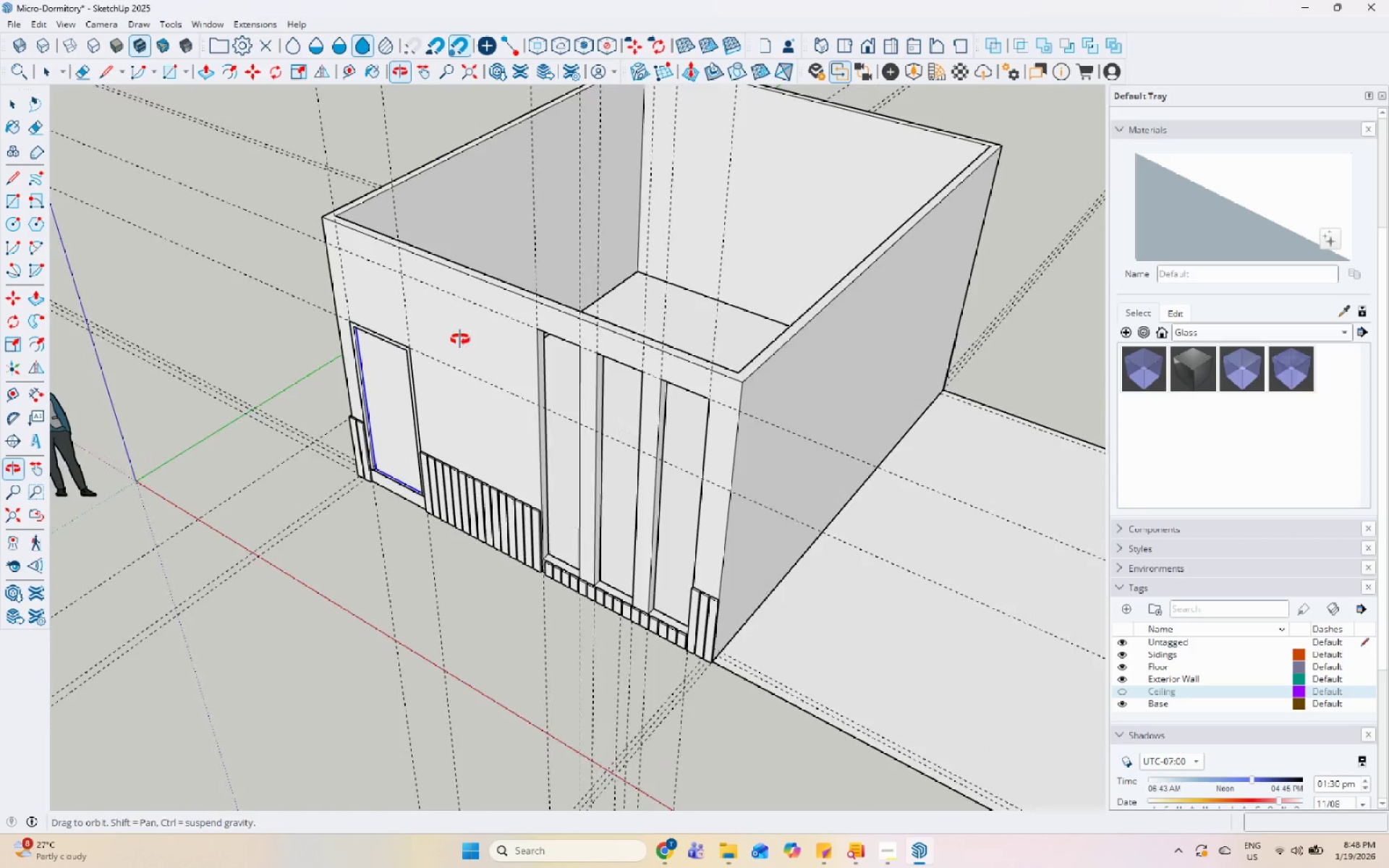 
scroll: coordinate [556, 446], scroll_direction: up, amount: 5.0
 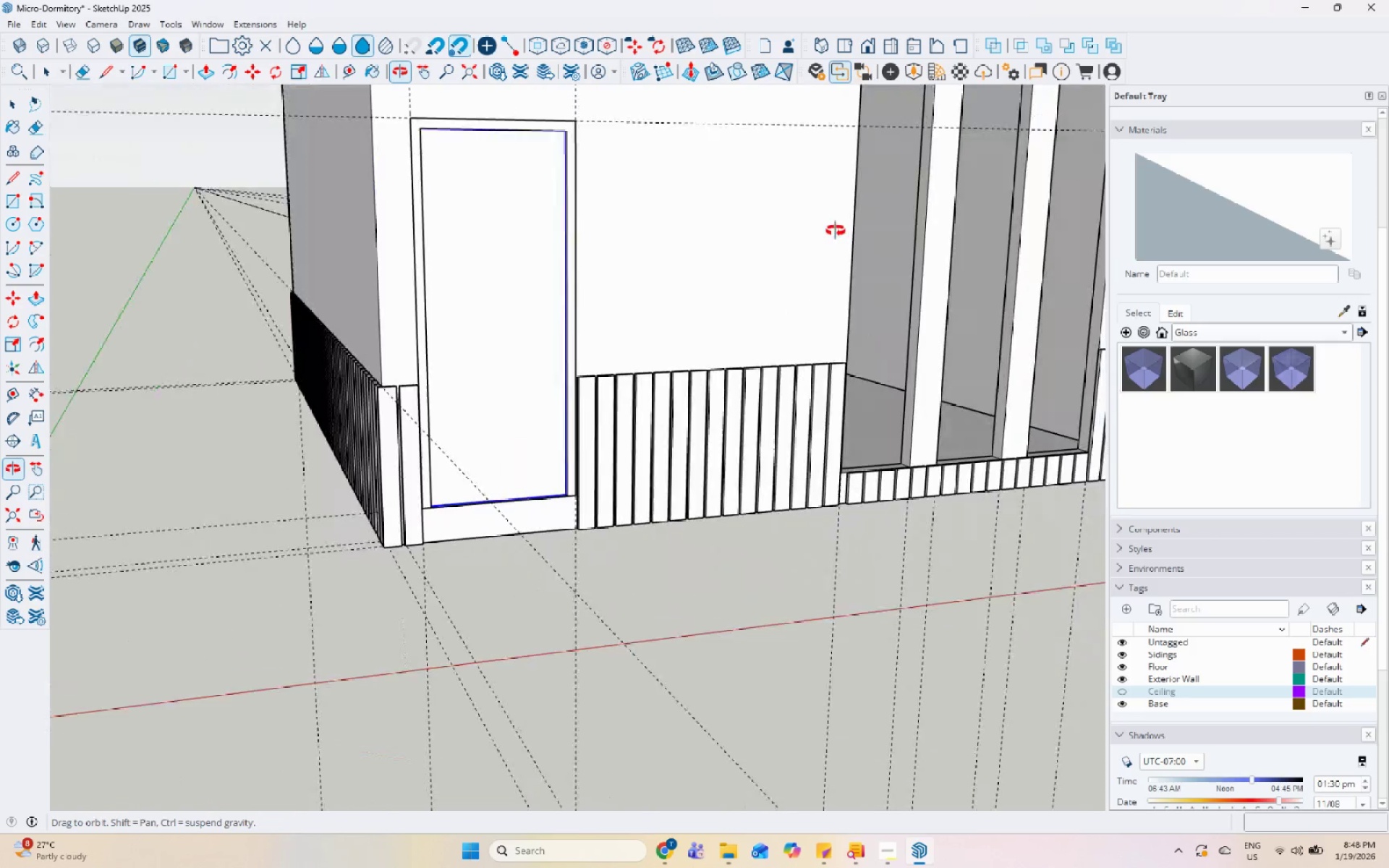 
scroll: coordinate [444, 430], scroll_direction: down, amount: 1.0
 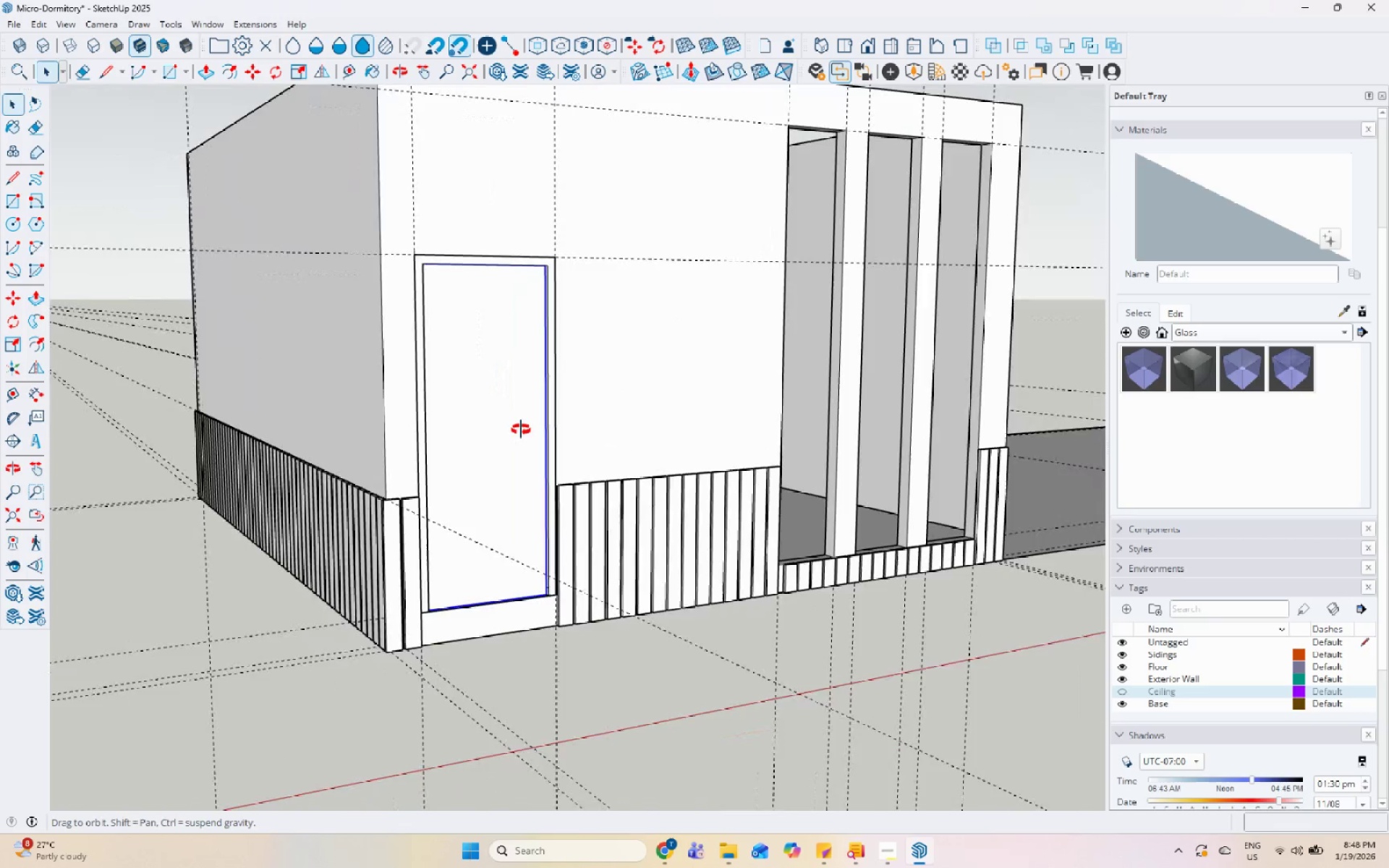 
double_click([538, 419])
 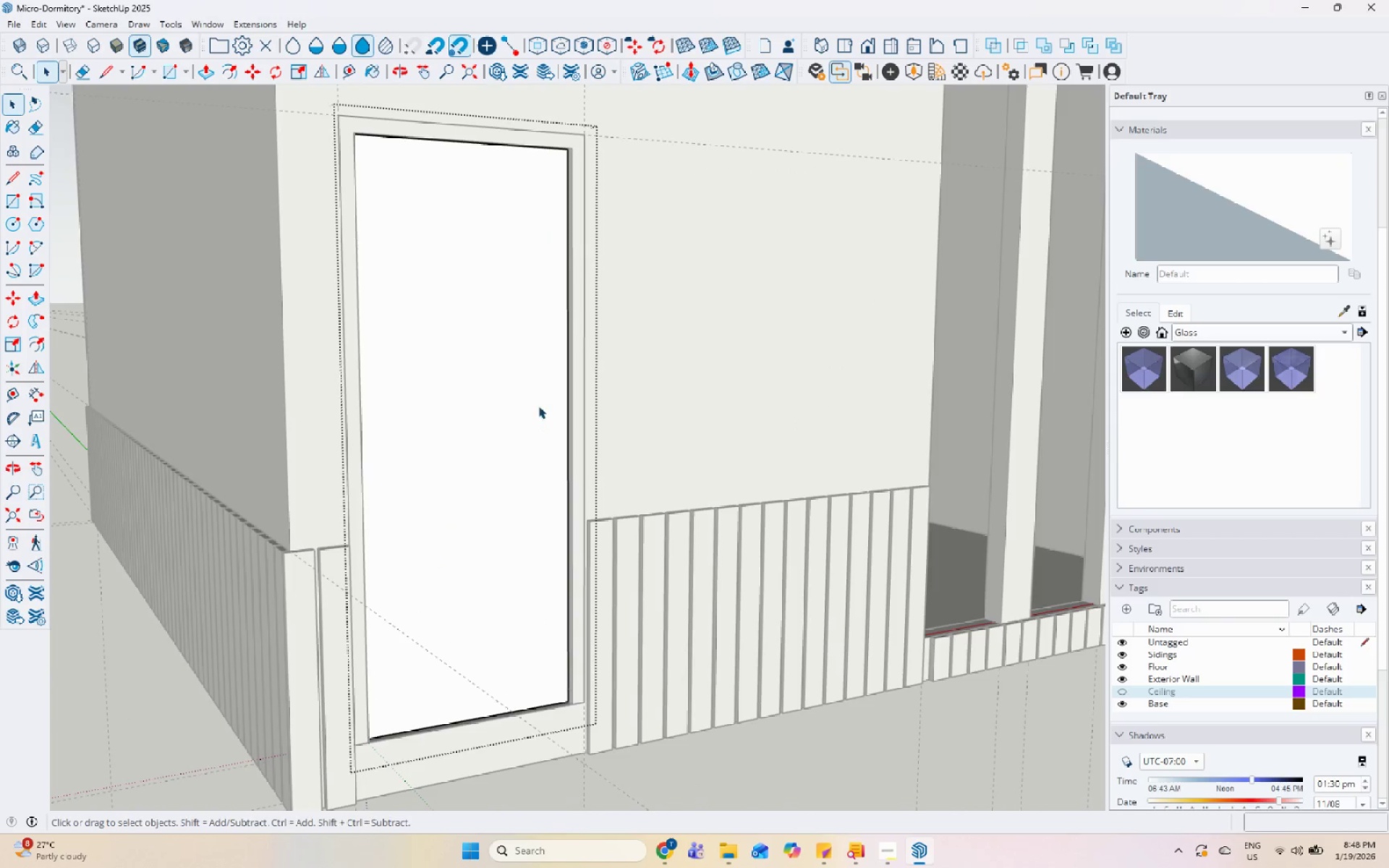 
scroll: coordinate [521, 430], scroll_direction: up, amount: 5.0
 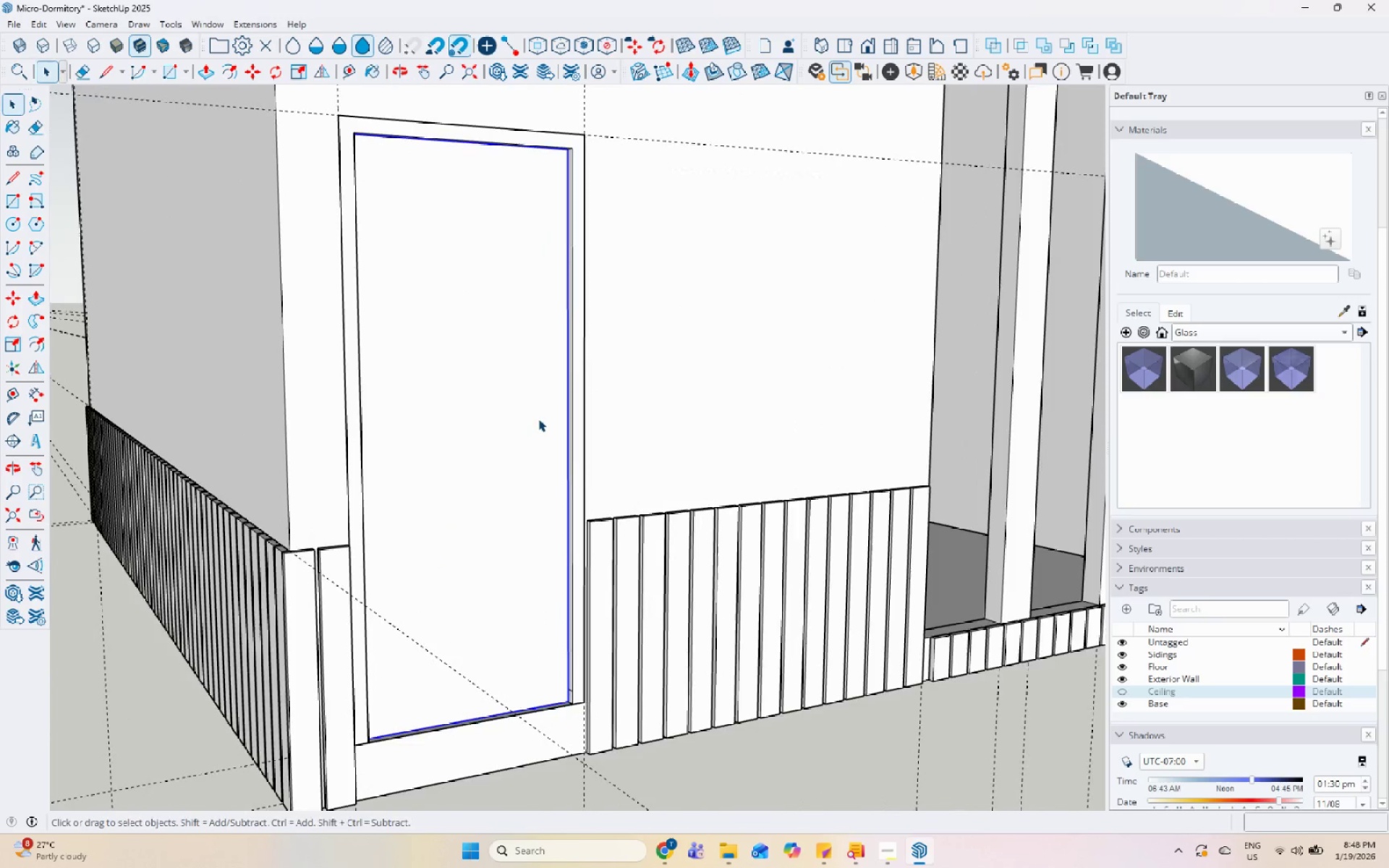 
triple_click([541, 393])
 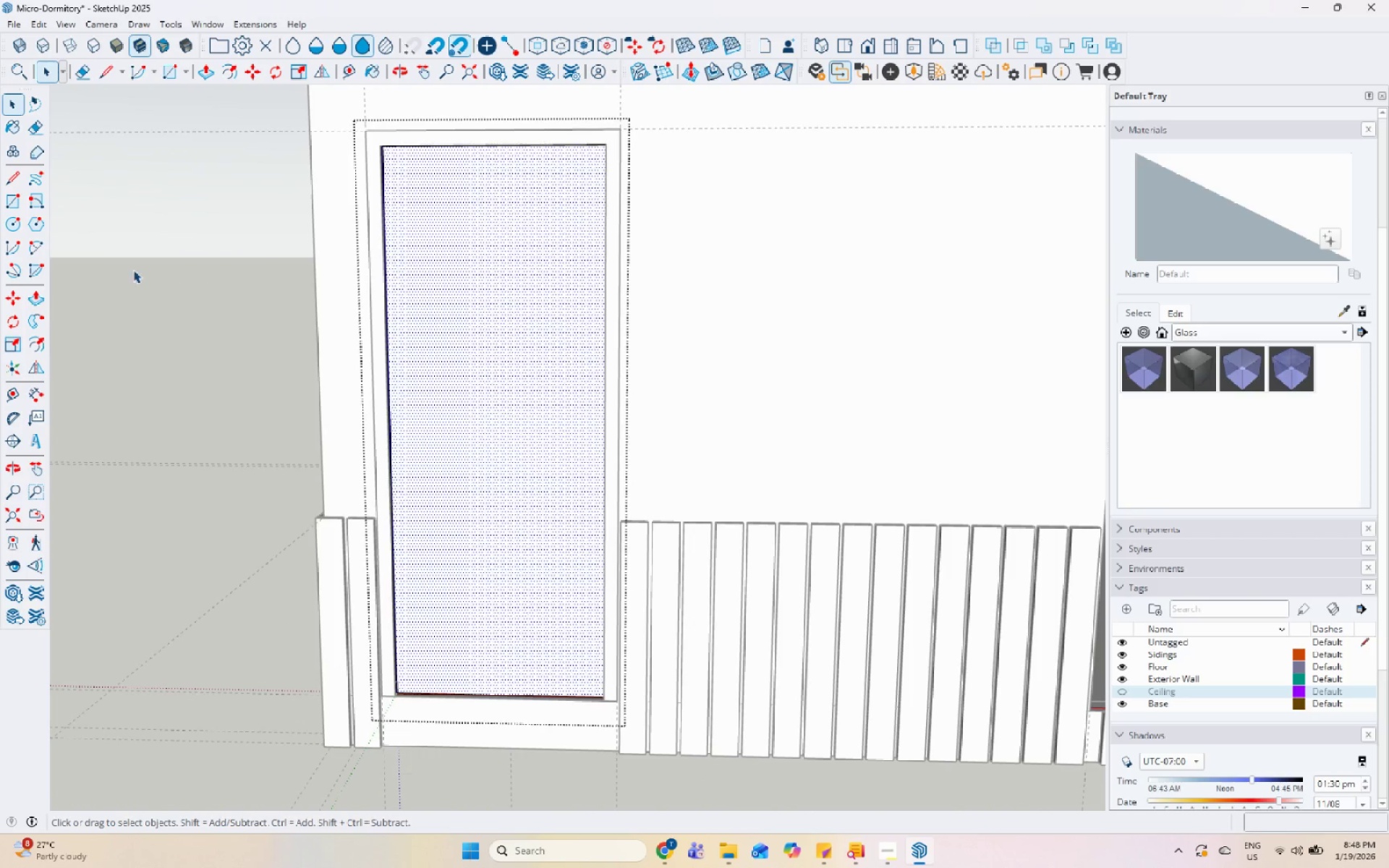 
left_click([35, 248])
 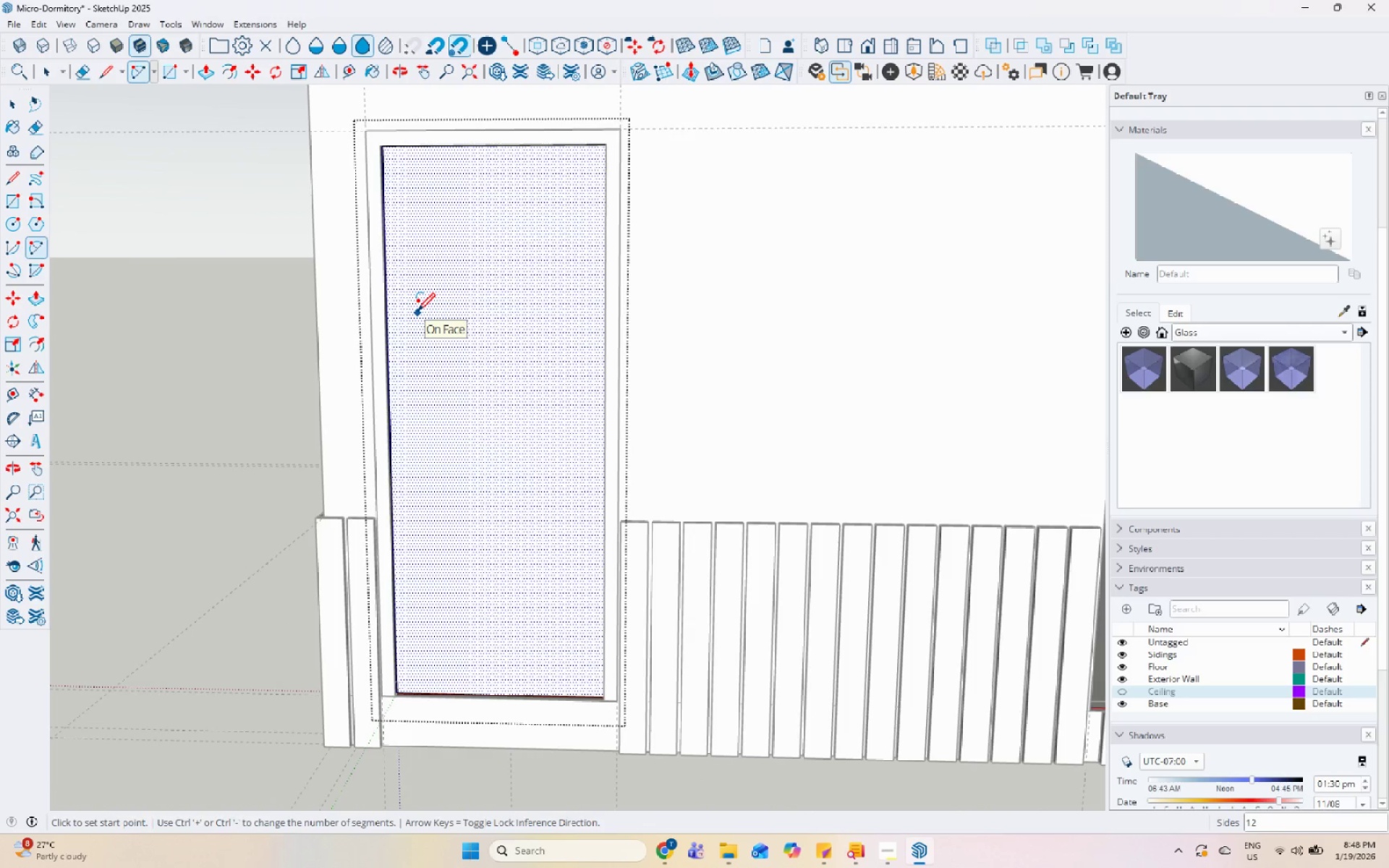 
left_click([417, 312])
 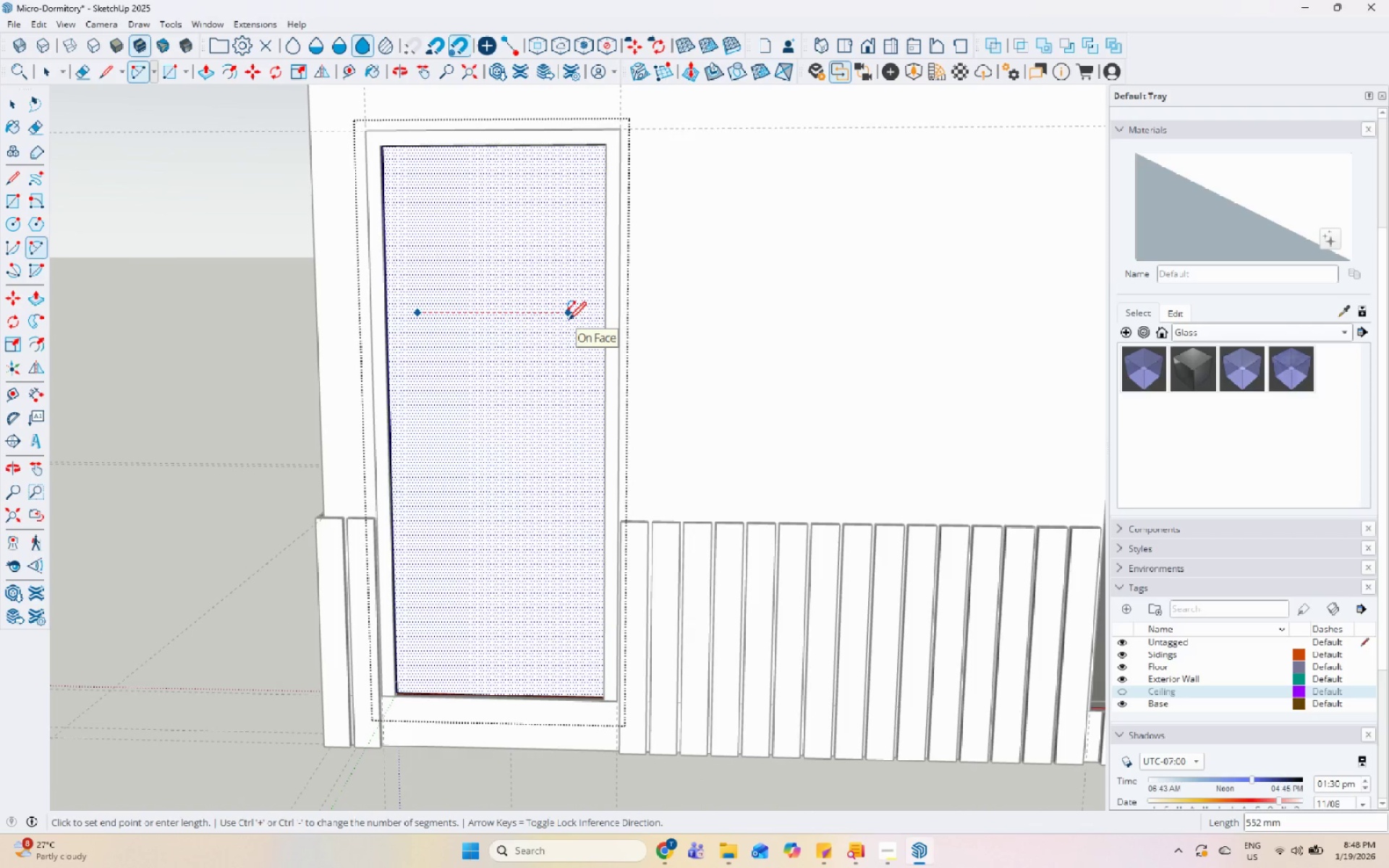 
left_click([572, 320])
 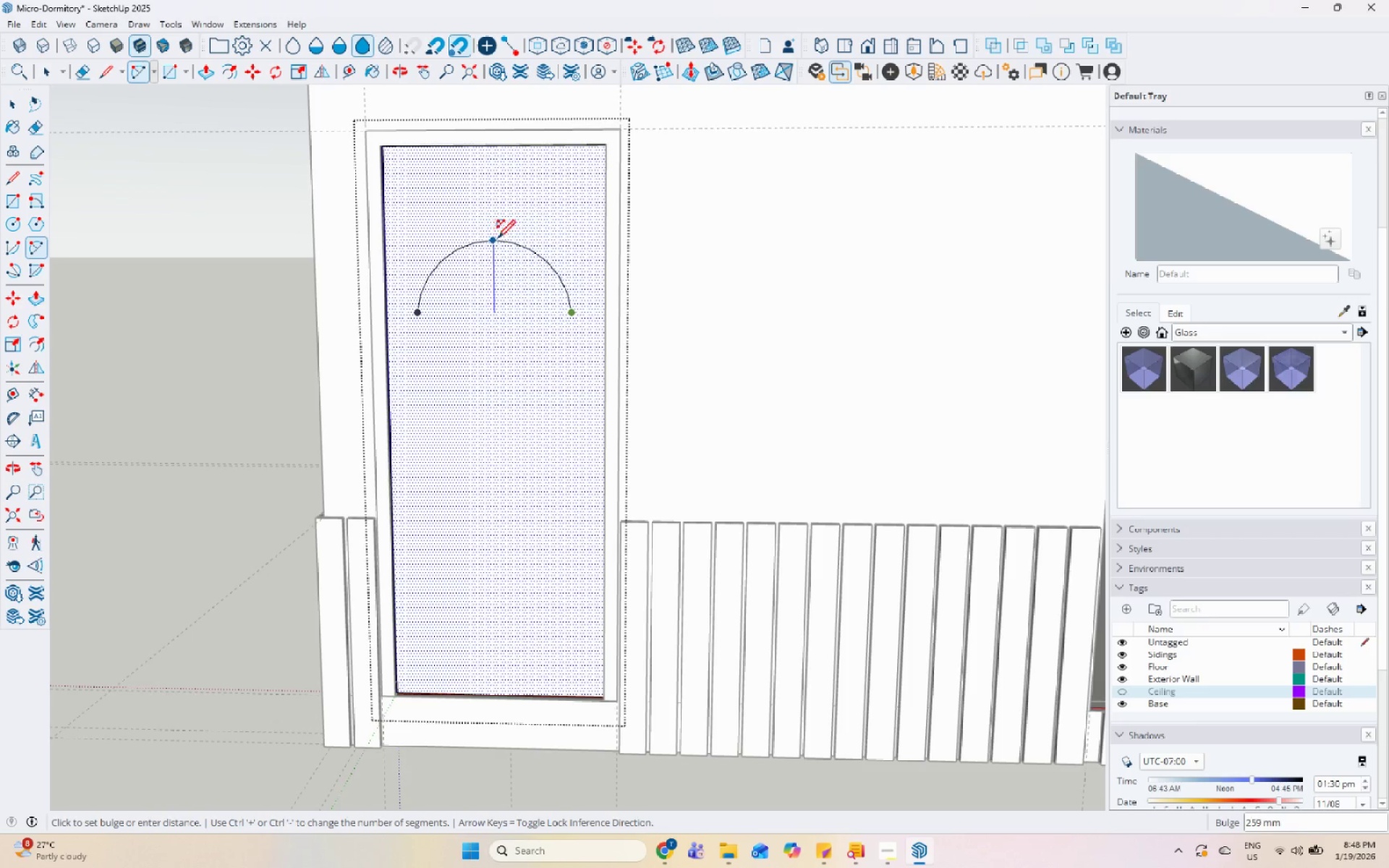 
left_click([504, 232])
 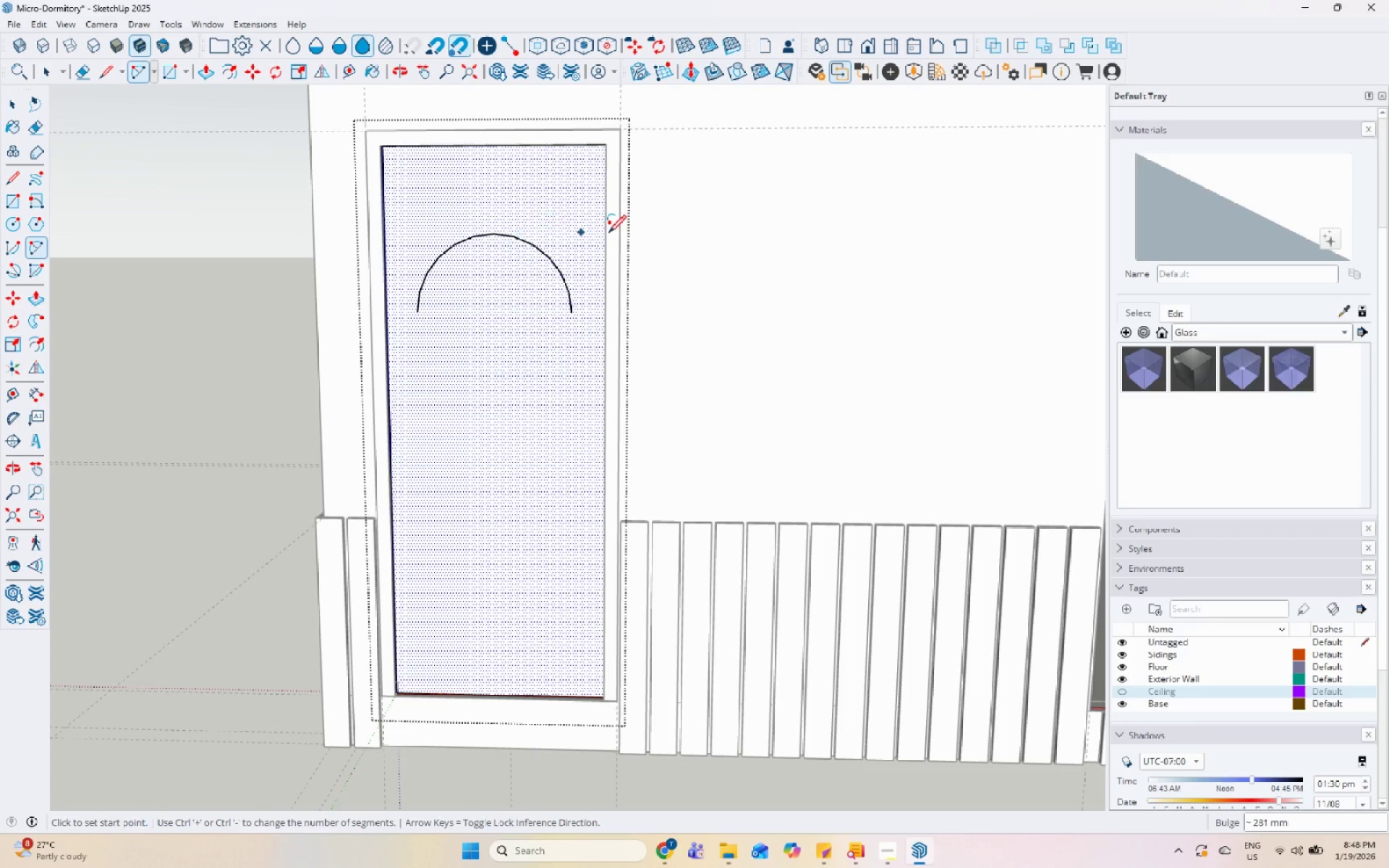 
key(Escape)
 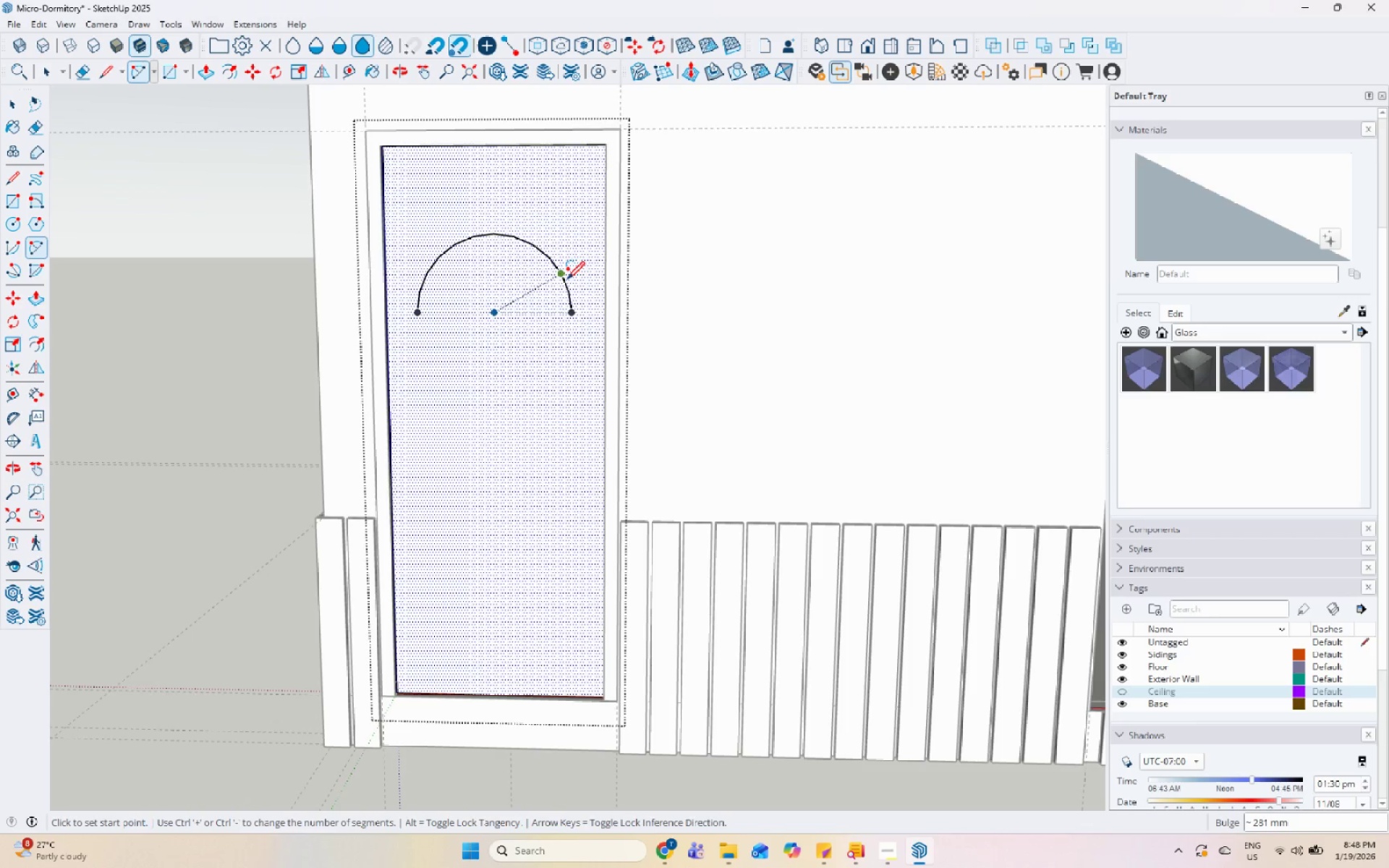 
key(L)
 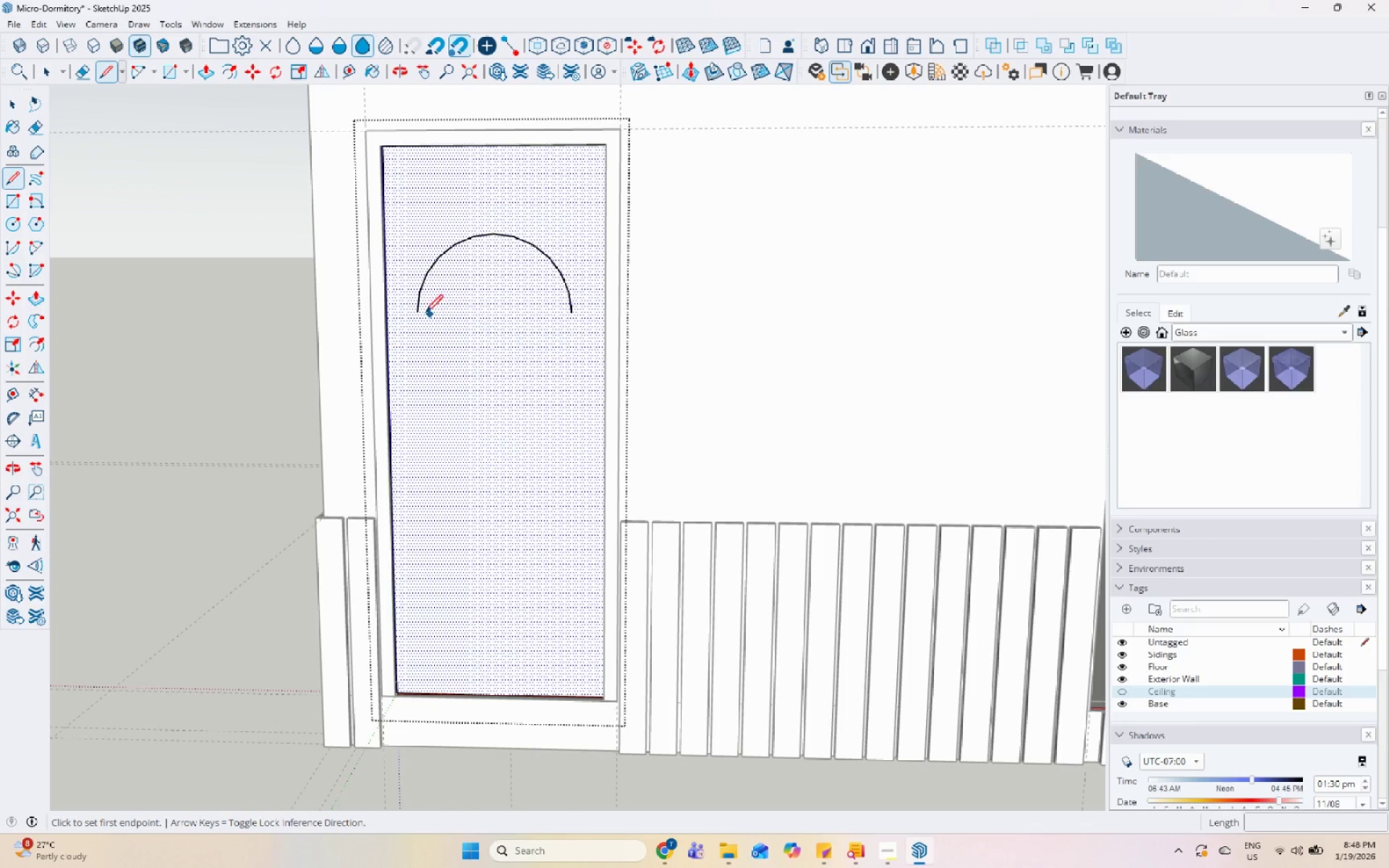 
left_click([420, 313])
 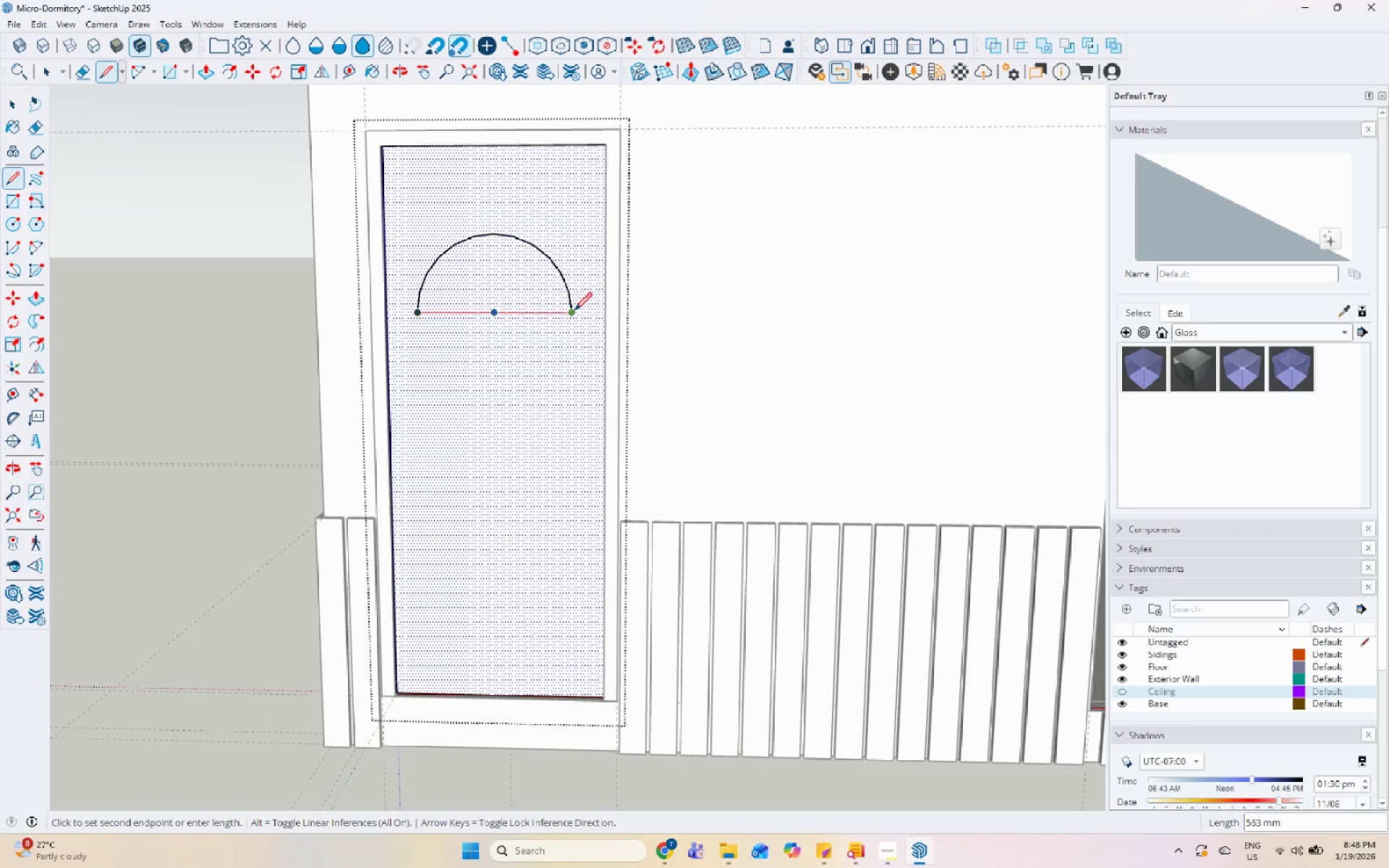 
left_click([574, 312])
 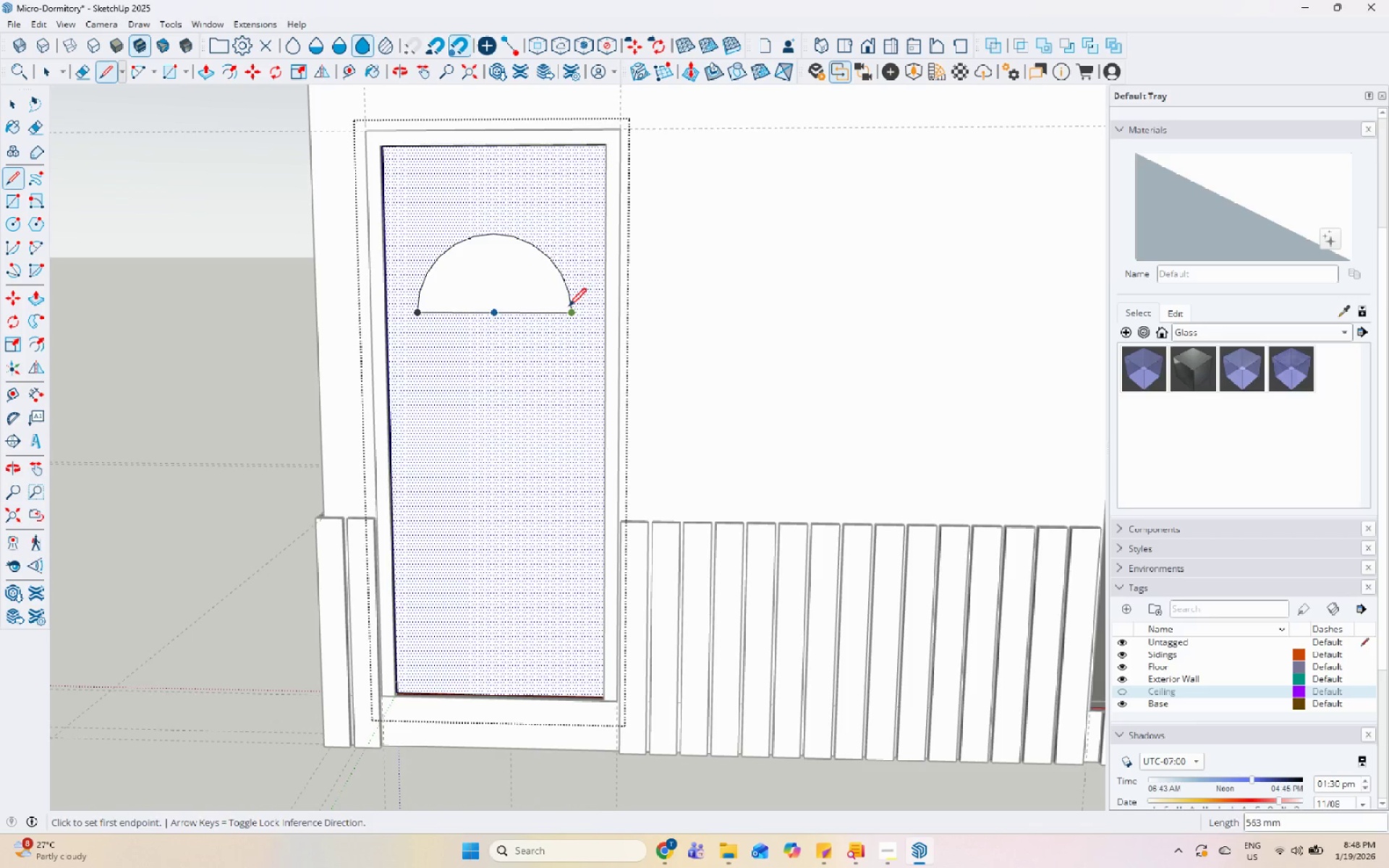 
key(Space)
 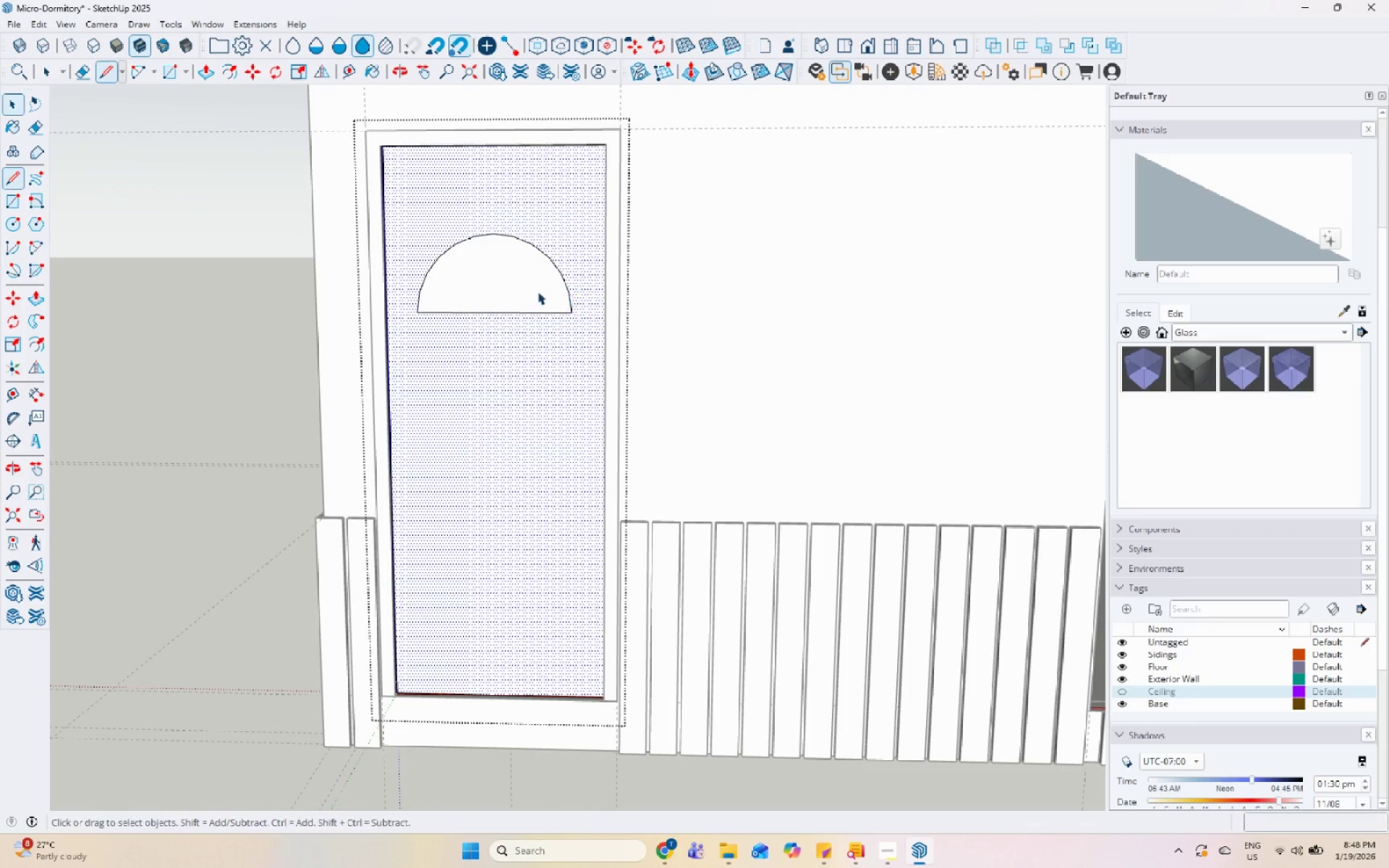 
double_click([537, 291])
 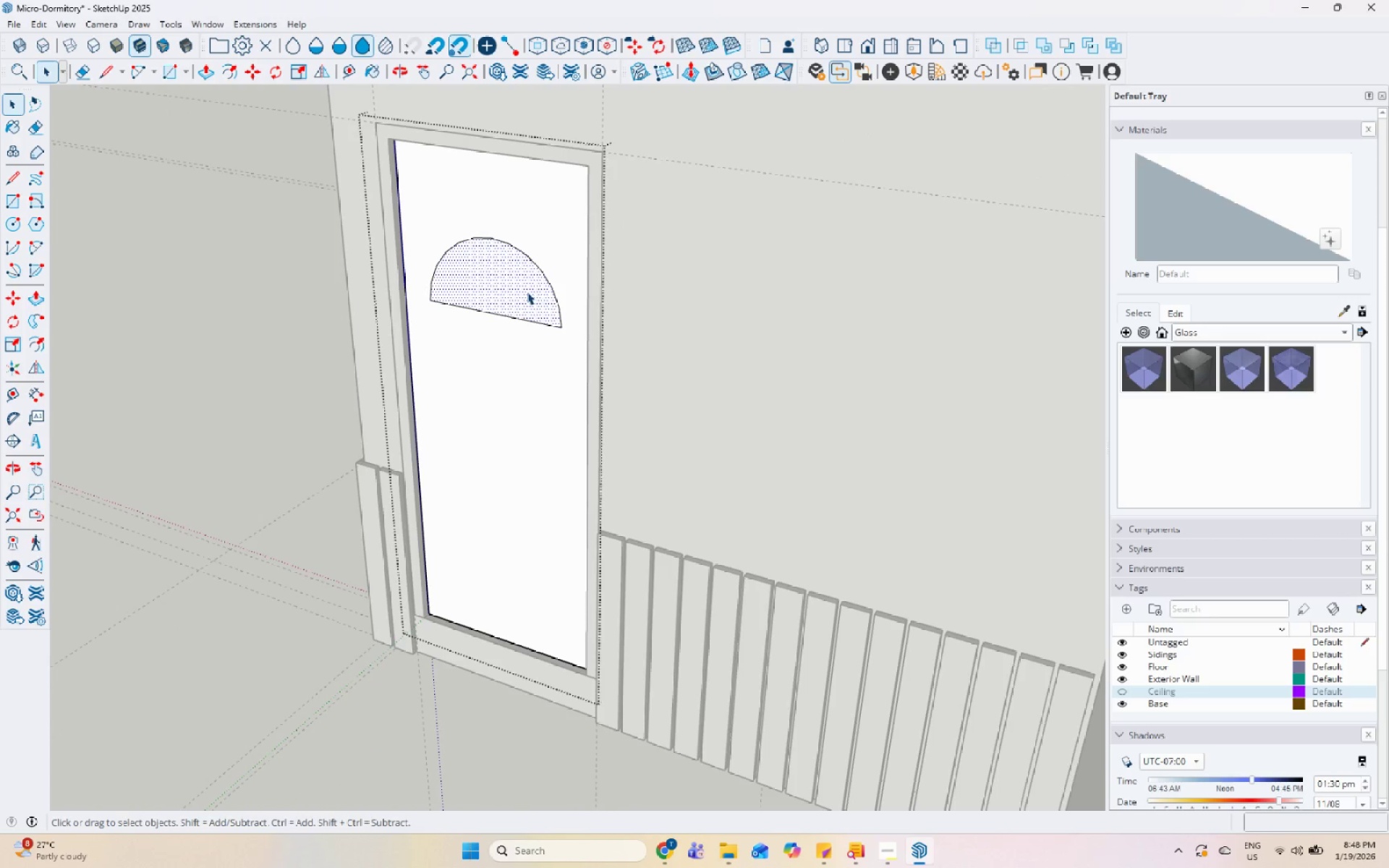 
key(P)
 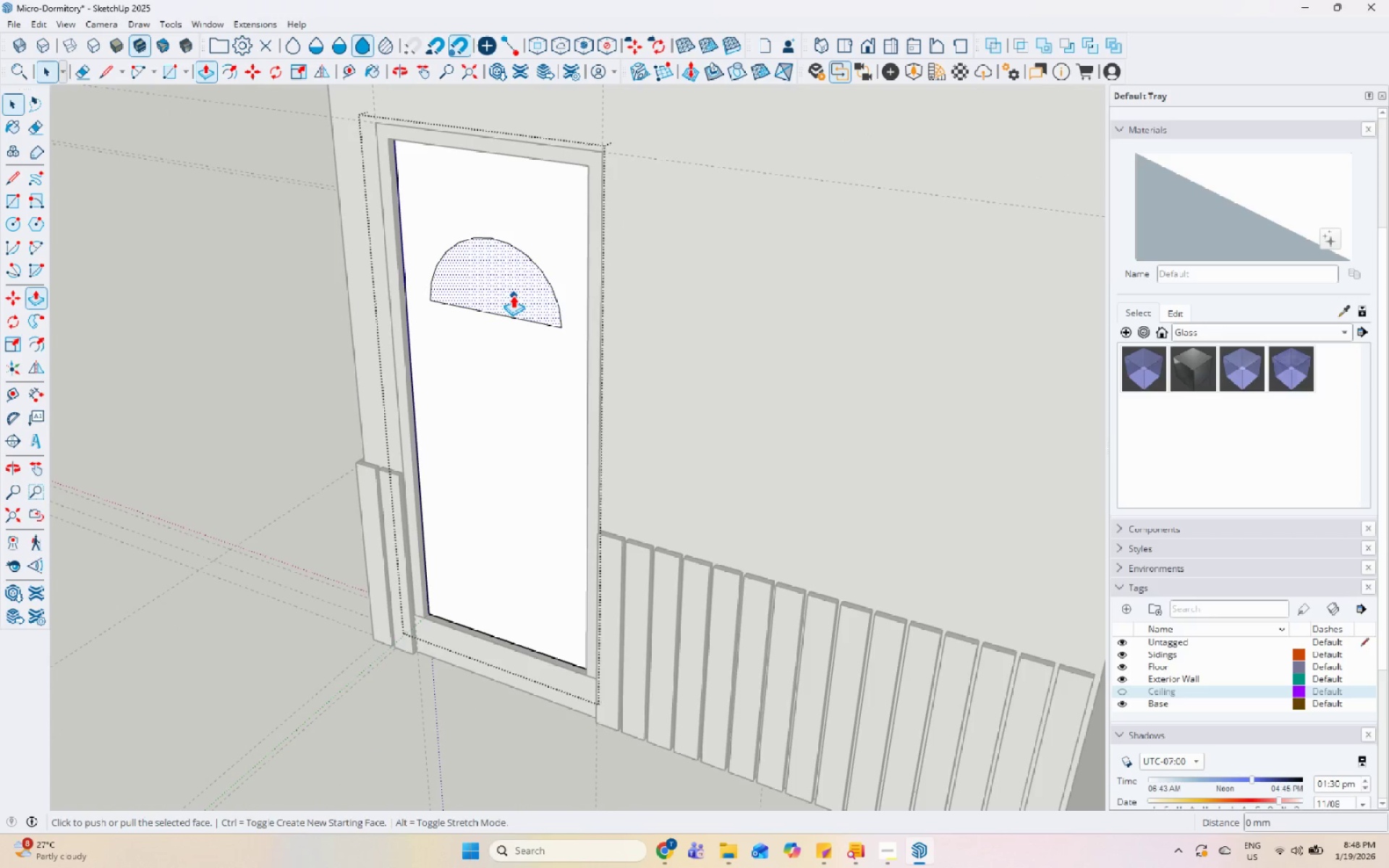 
left_click([512, 296])
 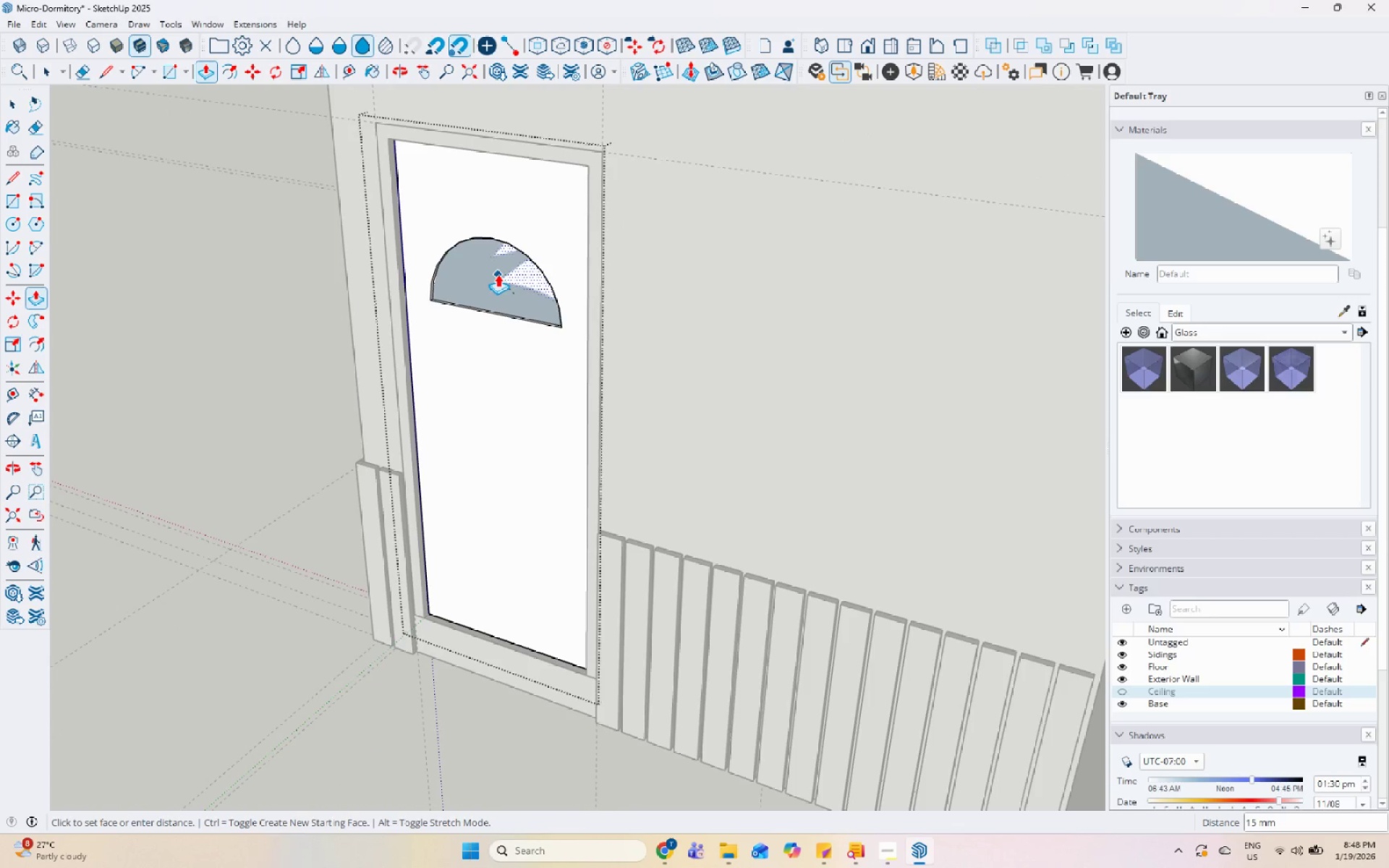 
key(Space)
 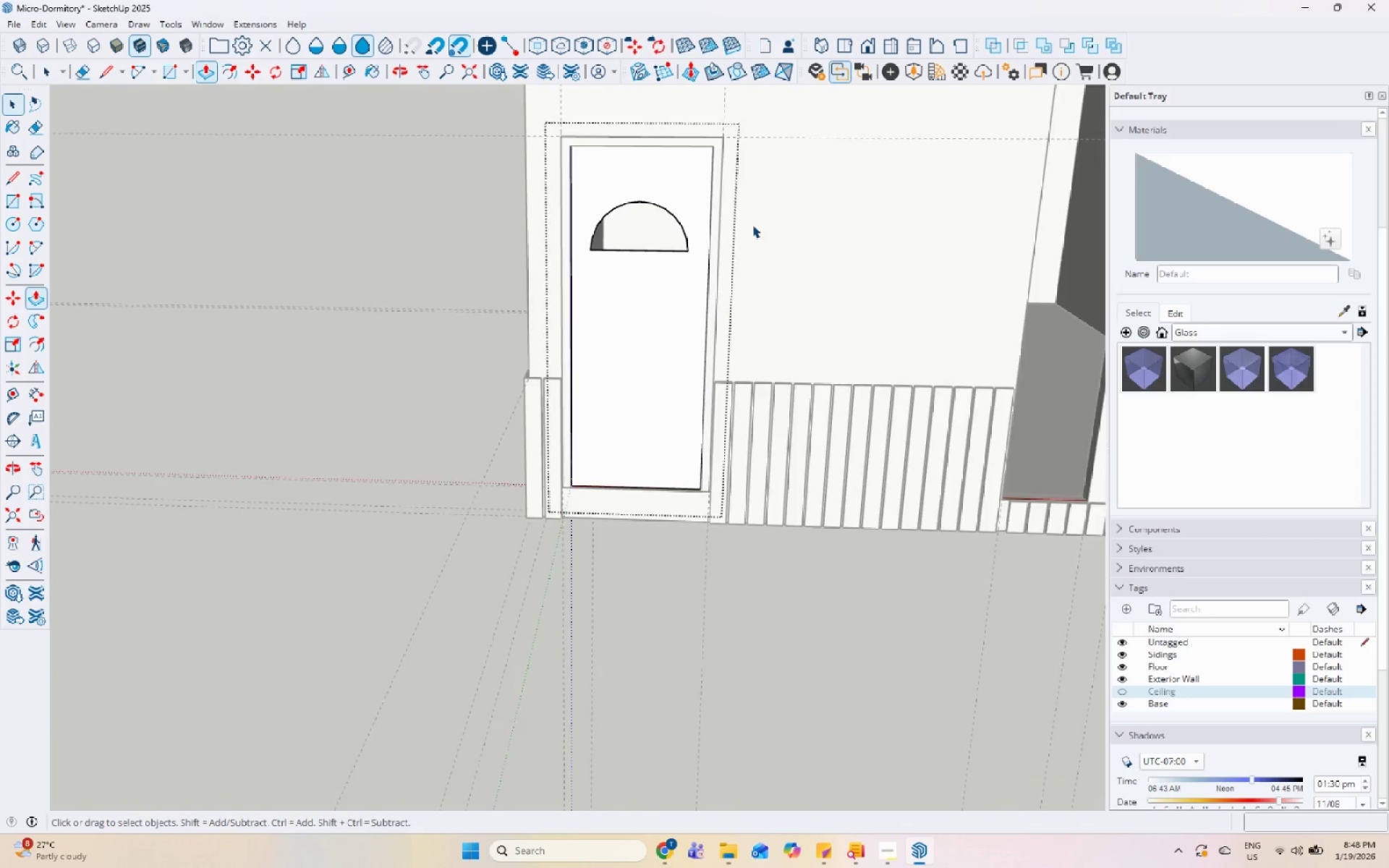 
scroll: coordinate [591, 276], scroll_direction: down, amount: 5.0
 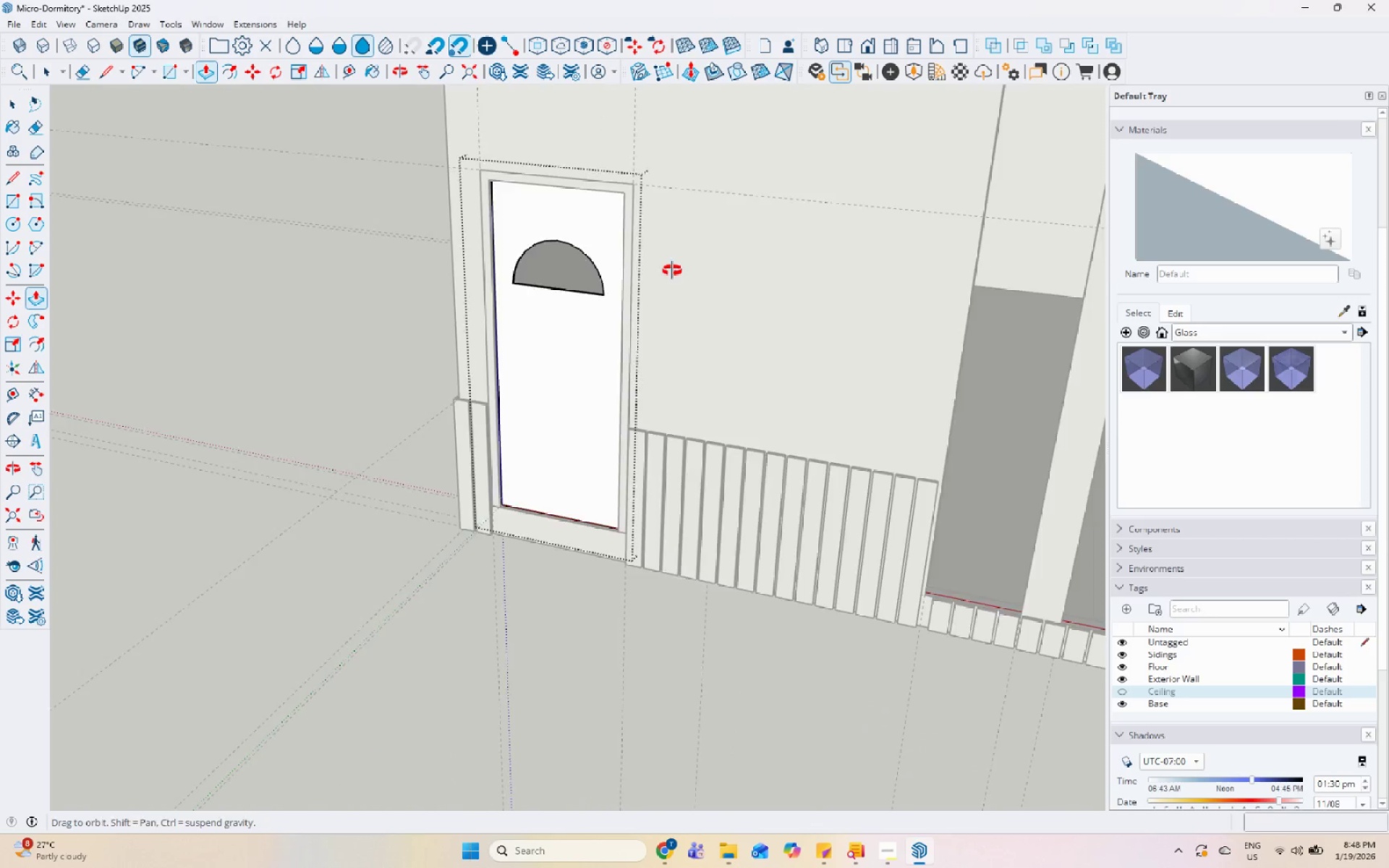 
key(Escape)
 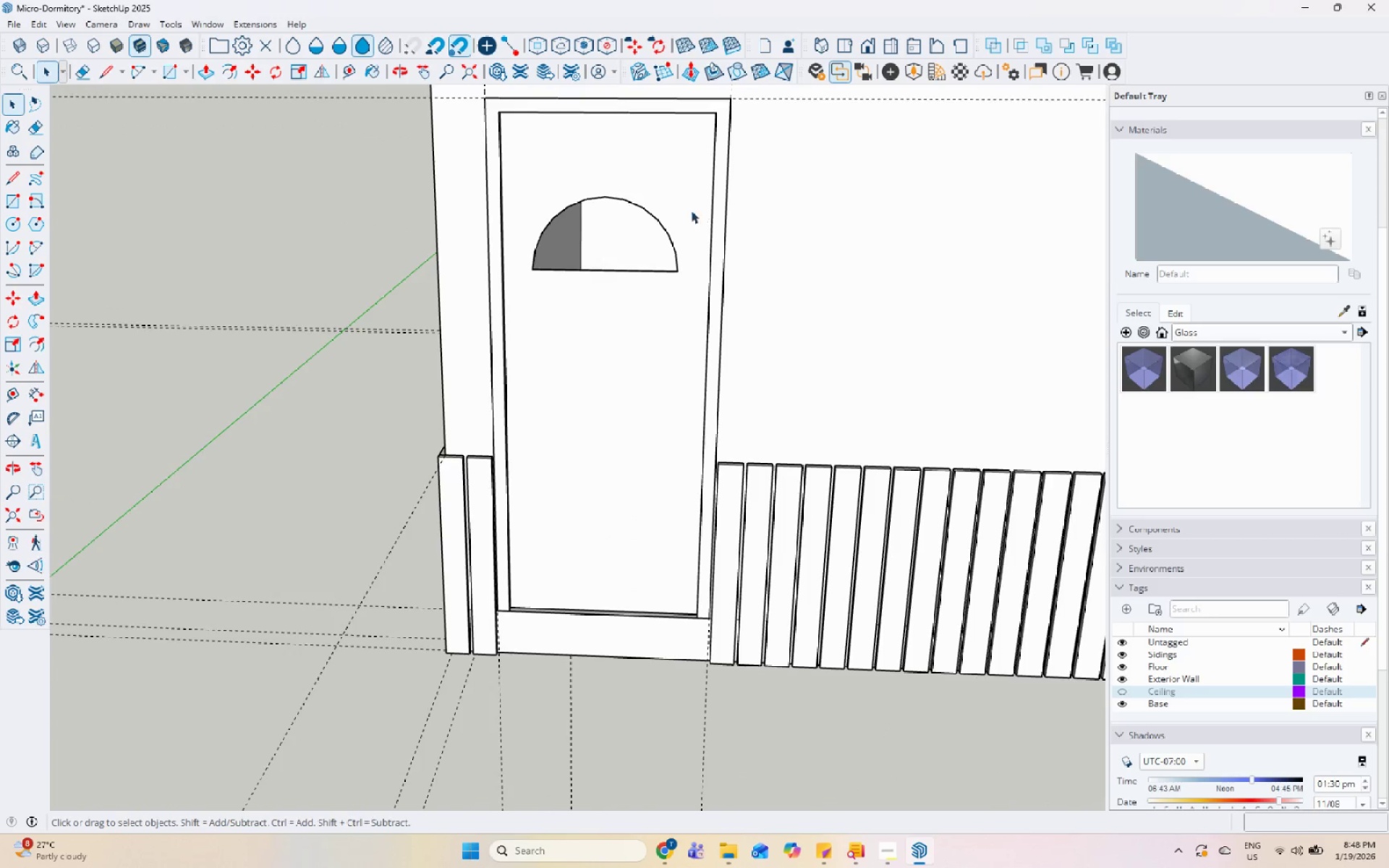 
key(Escape)
 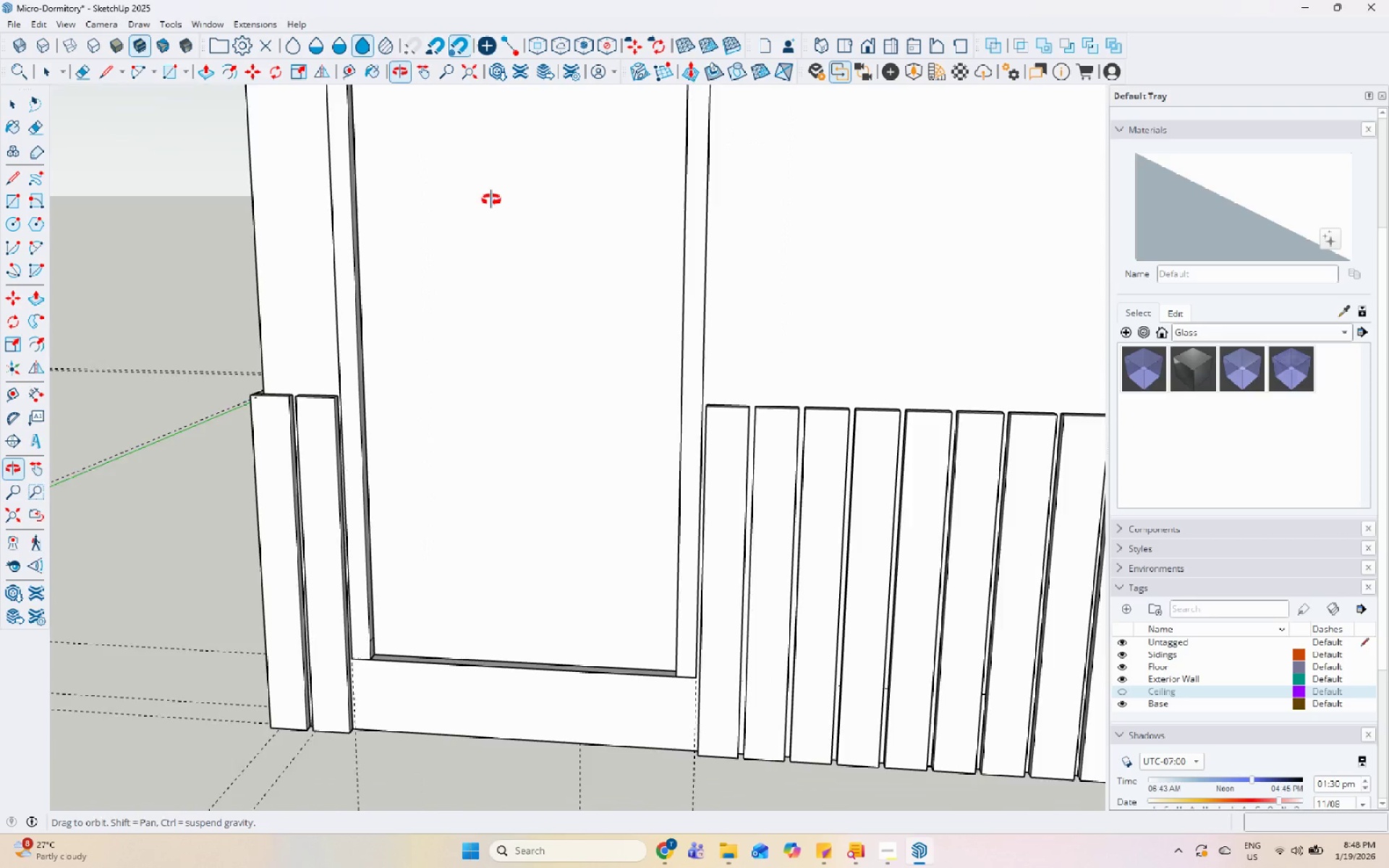 
scroll: coordinate [566, 267], scroll_direction: up, amount: 6.0
 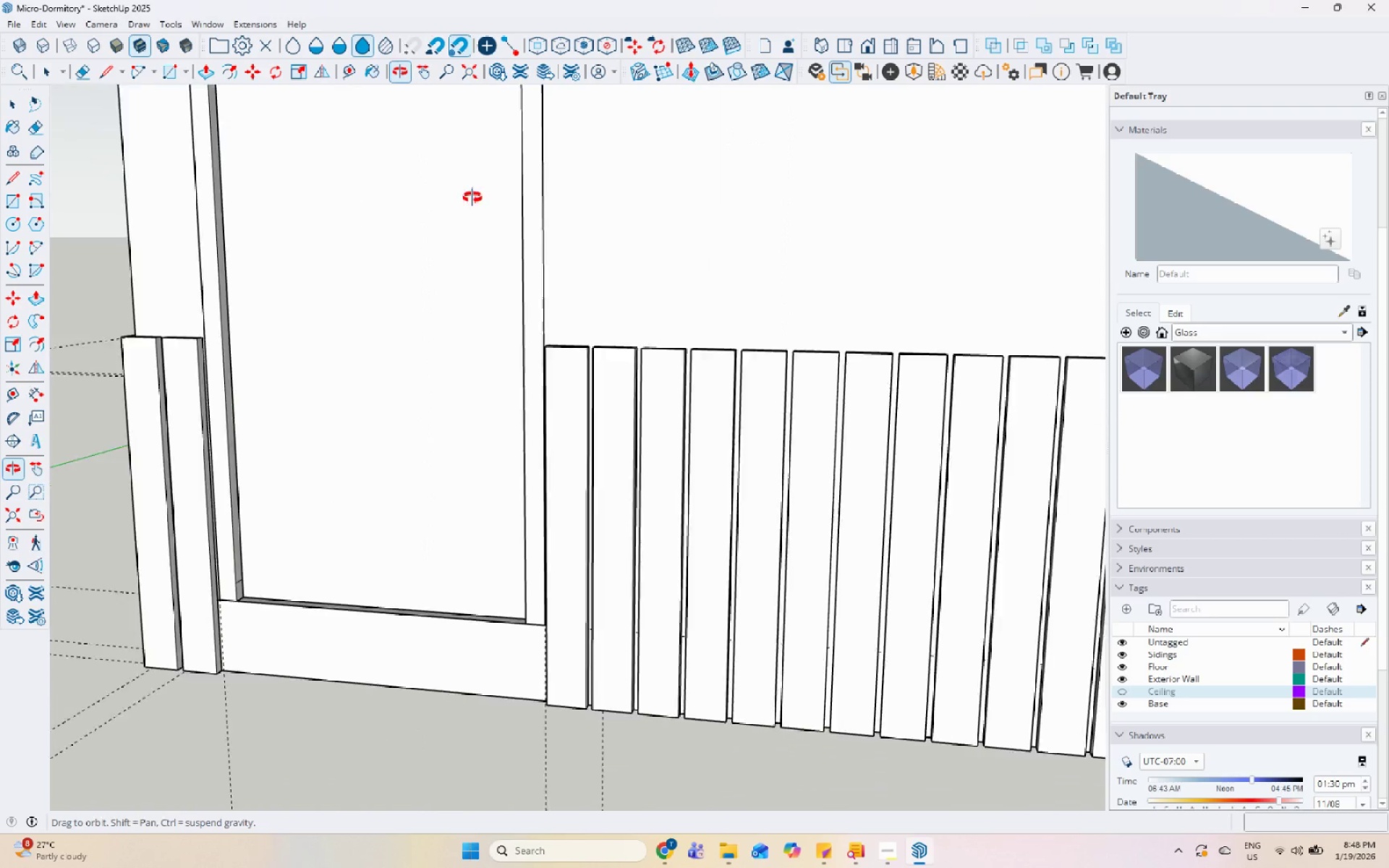 
scroll: coordinate [672, 361], scroll_direction: down, amount: 10.0
 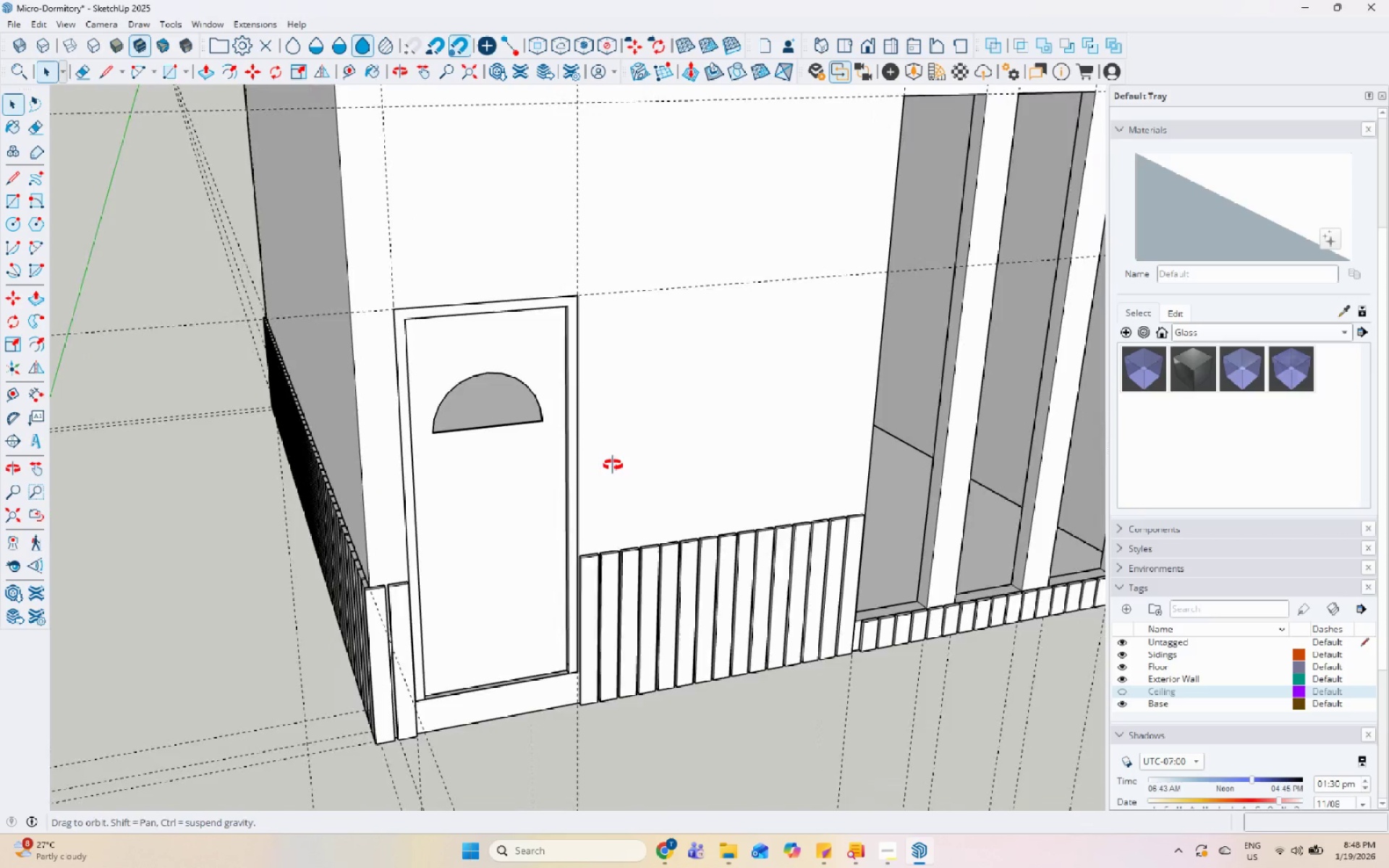 
scroll: coordinate [477, 291], scroll_direction: up, amount: 12.0
 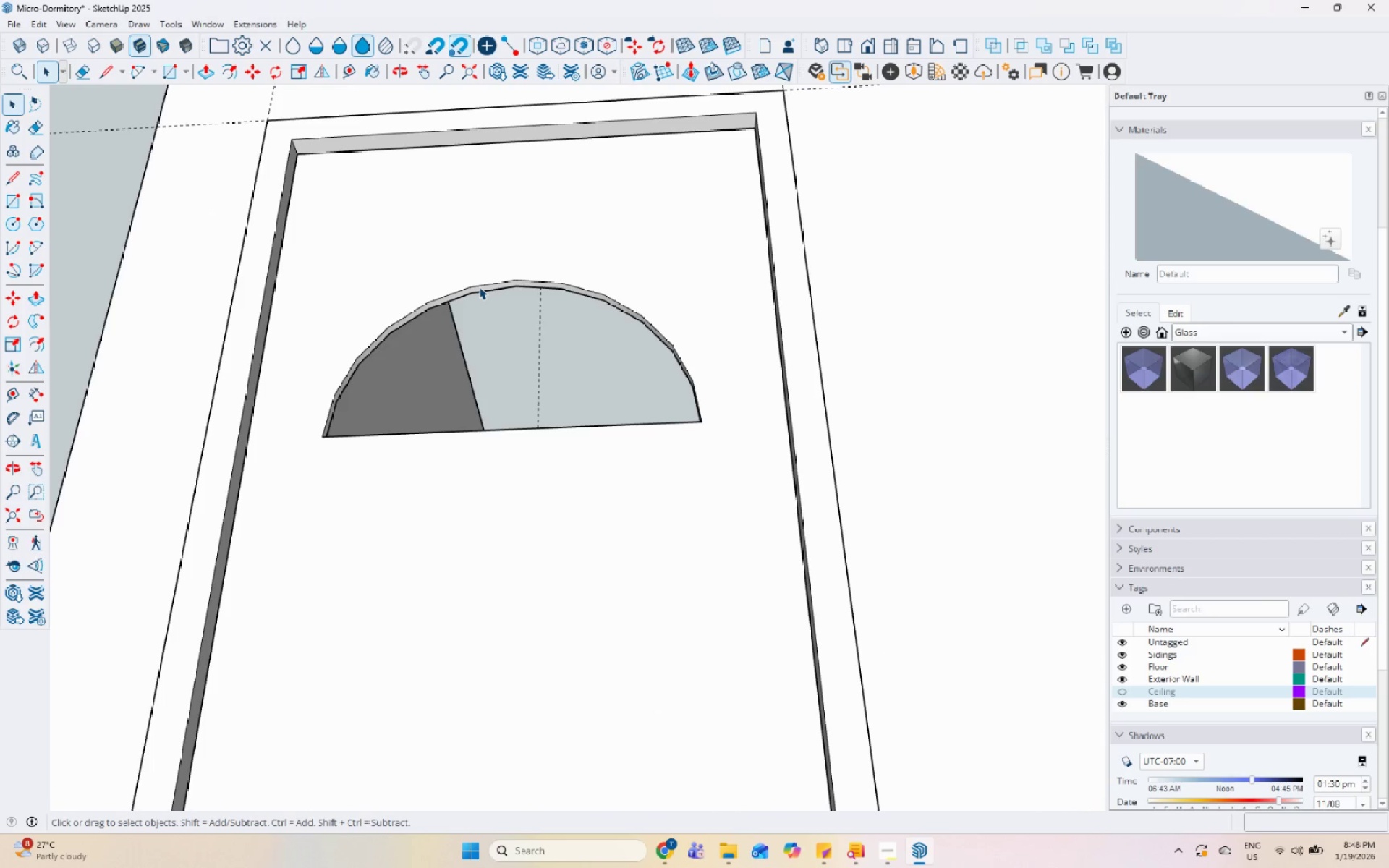 
left_click([479, 286])
 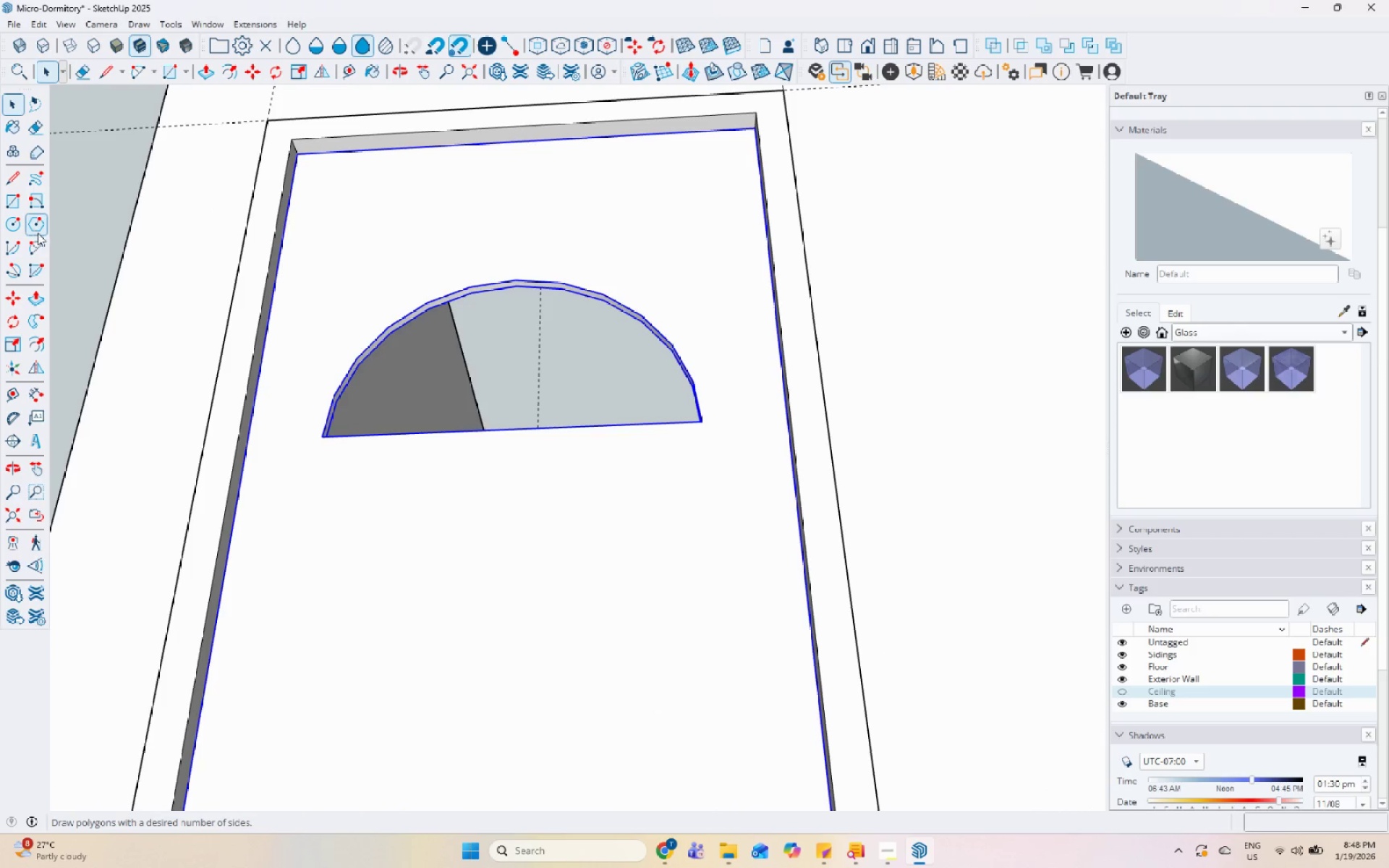 
left_click([38, 241])
 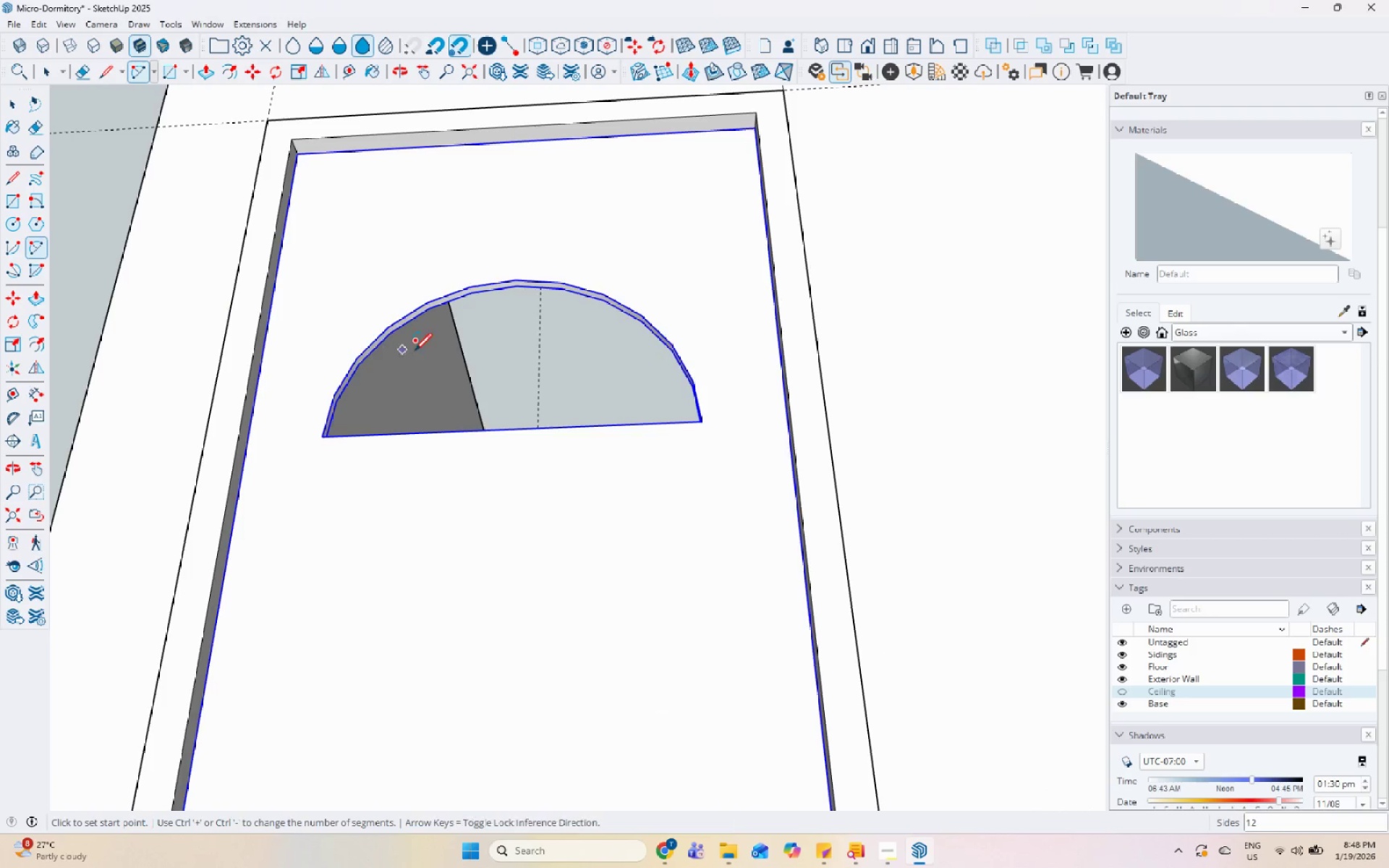 
key(Space)
 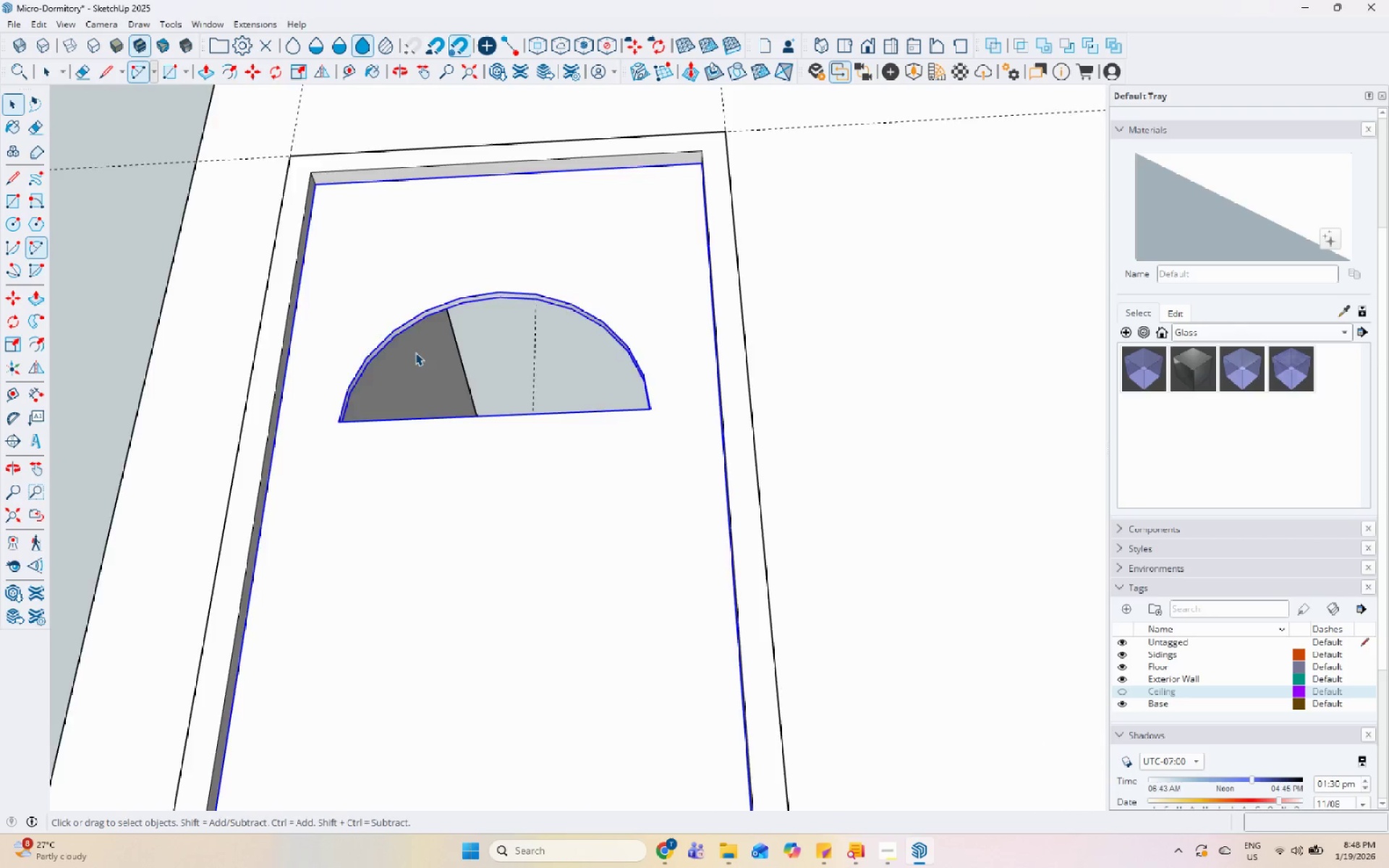 
scroll: coordinate [553, 407], scroll_direction: down, amount: 10.0
 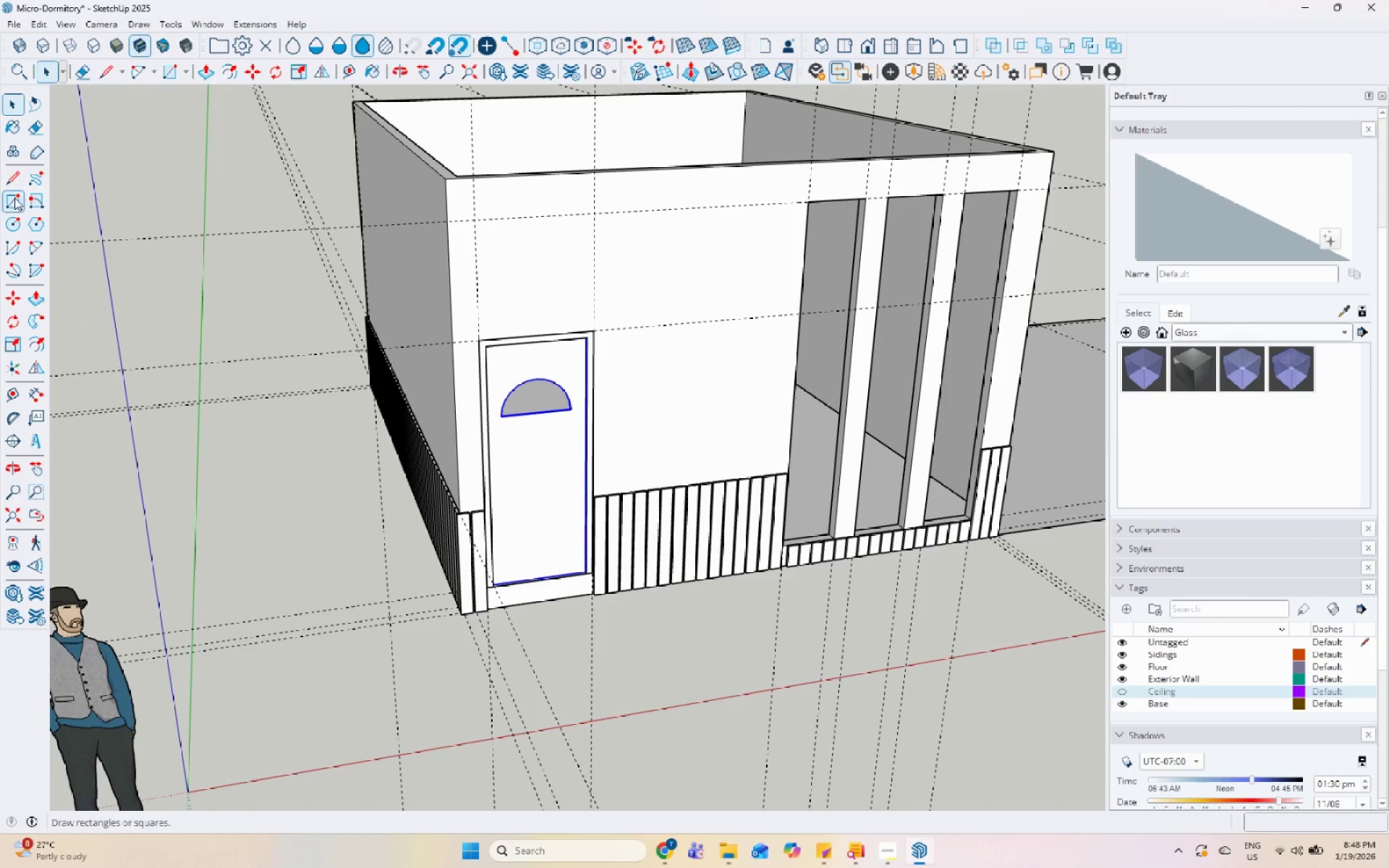 
scroll: coordinate [579, 449], scroll_direction: up, amount: 10.0
 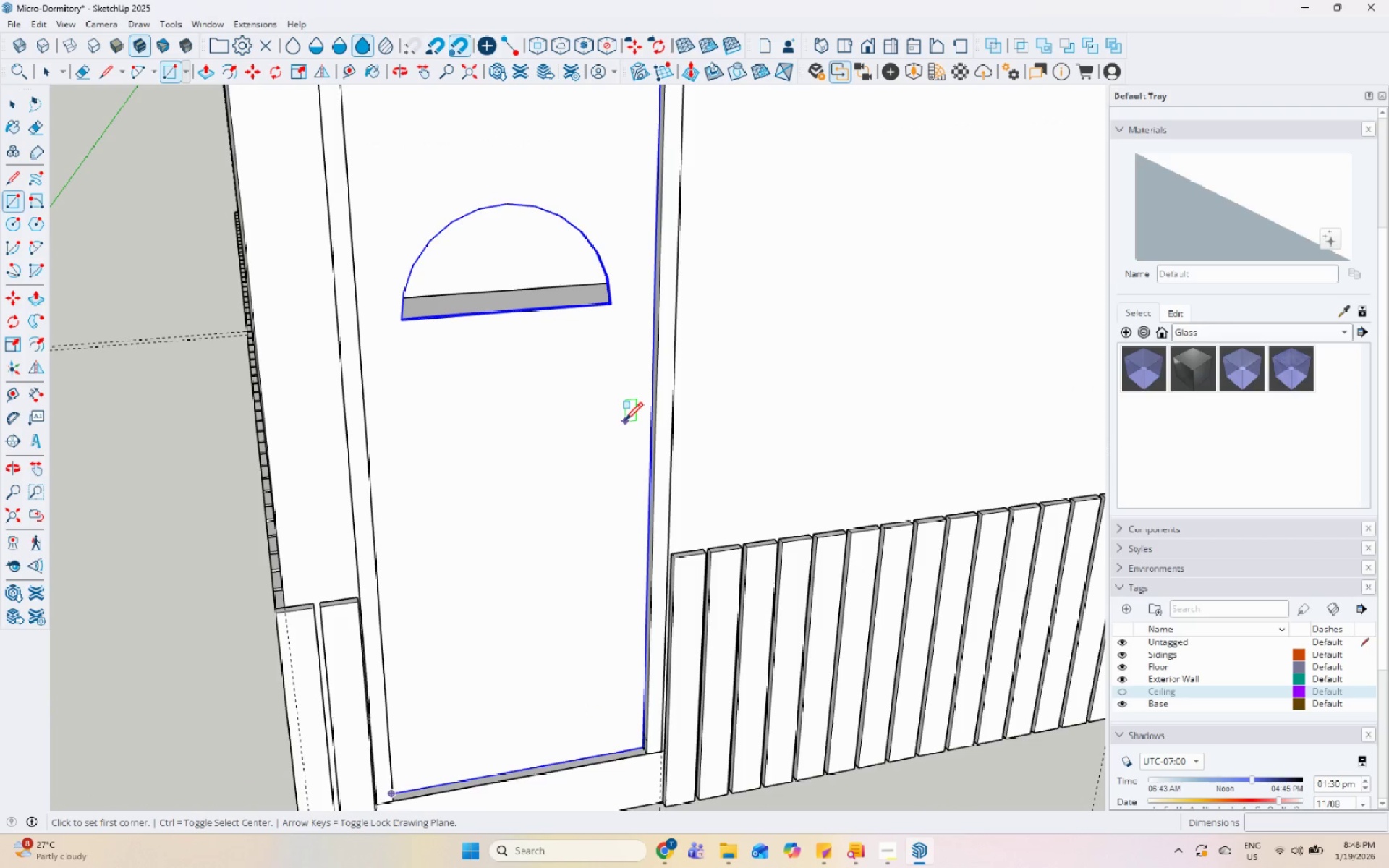 
left_click([624, 416])
 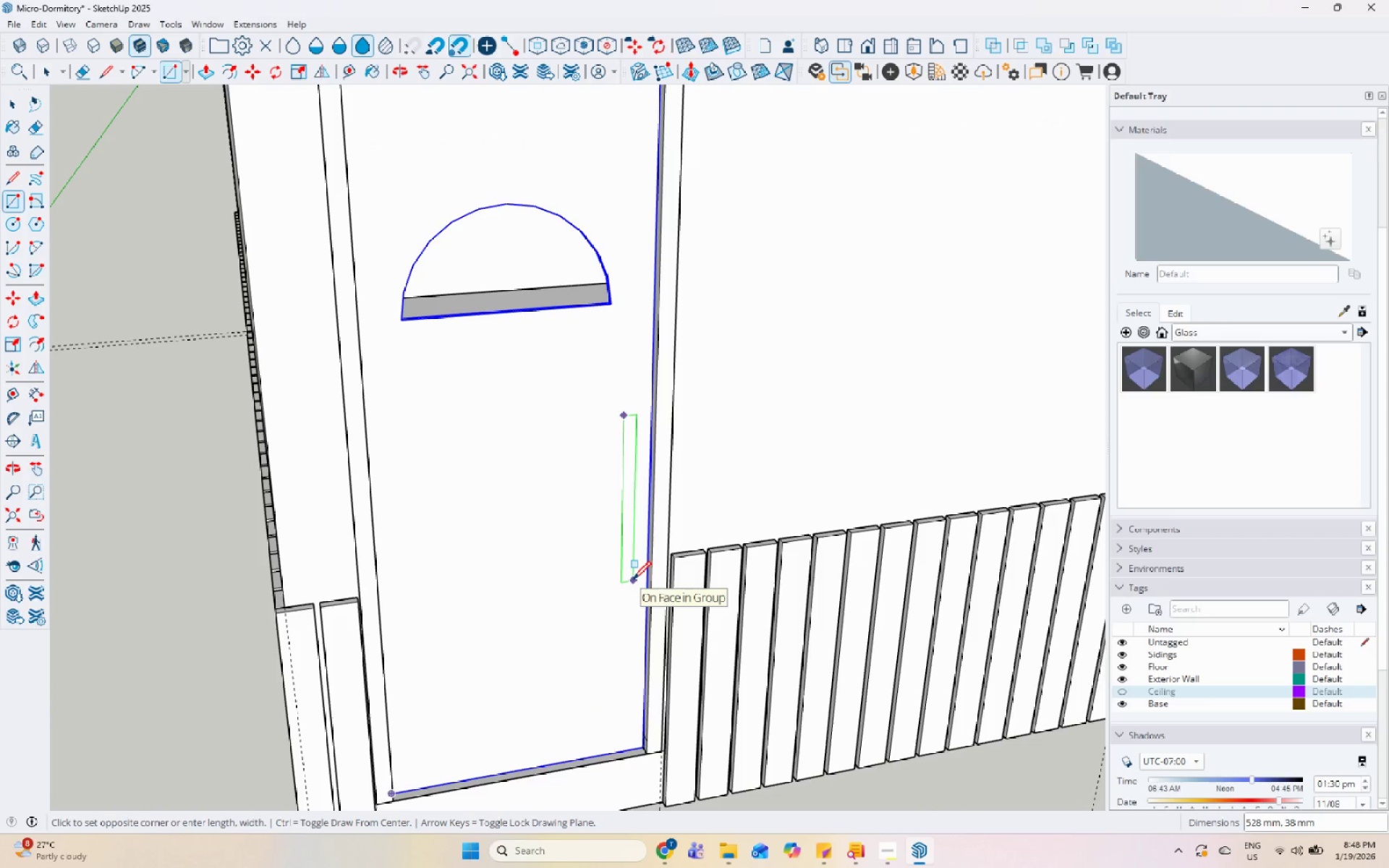 
key(Escape)
 